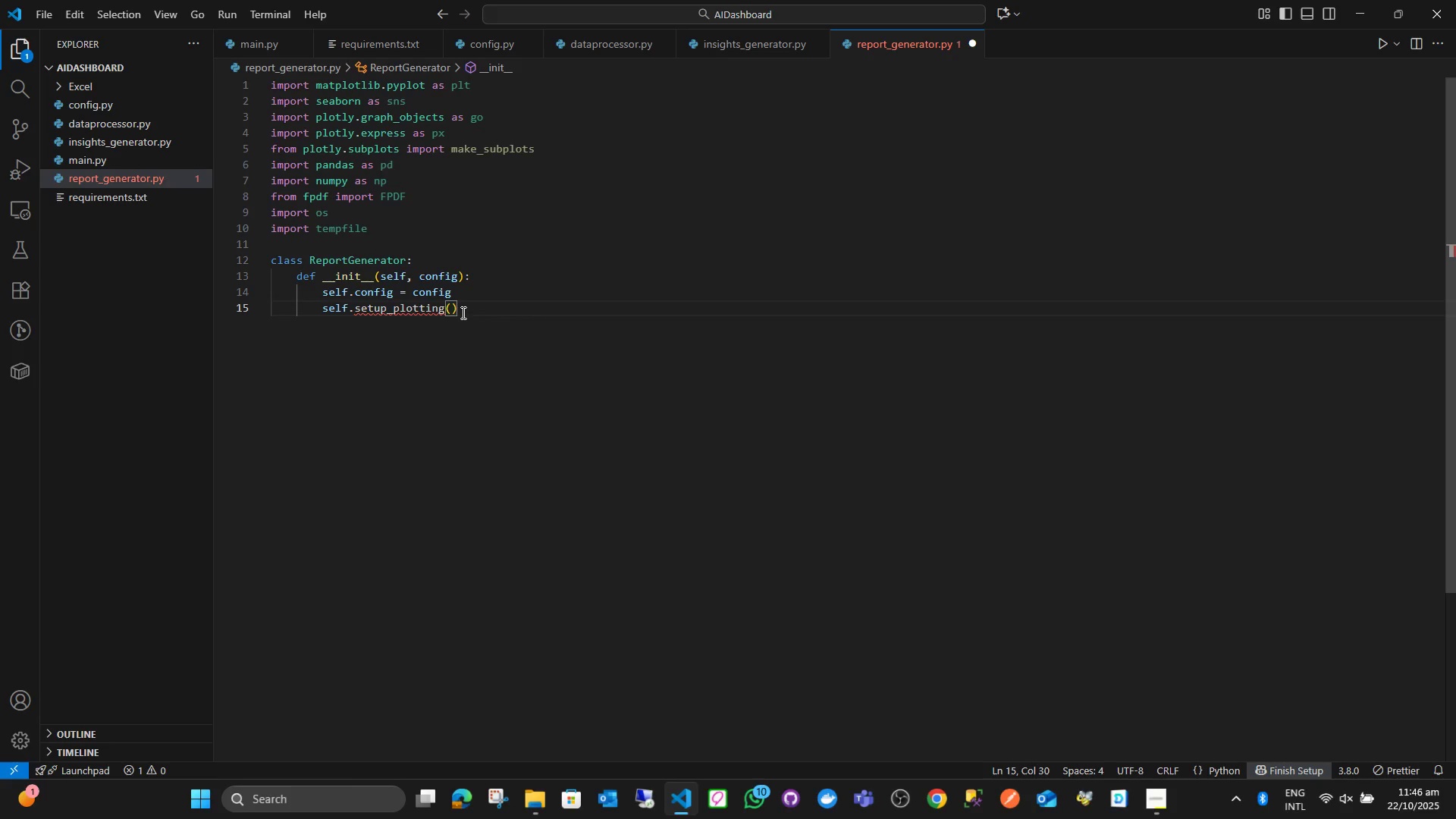 
key(Enter)
 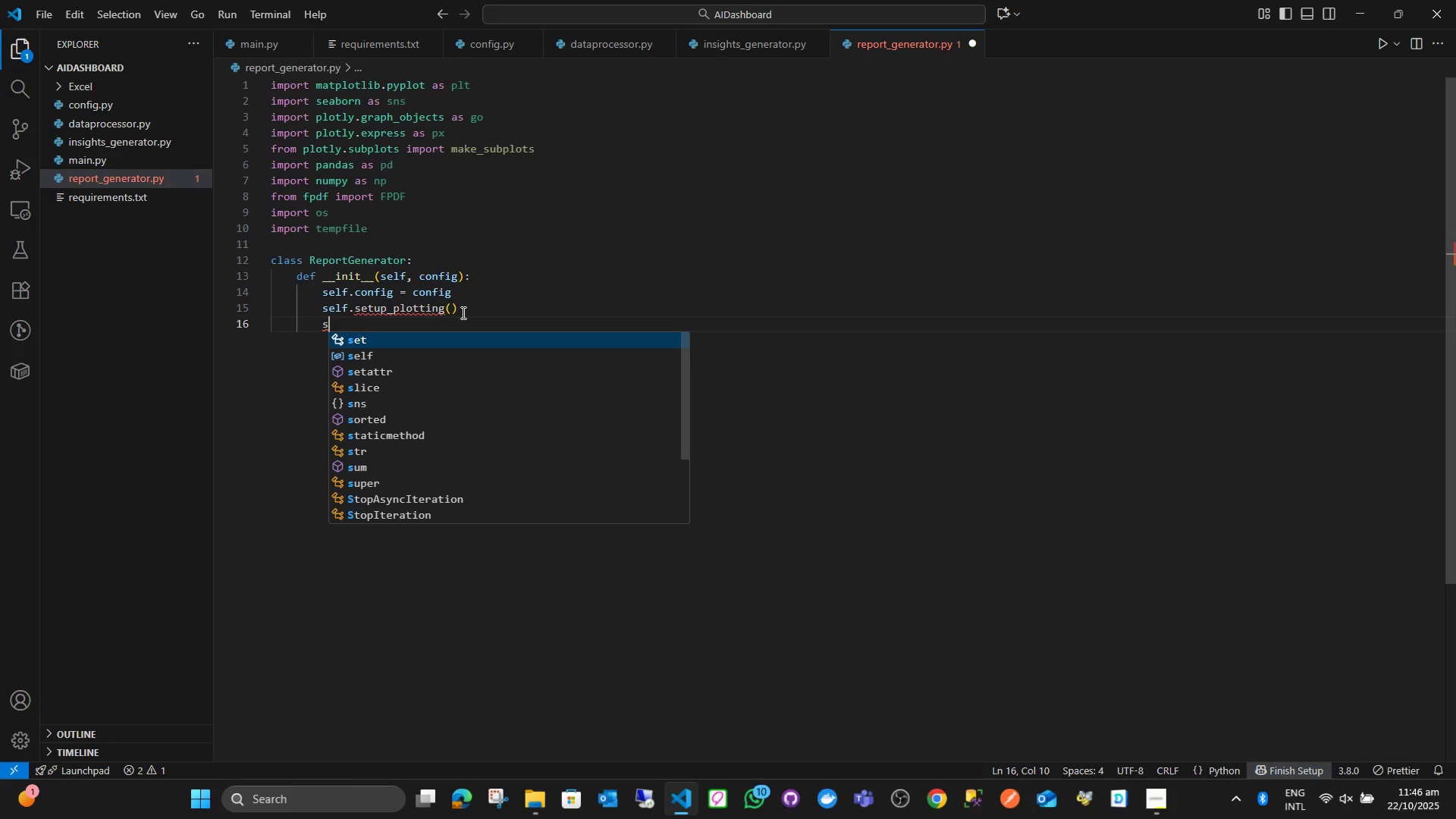 
type(self.chart_files = [)
 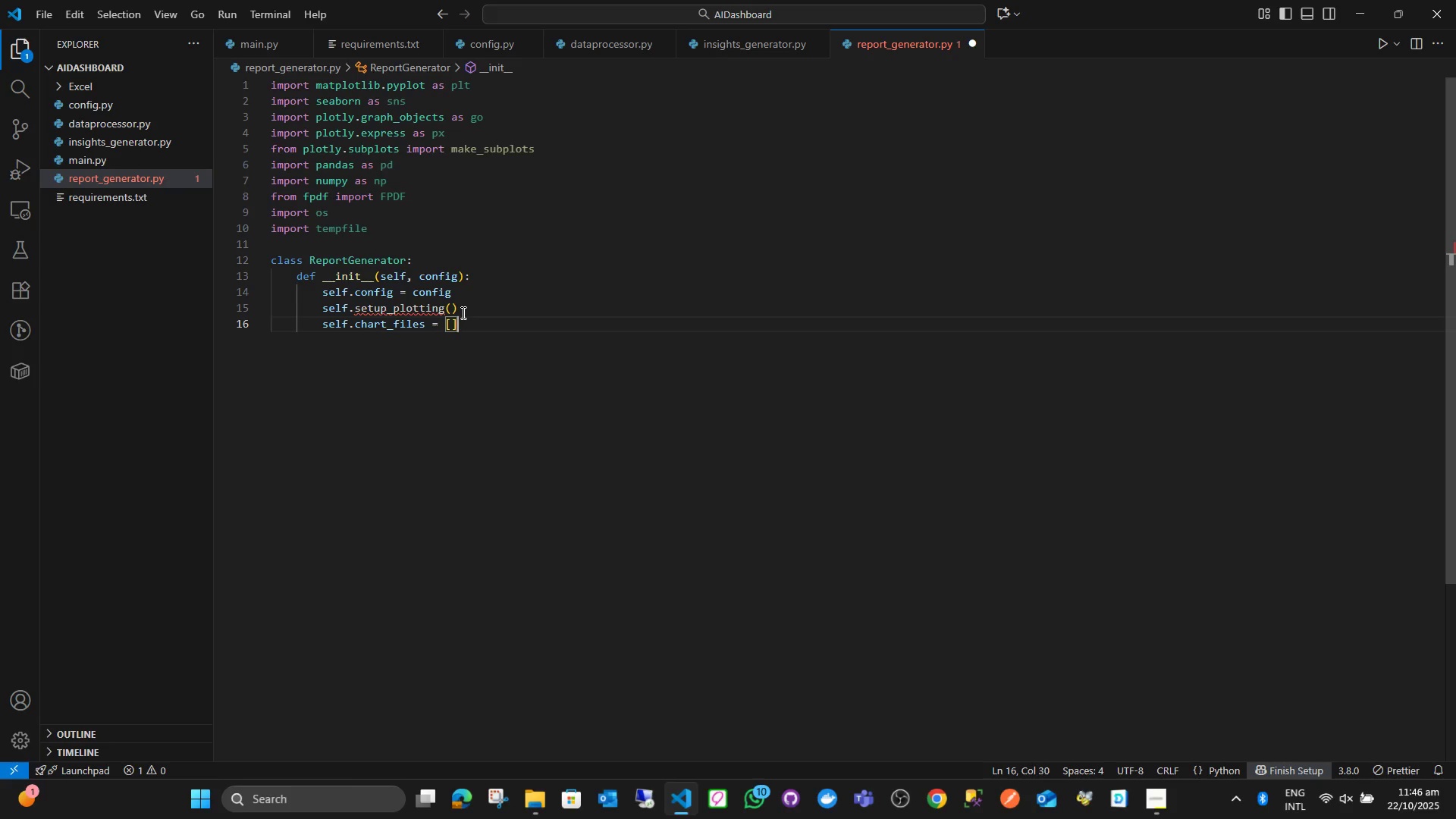 
 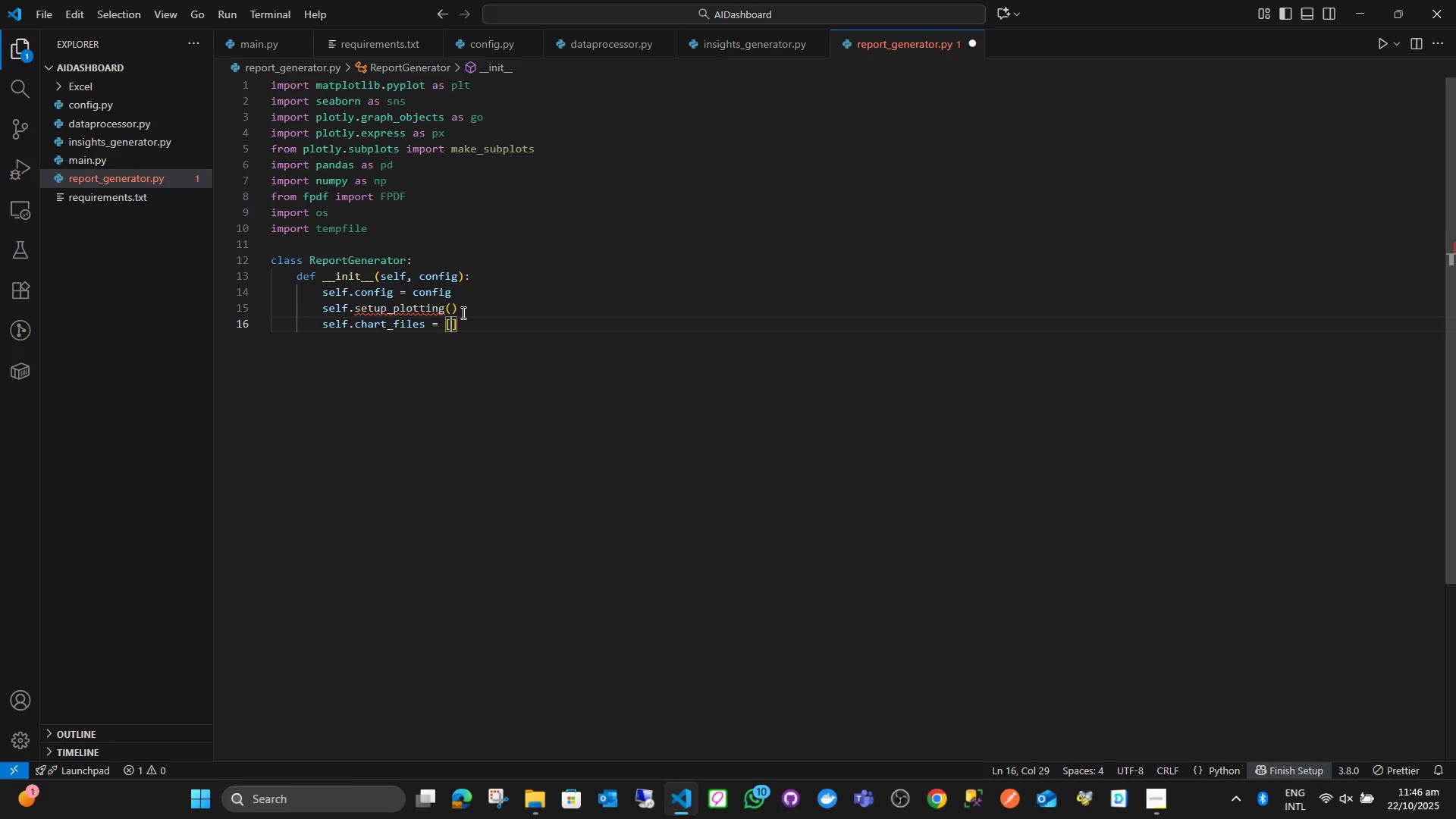 
key(ArrowRight)
 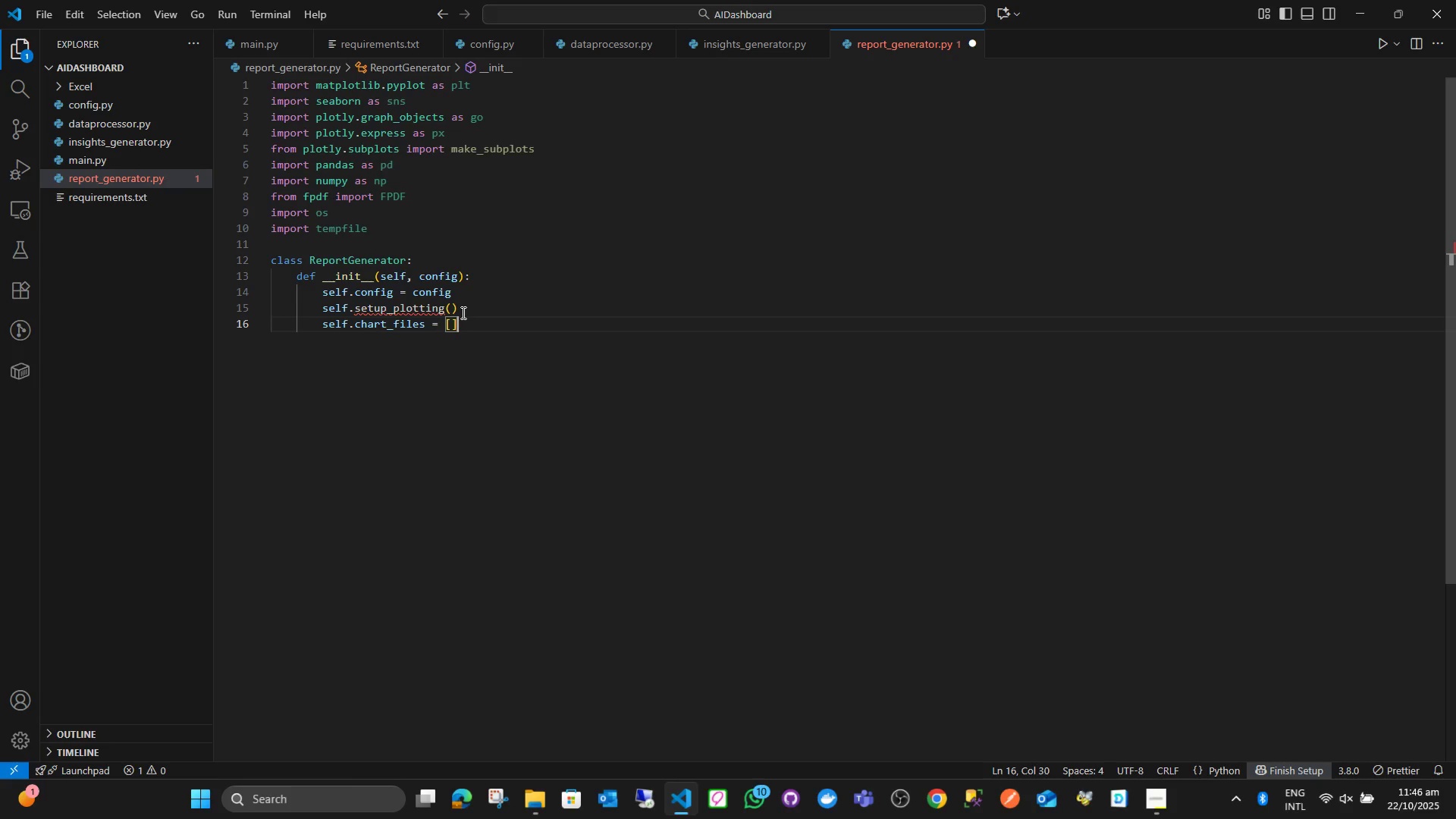 
key(ArrowRight)
 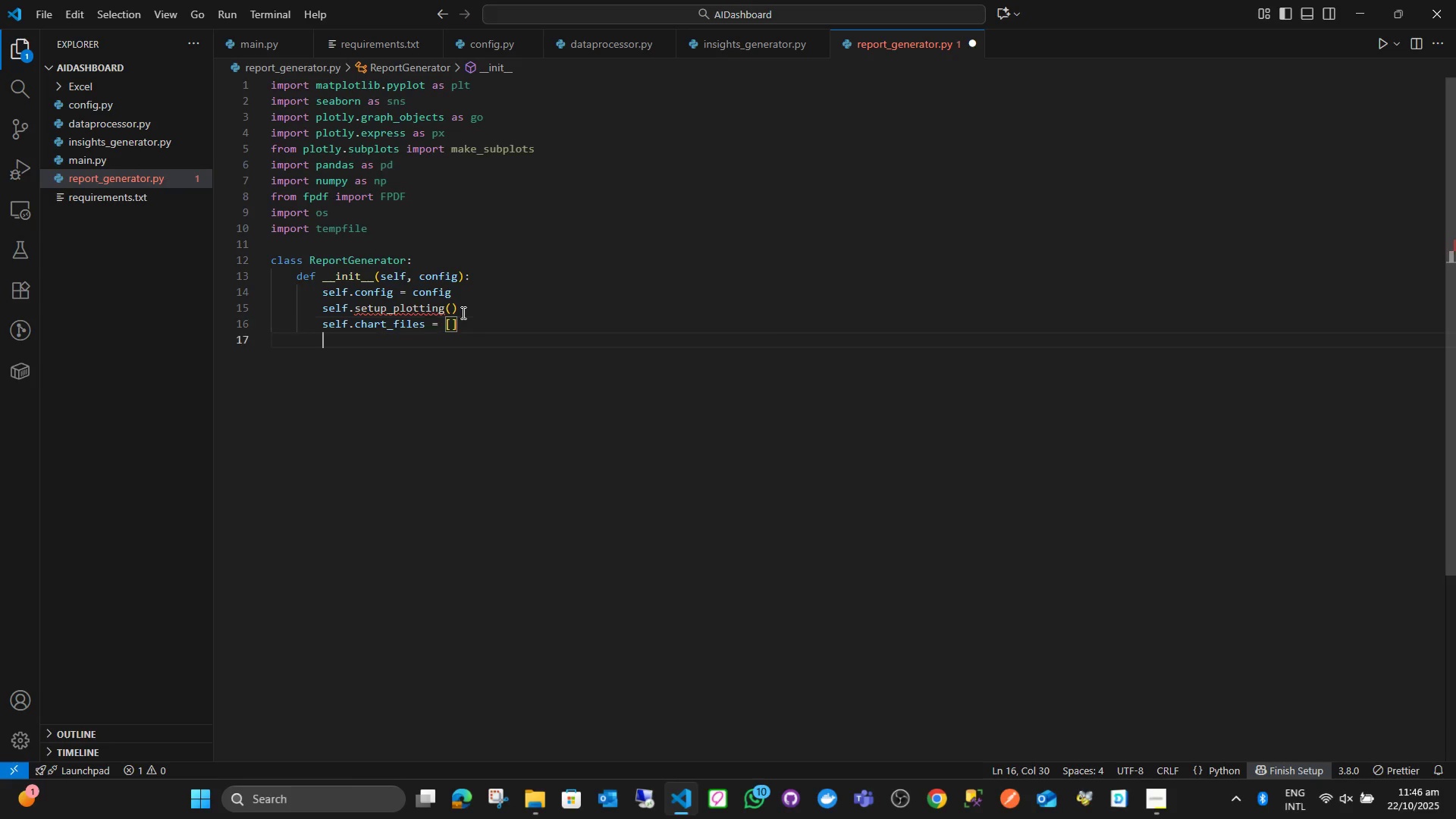 
key(Enter)
 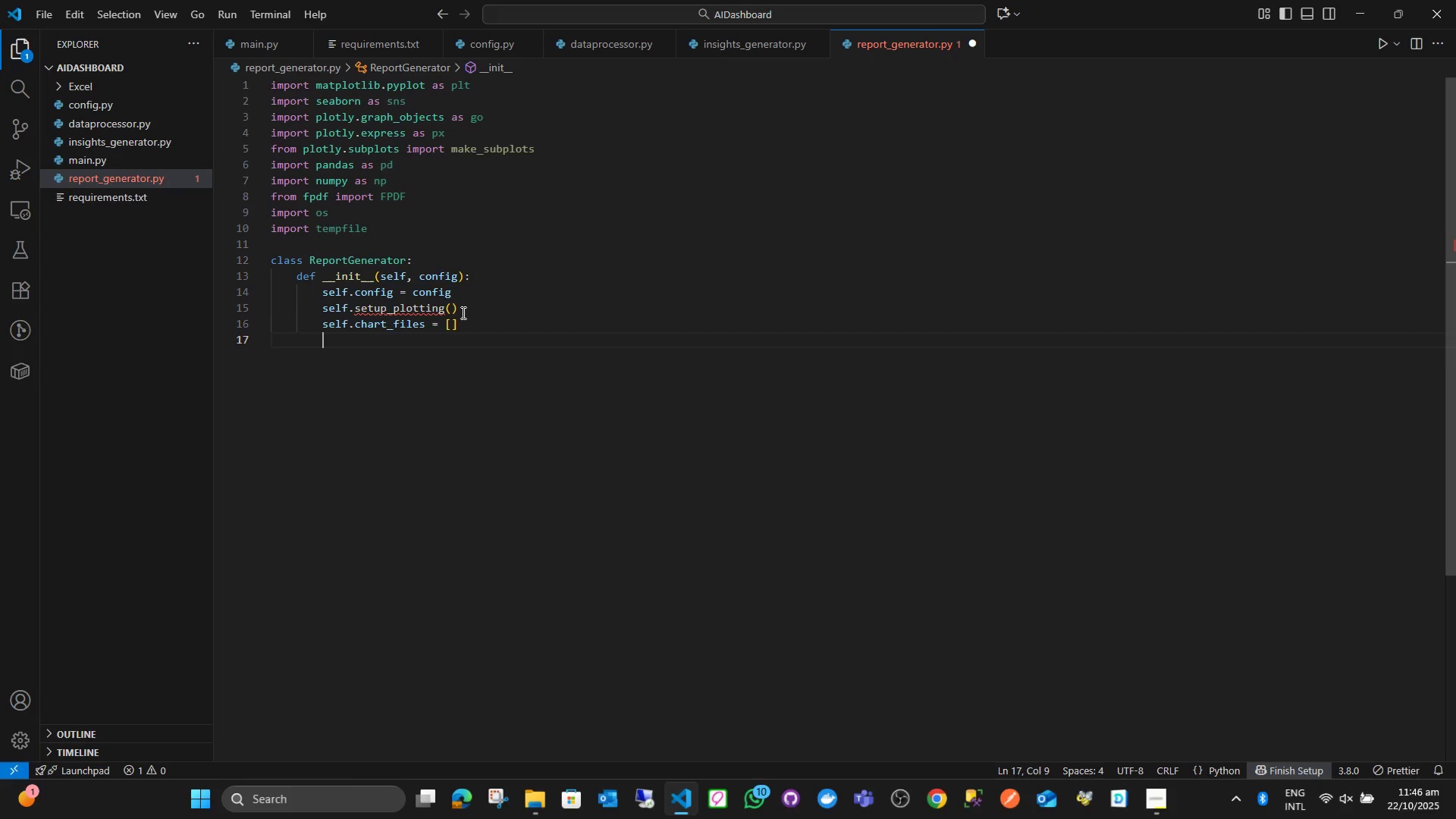 
key(Enter)
 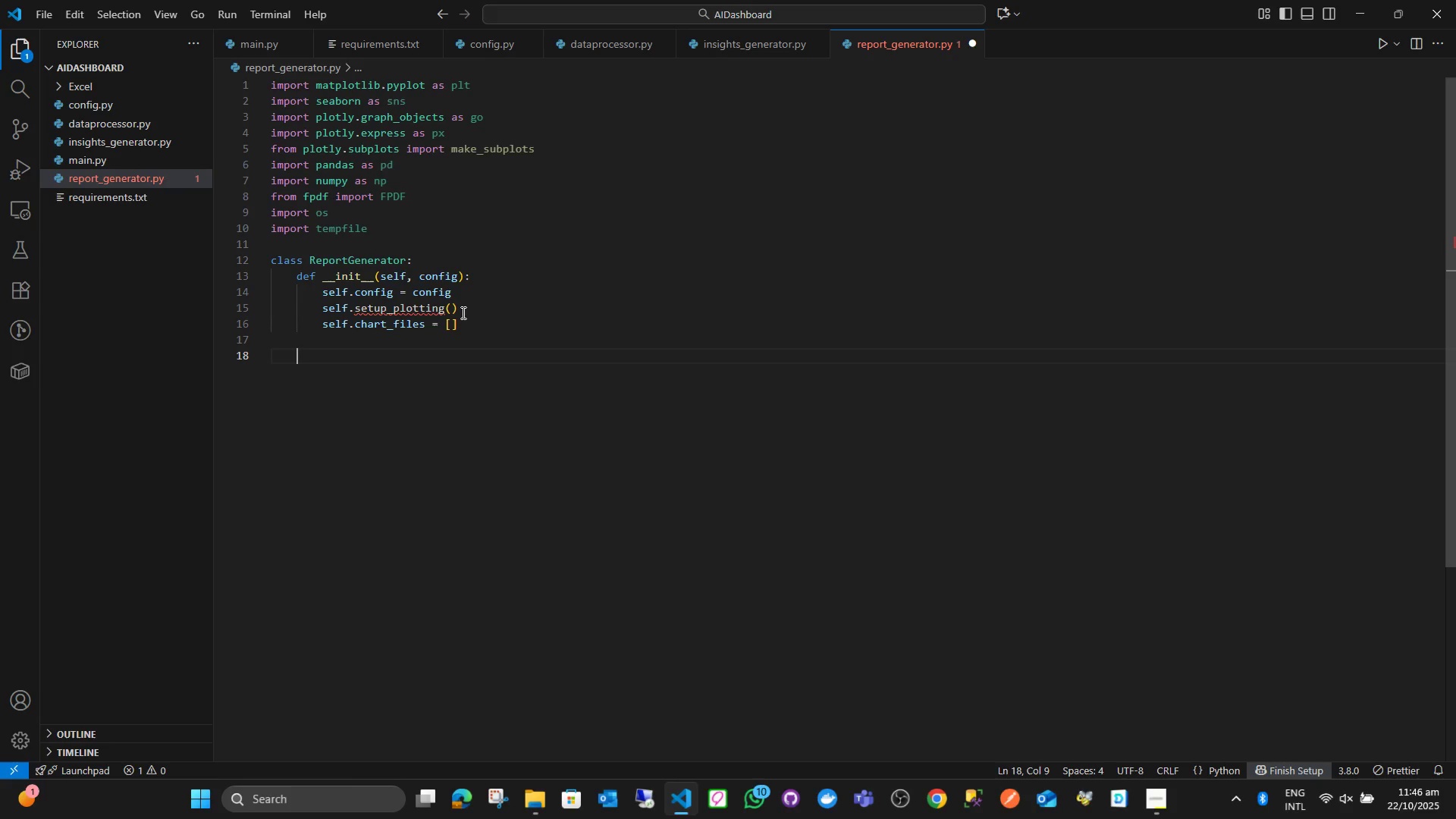 
key(Backspace)
type(def setup_plotting(self)
 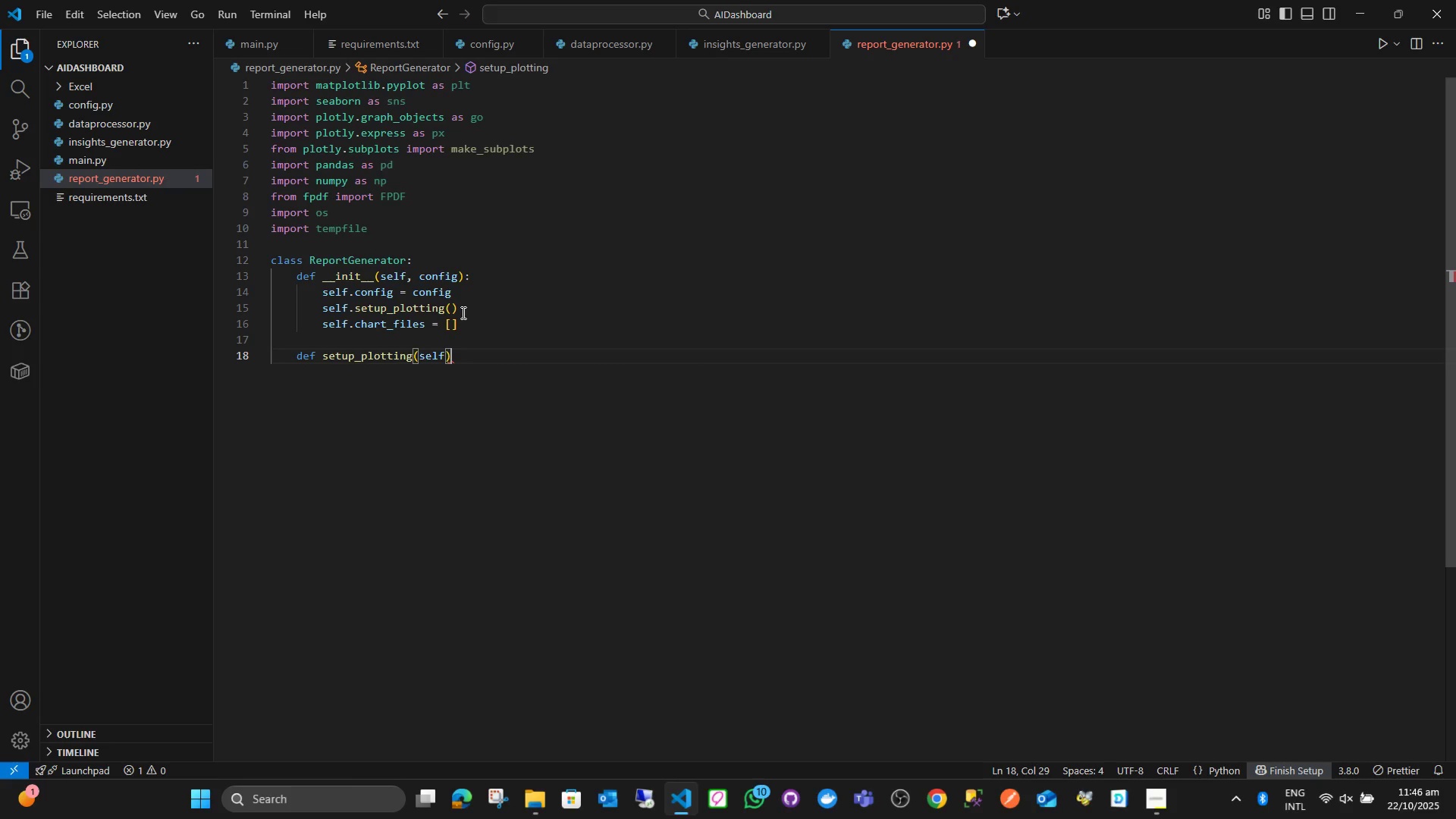 
 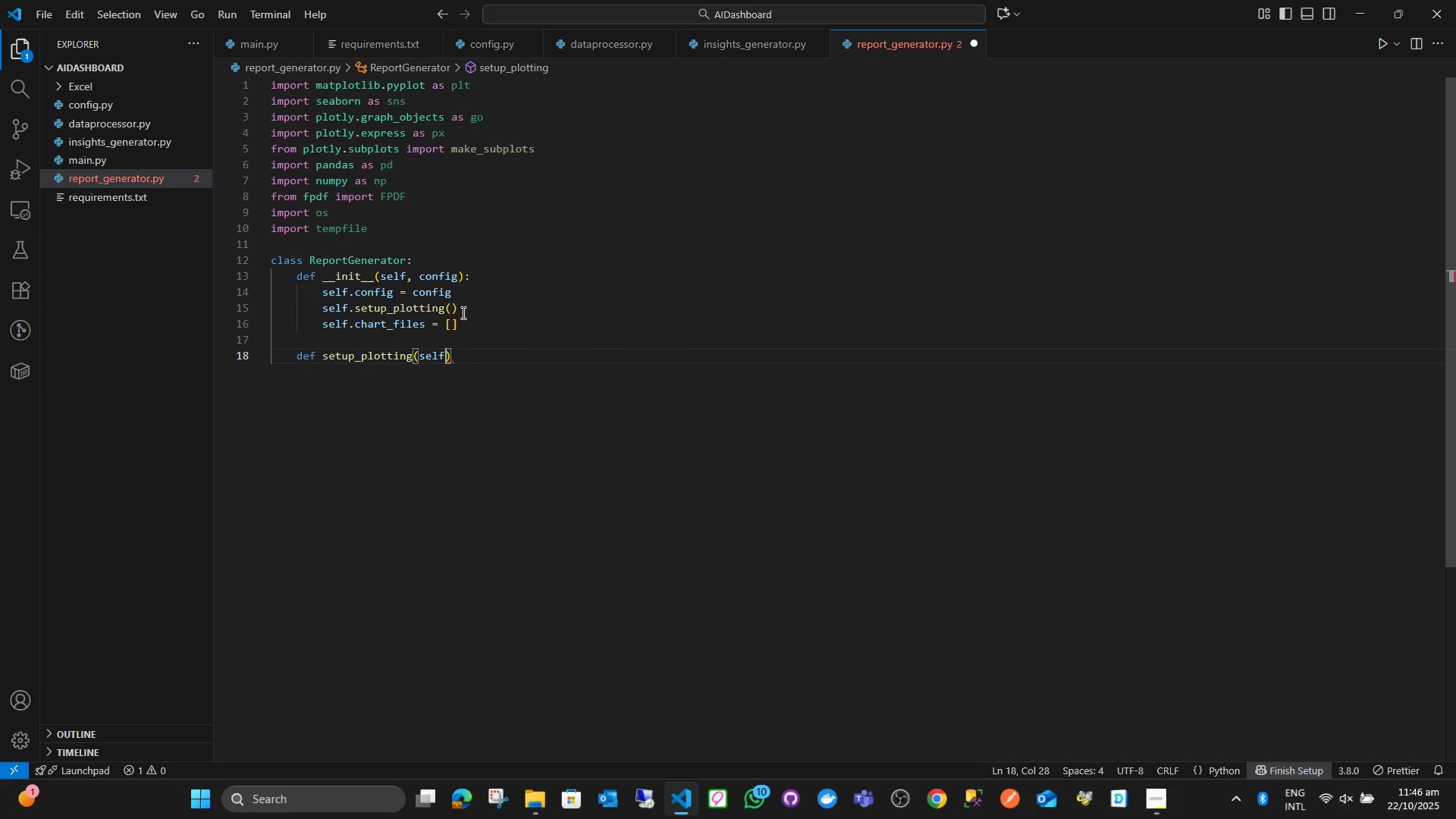 
key(ArrowRight)
 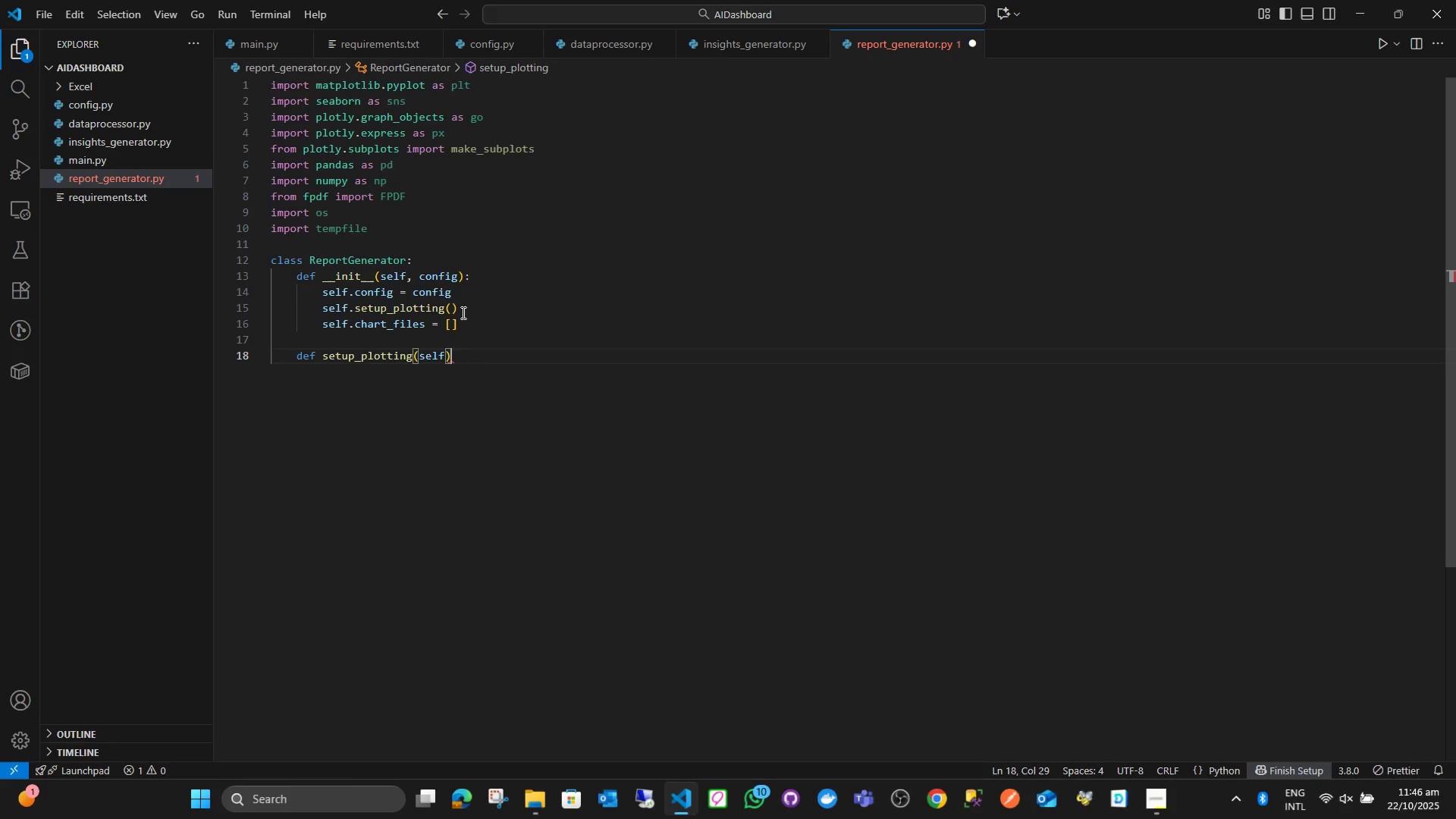 
key(Shift+Semicolon)
 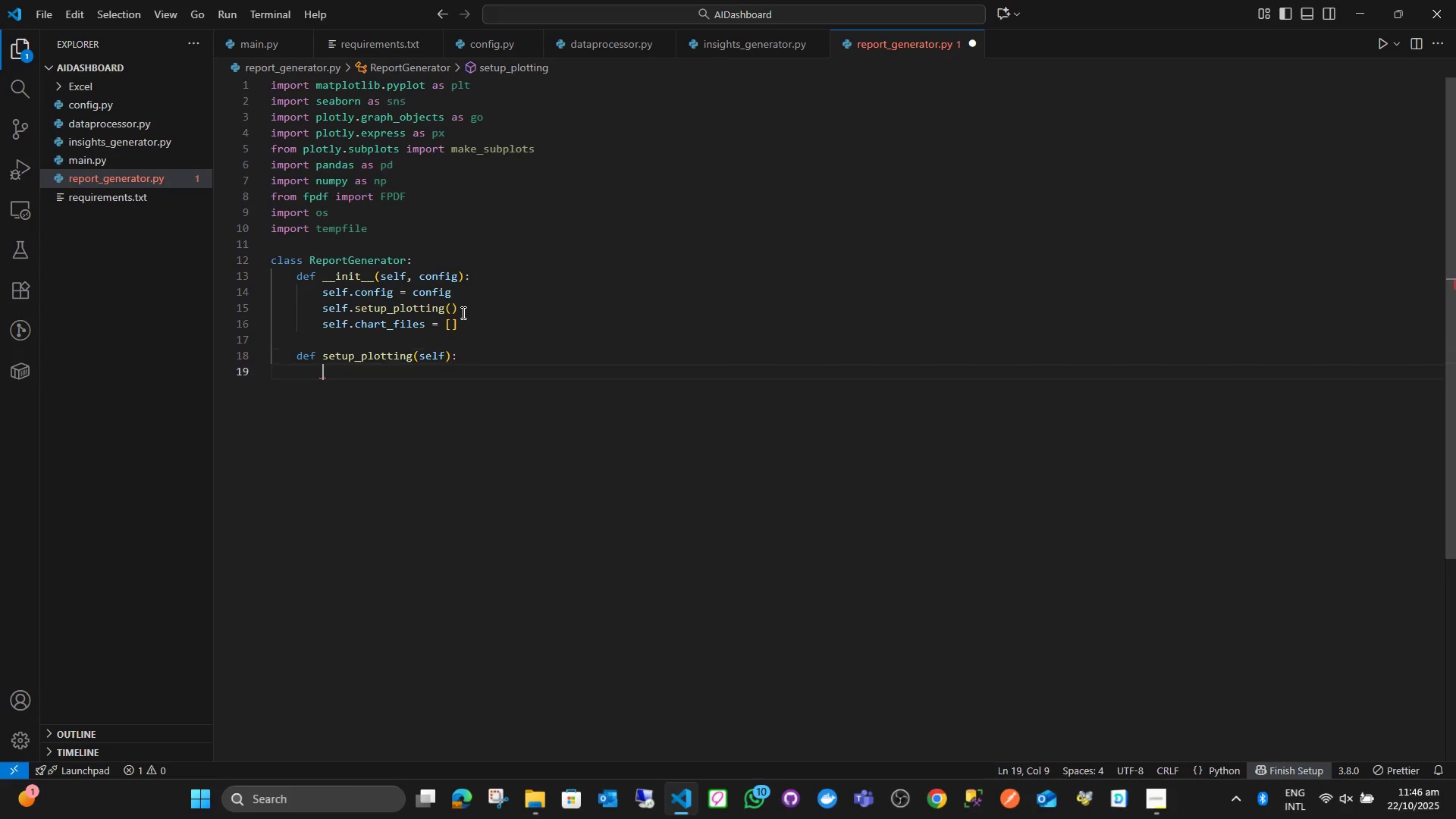 
key(Enter)
 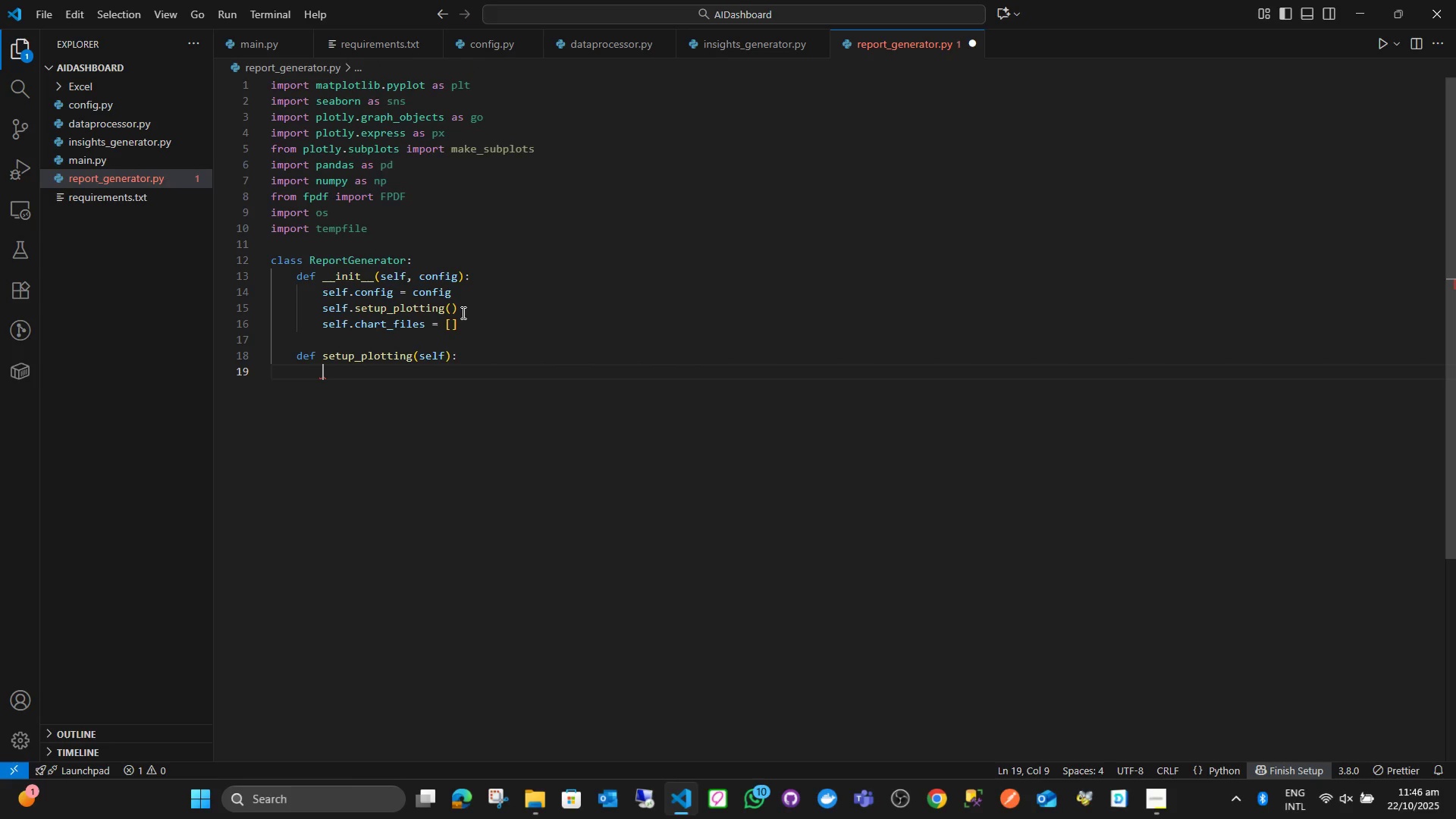 
type(plt.styl)
 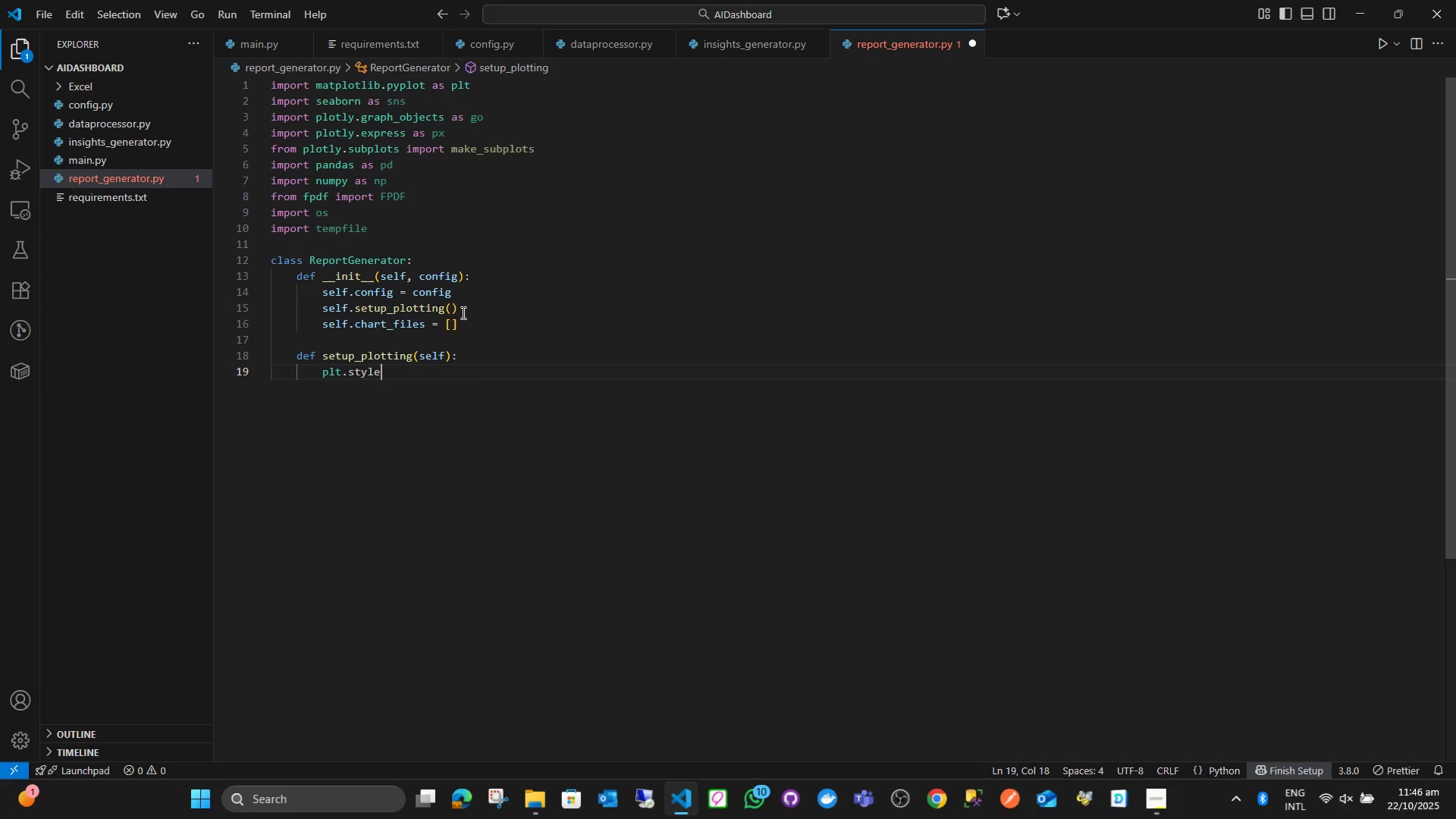 
key(Enter)
 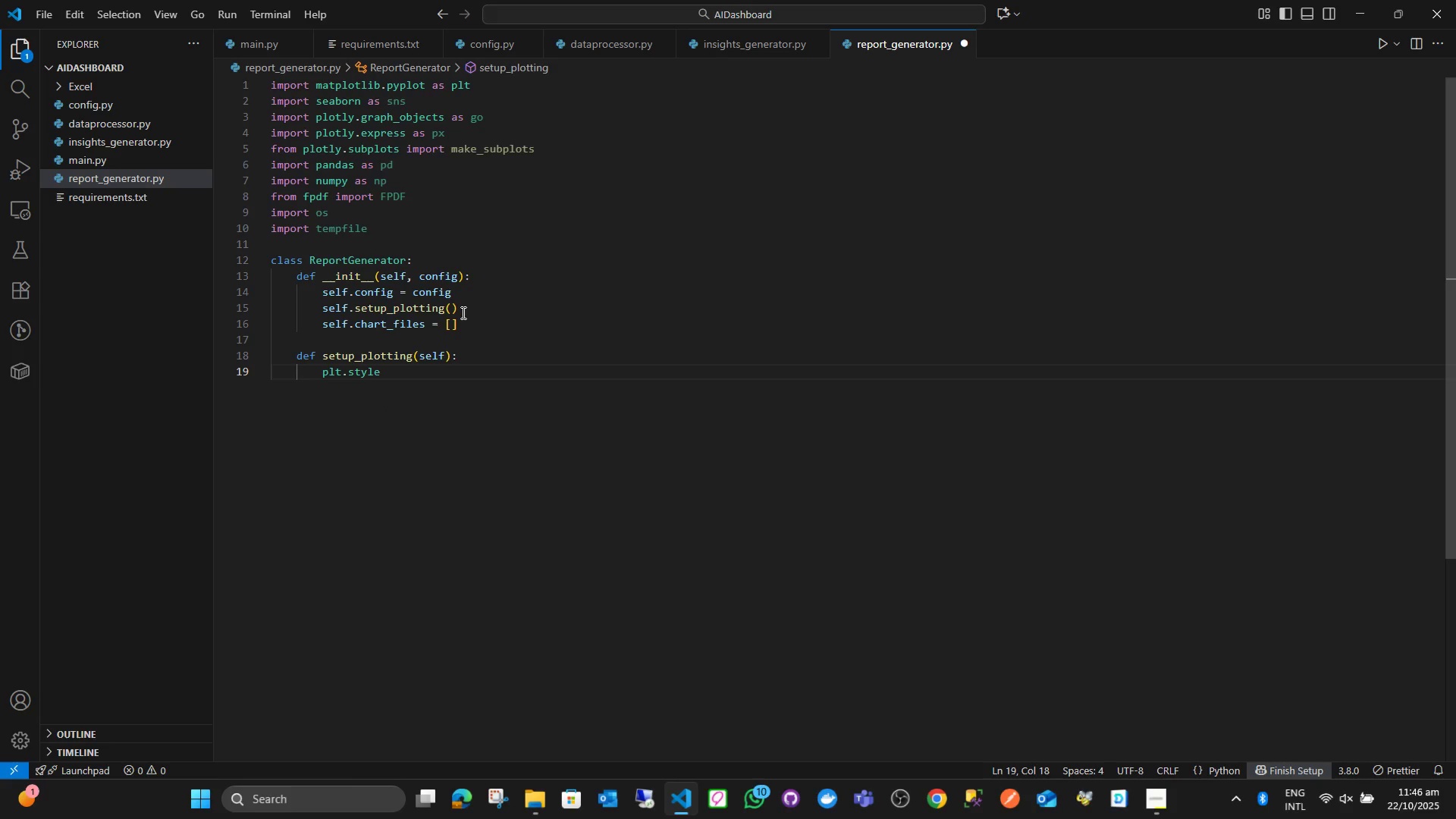 
key(Period)
 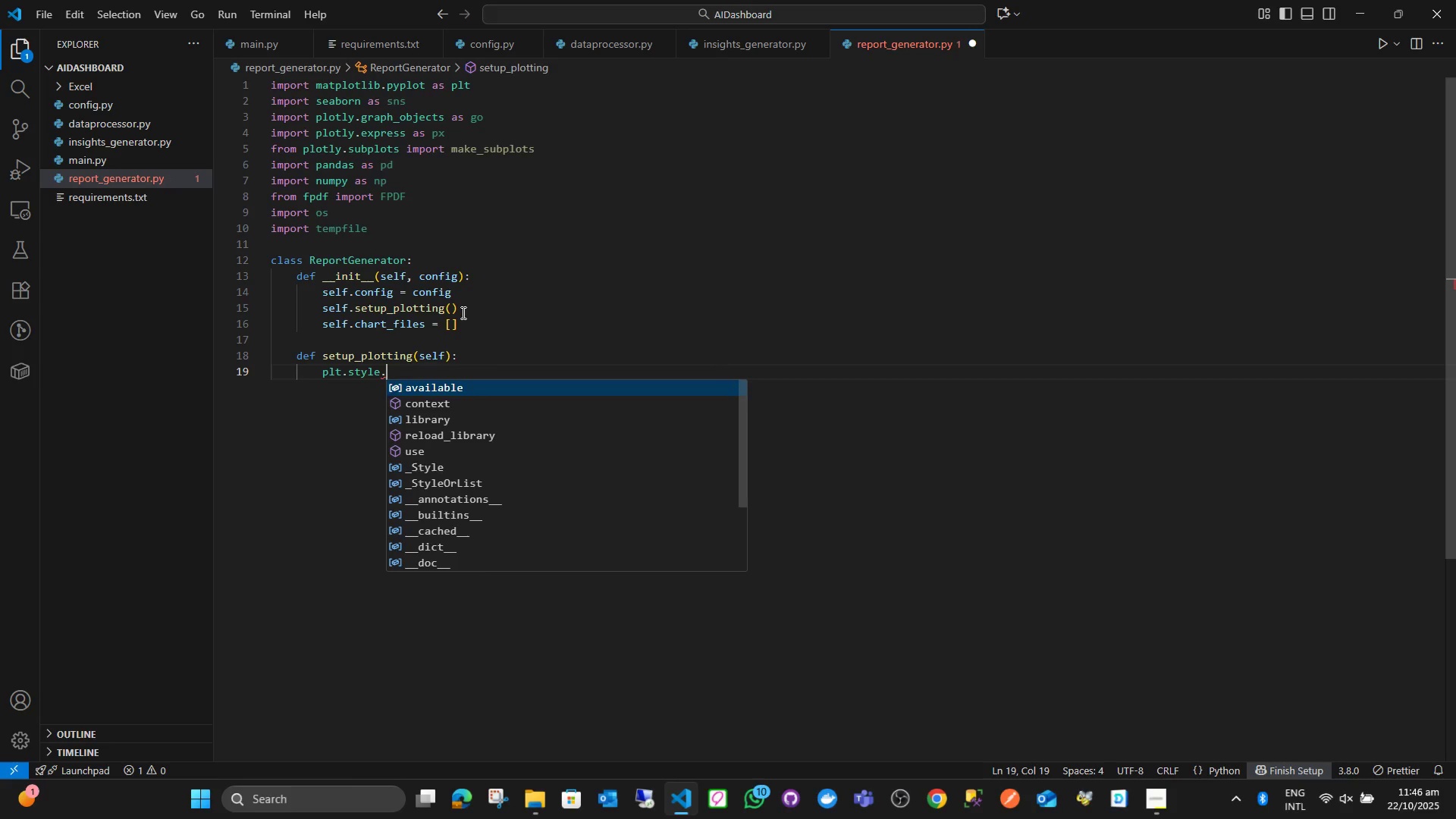 
key(U)
 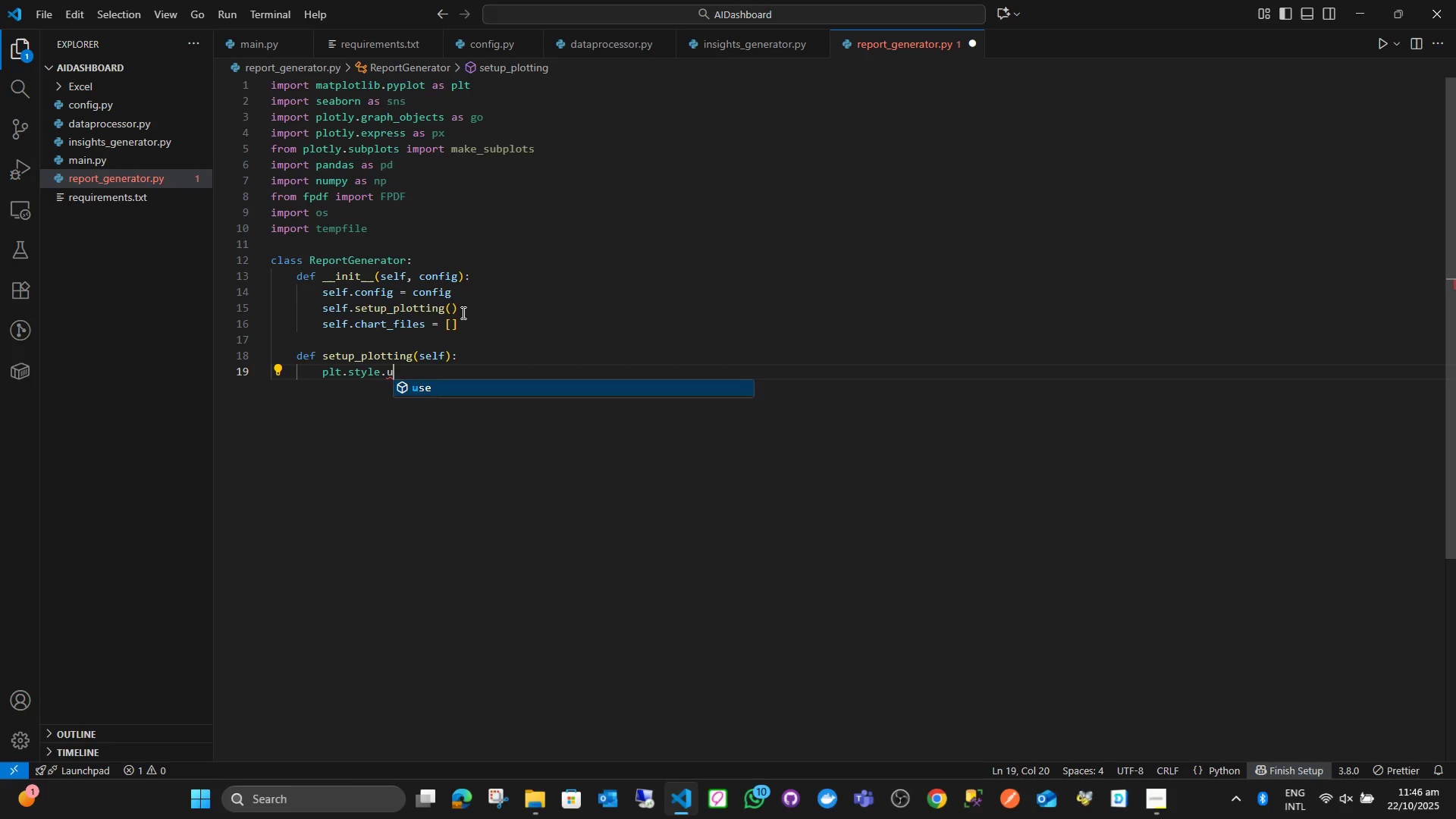 
key(Enter)
 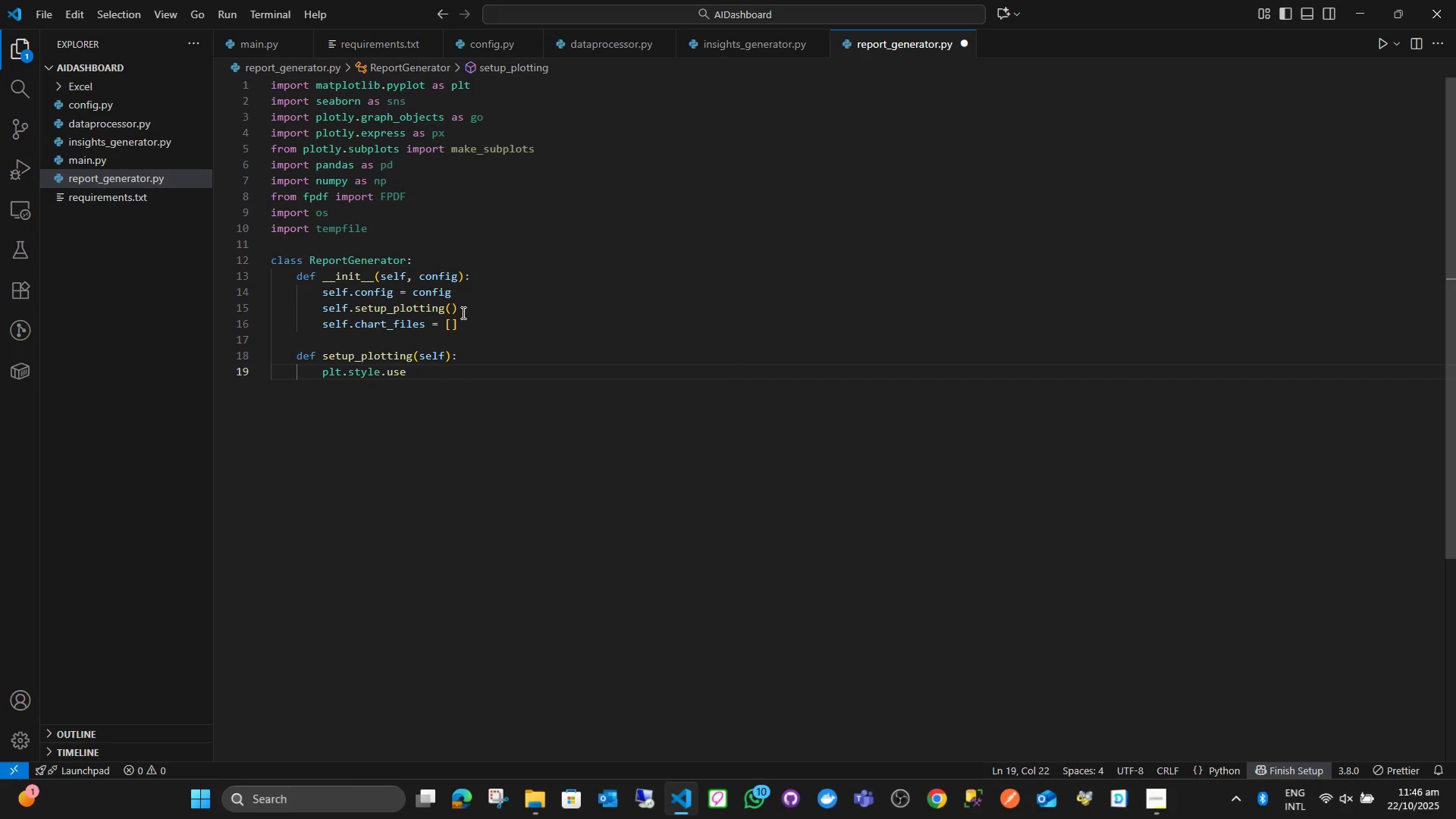 
type((self)
 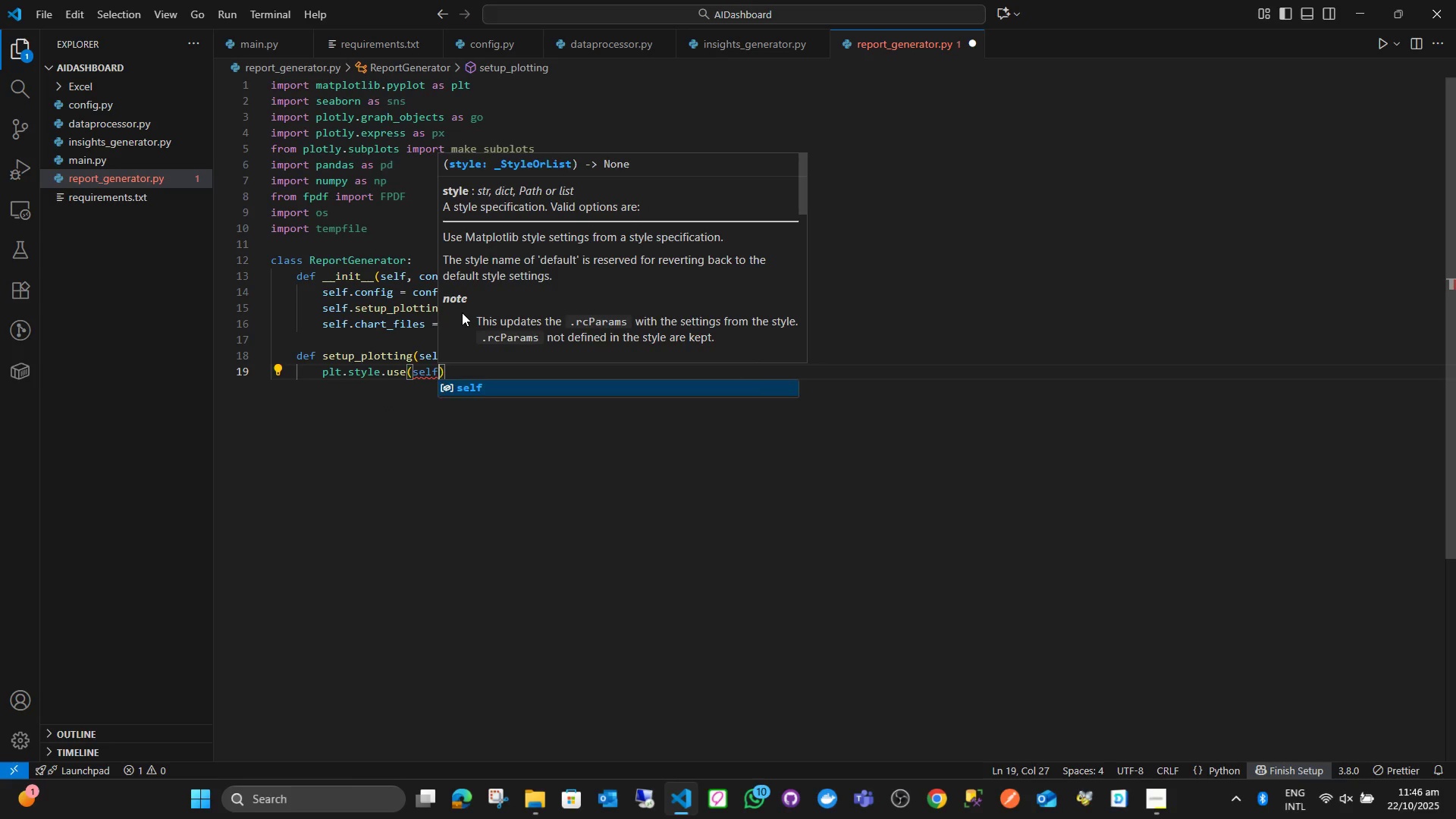 
key(Enter)
 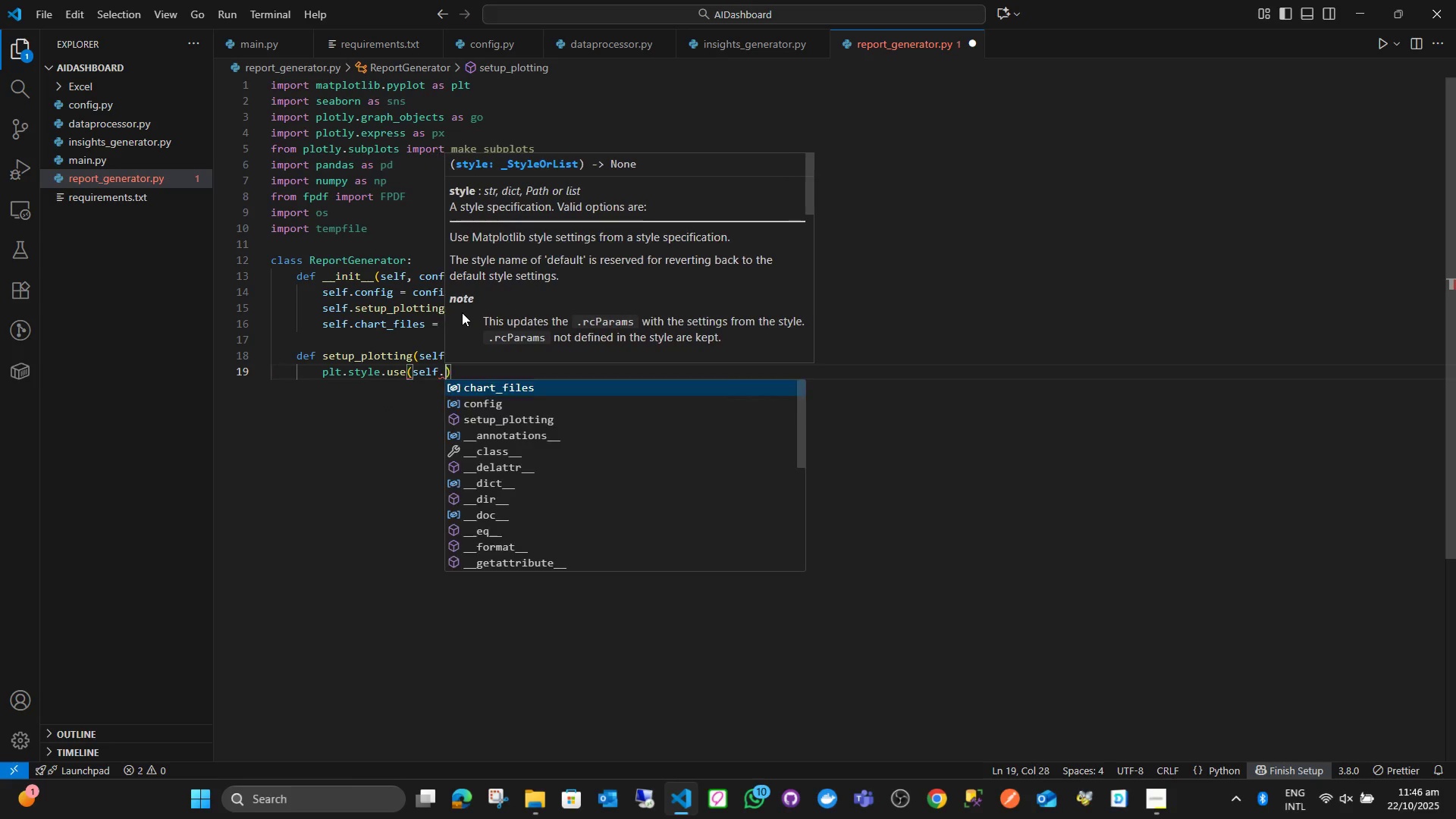 
type(.con)
 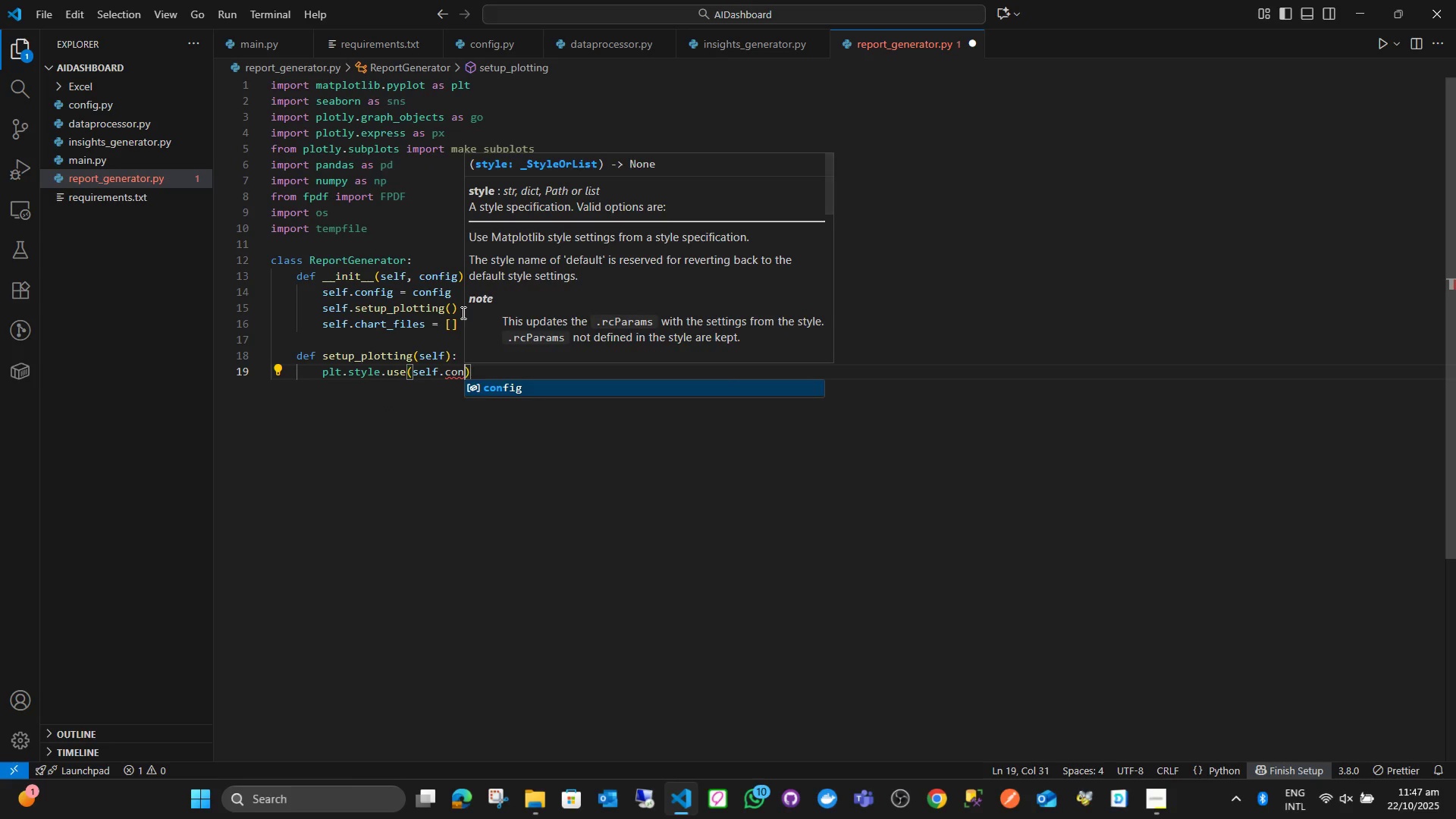 
key(Enter)
 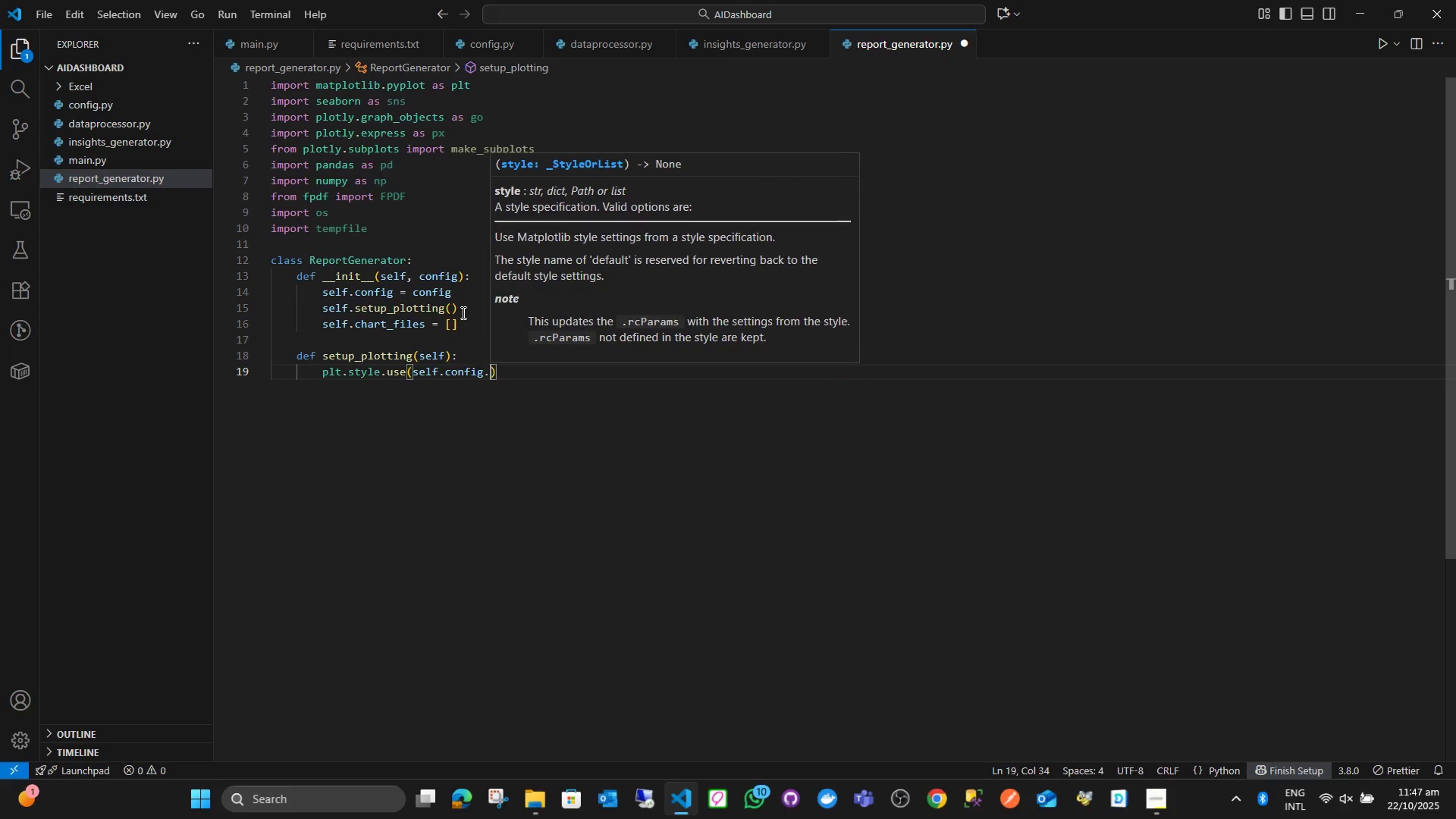 
key(Period)
 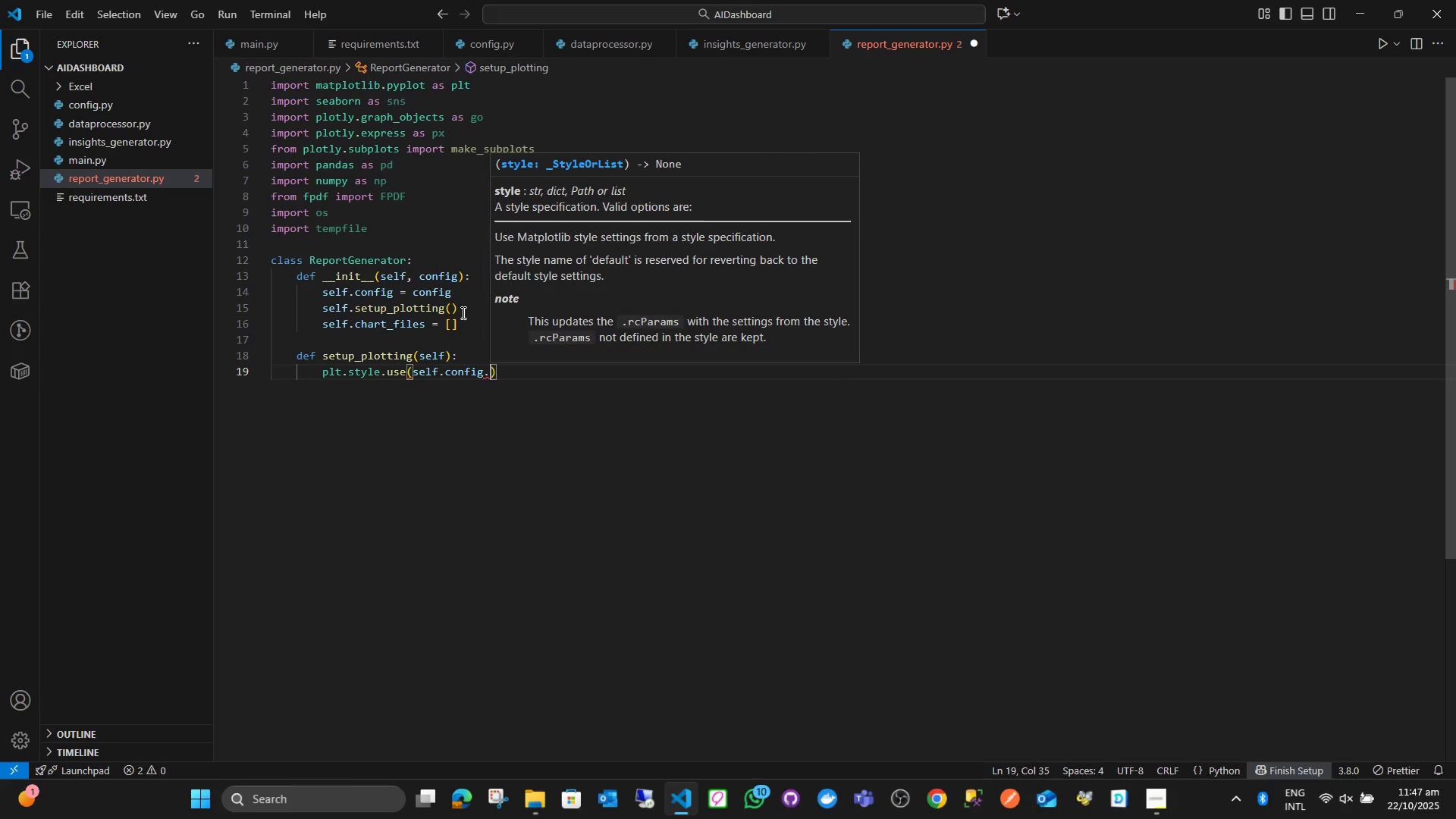 
hold_key(key=ShiftLeft, duration=0.66)
 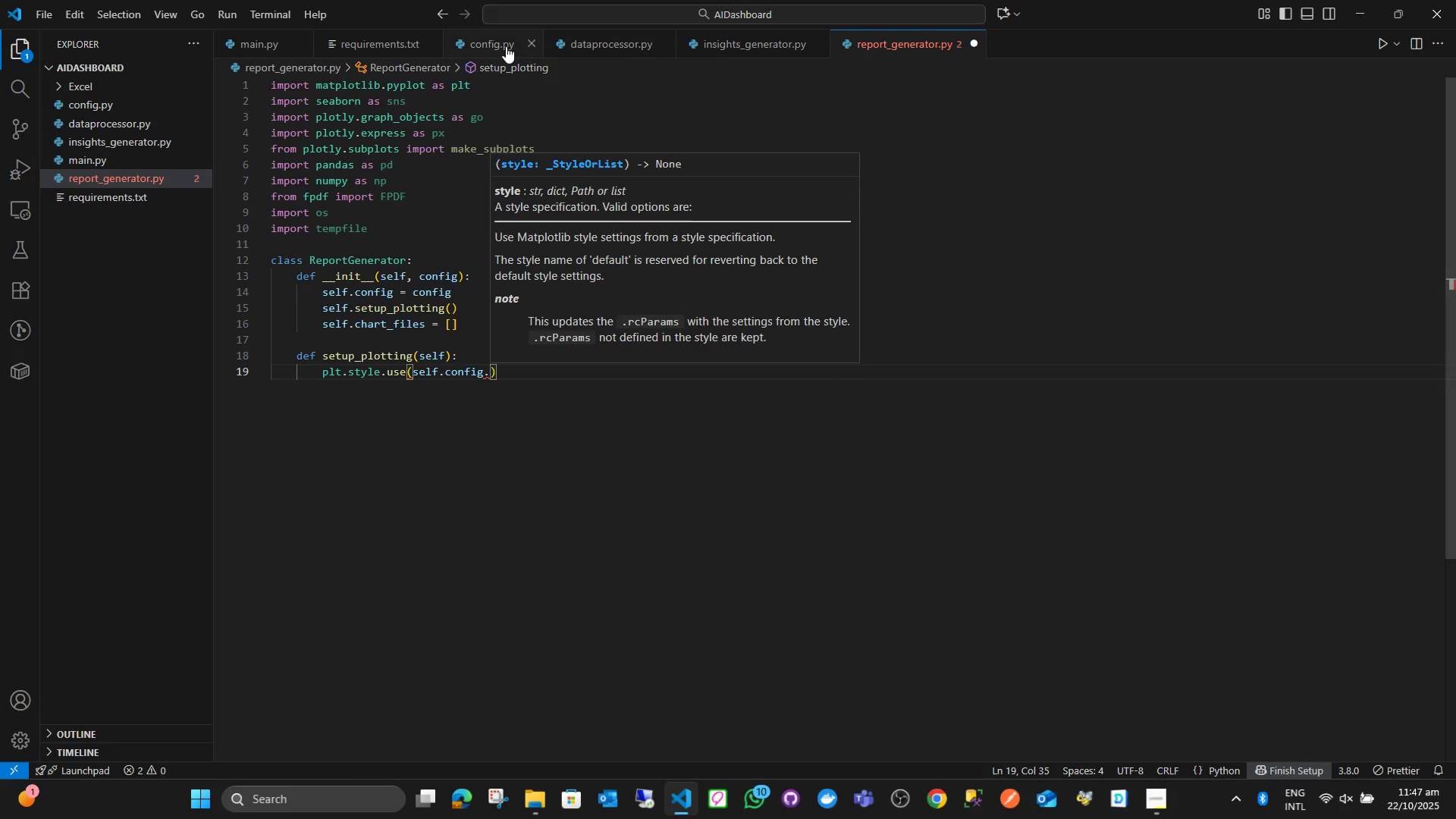 
left_click([506, 42])
 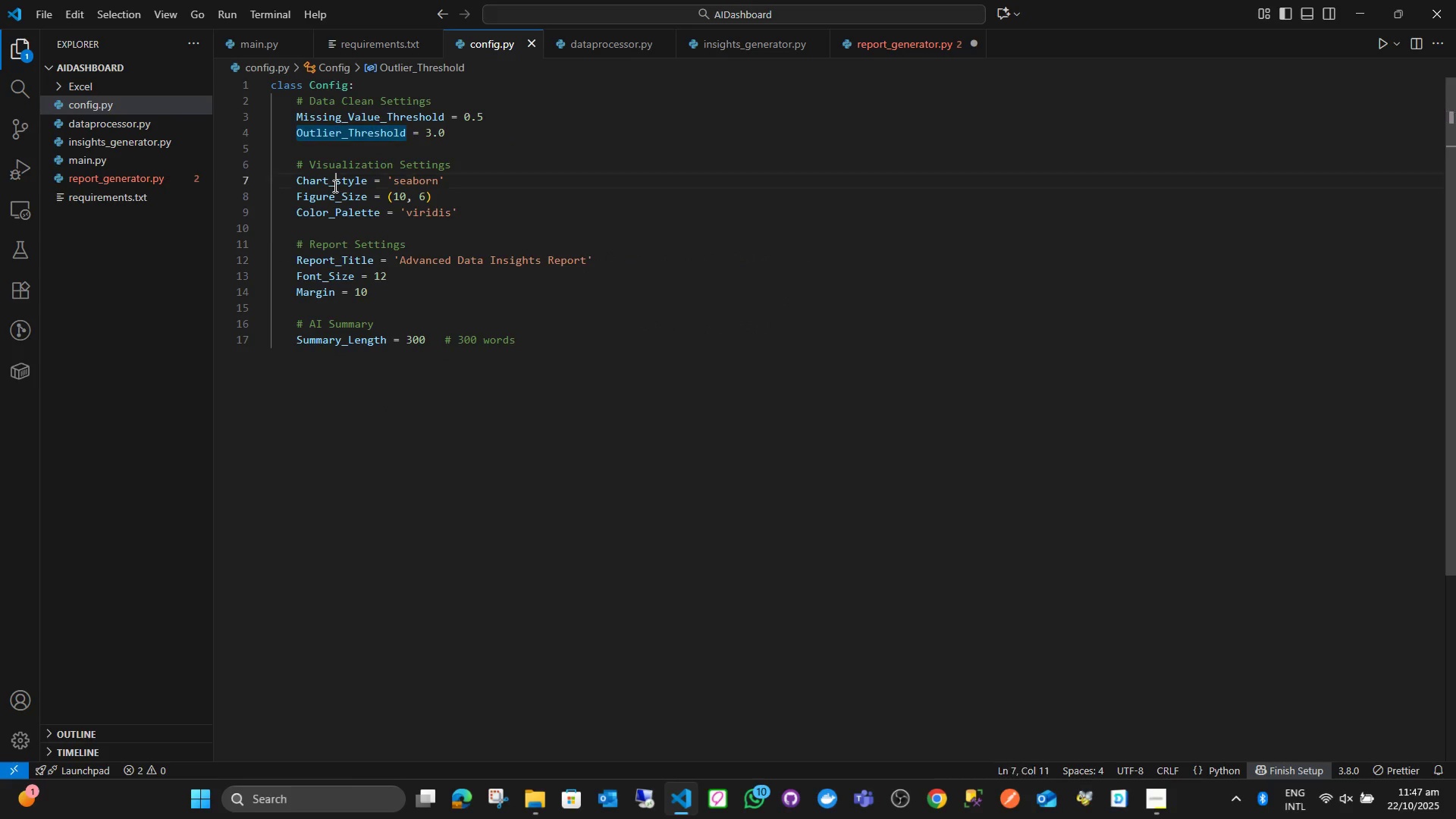 
double_click([334, 186])
 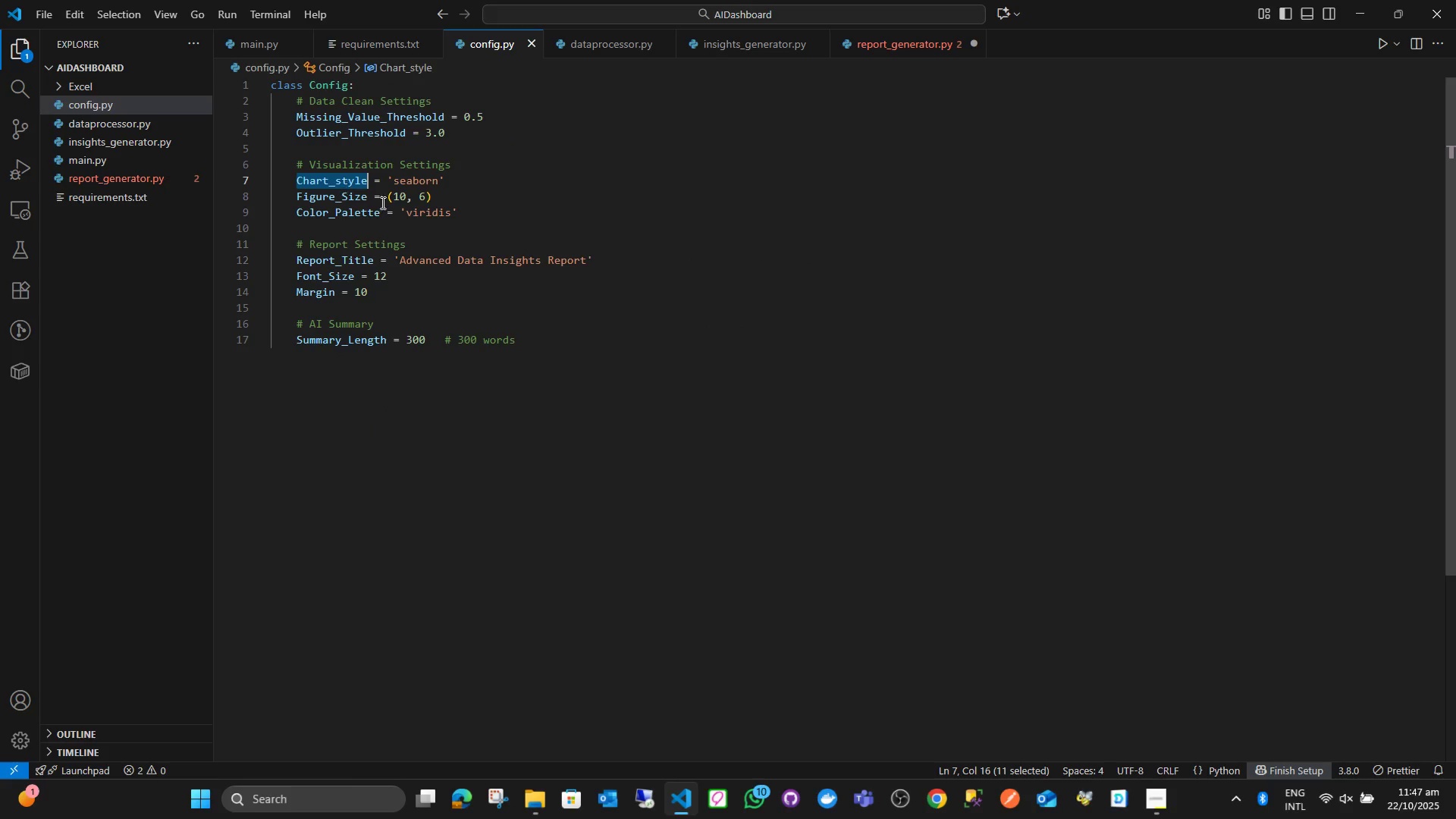 
key(Control+Shift+C)
 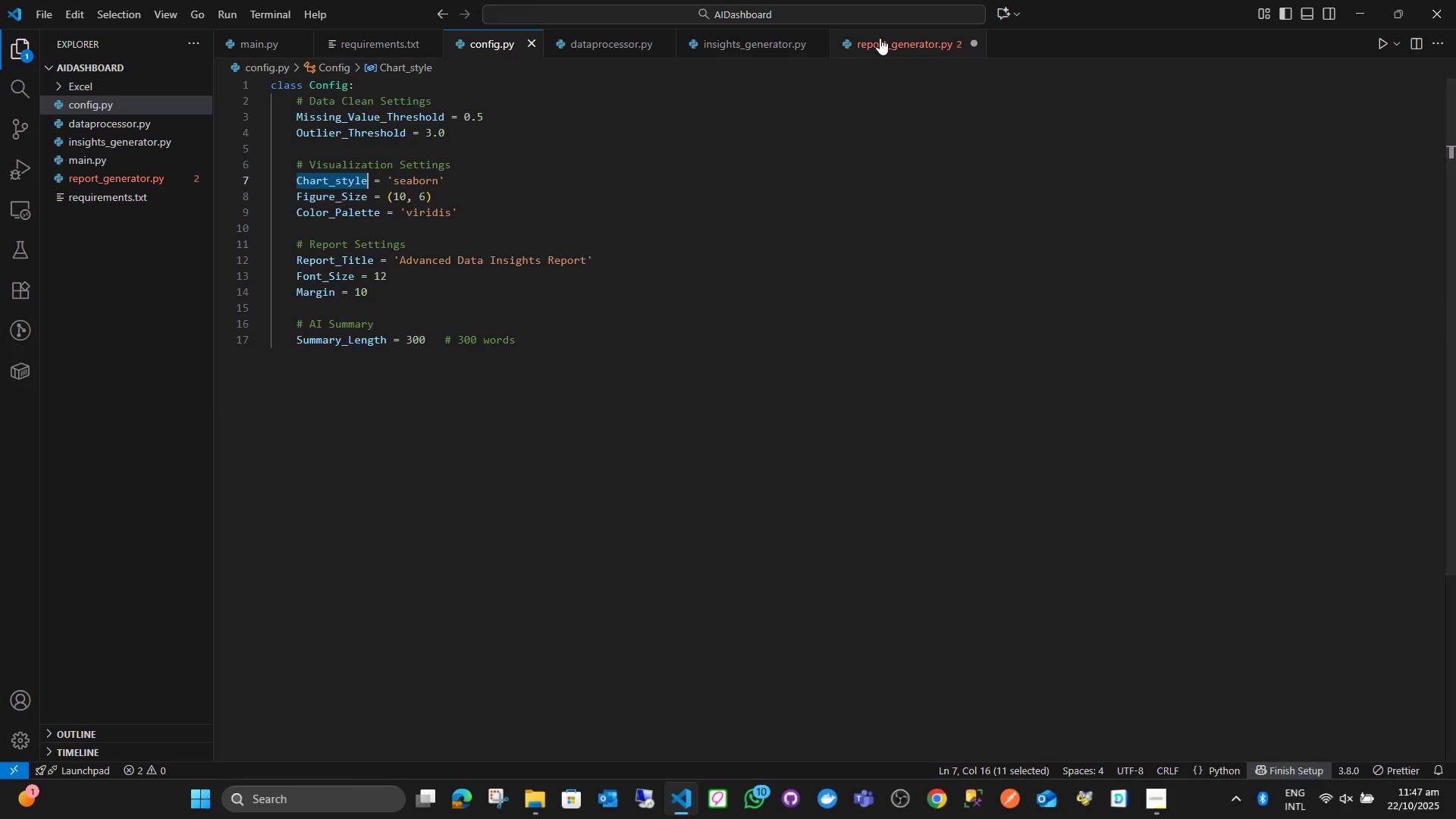 
left_click([880, 38])
 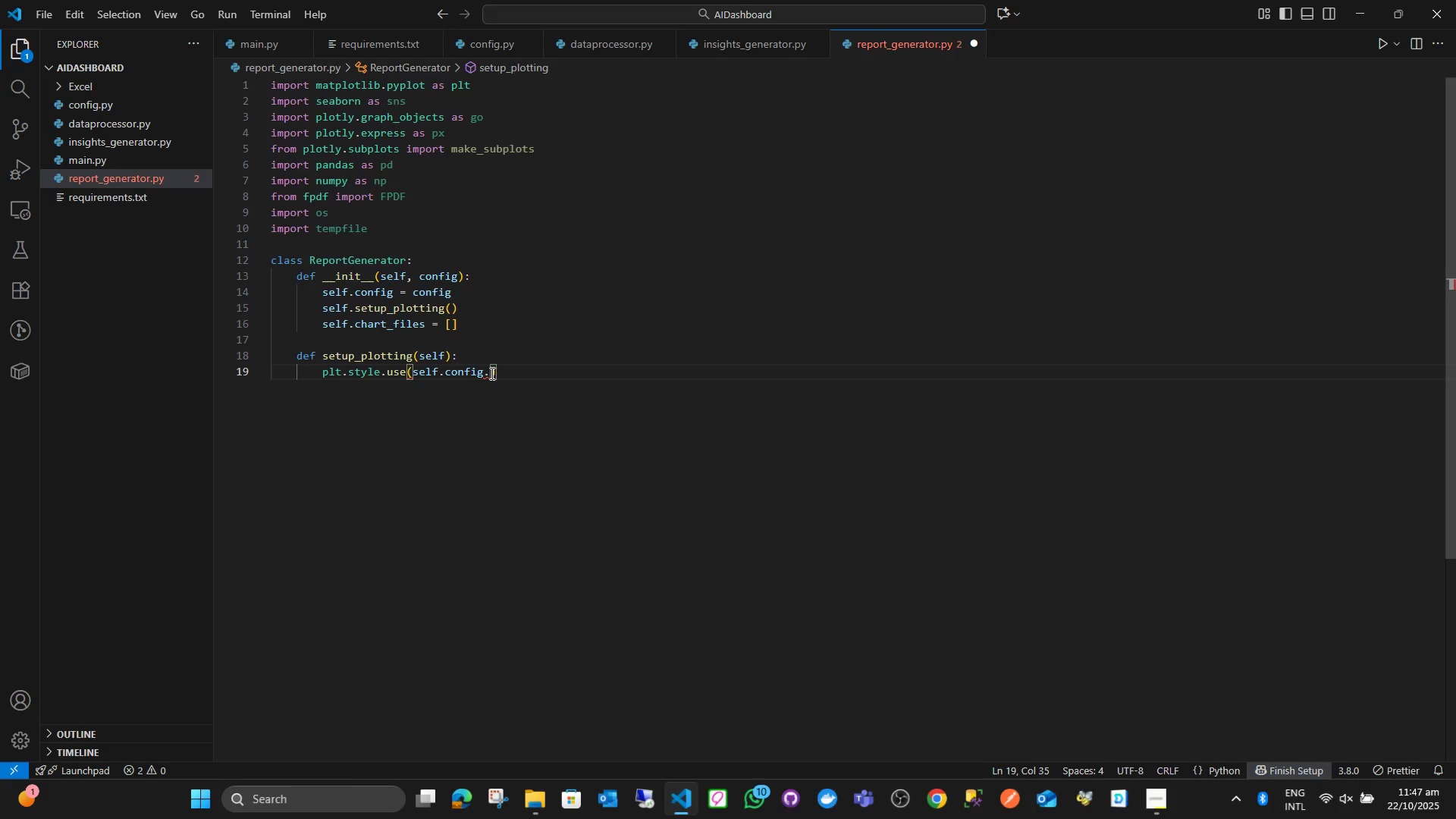 
left_click([491, 375])
 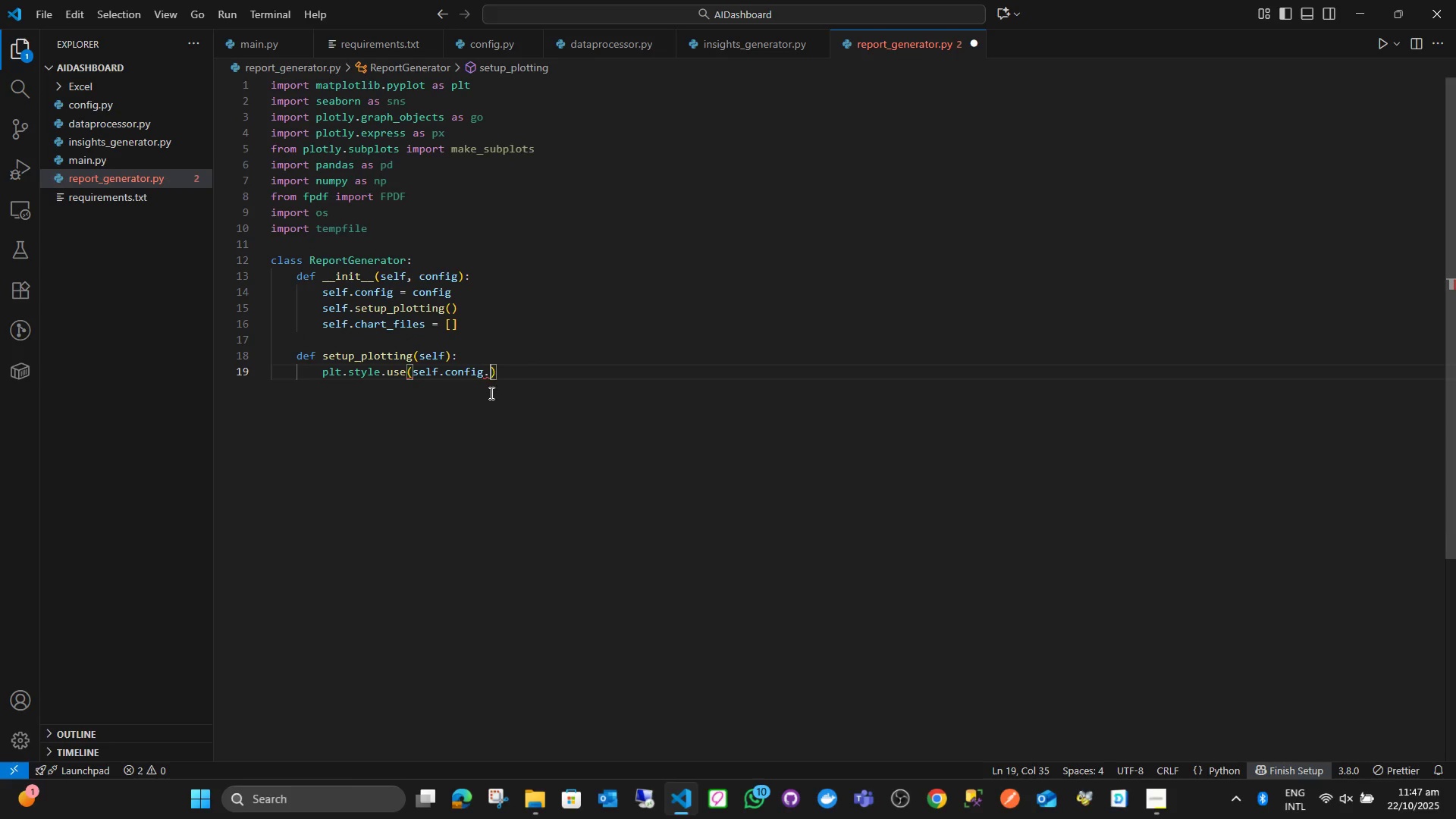 
key(Control+ControlLeft)
 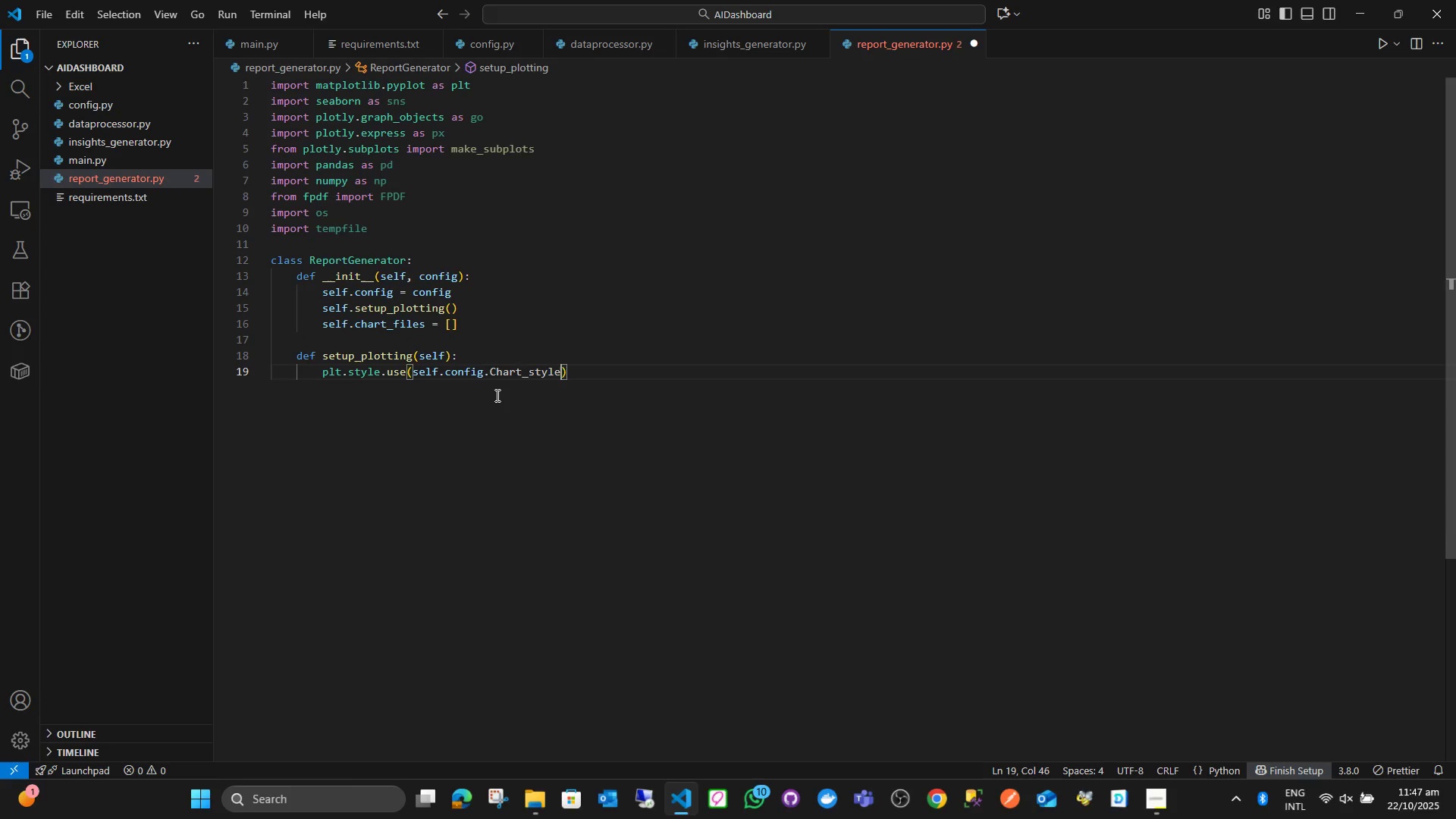 
key(Control+V)
 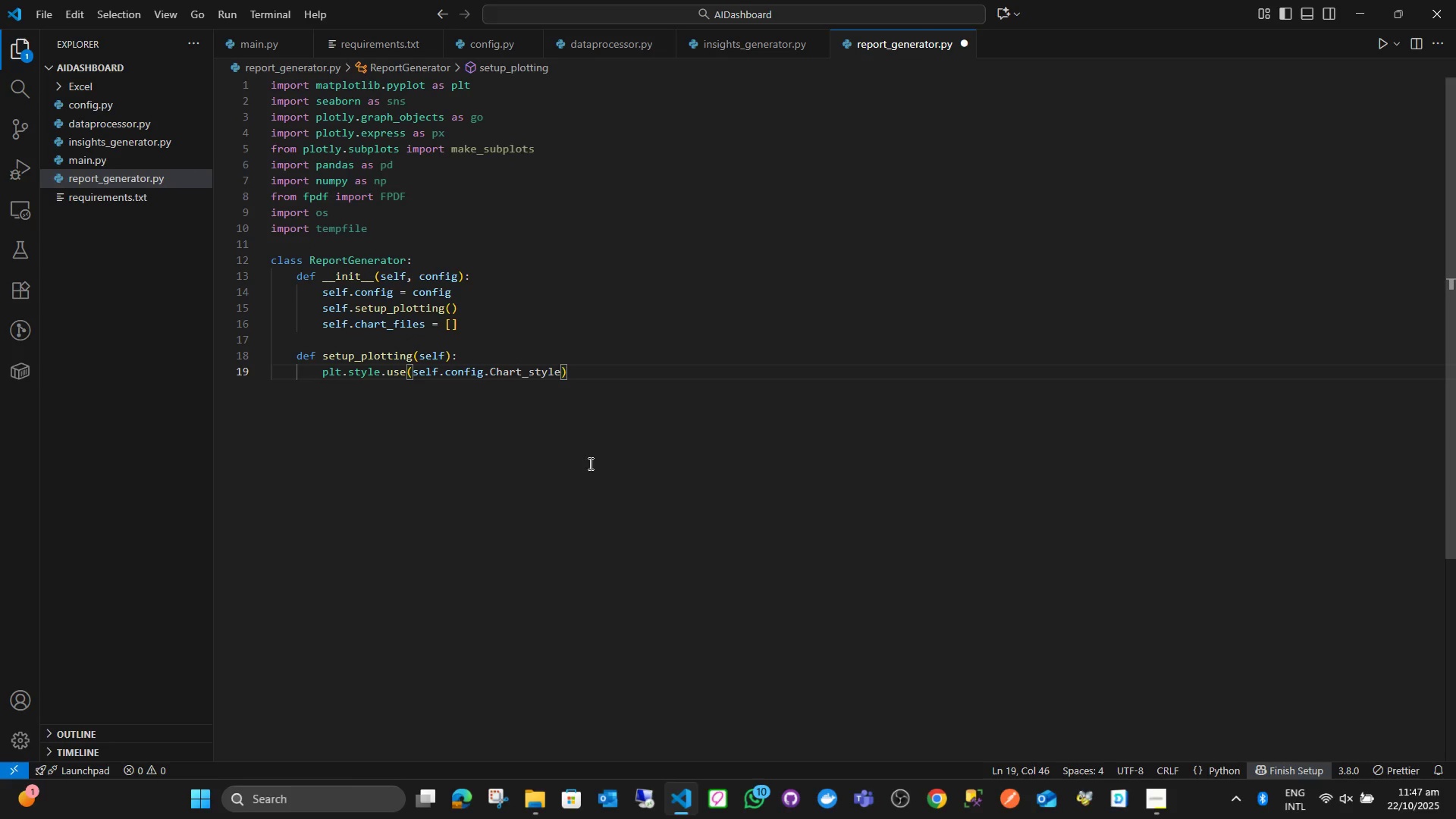 
key(ArrowRight)
 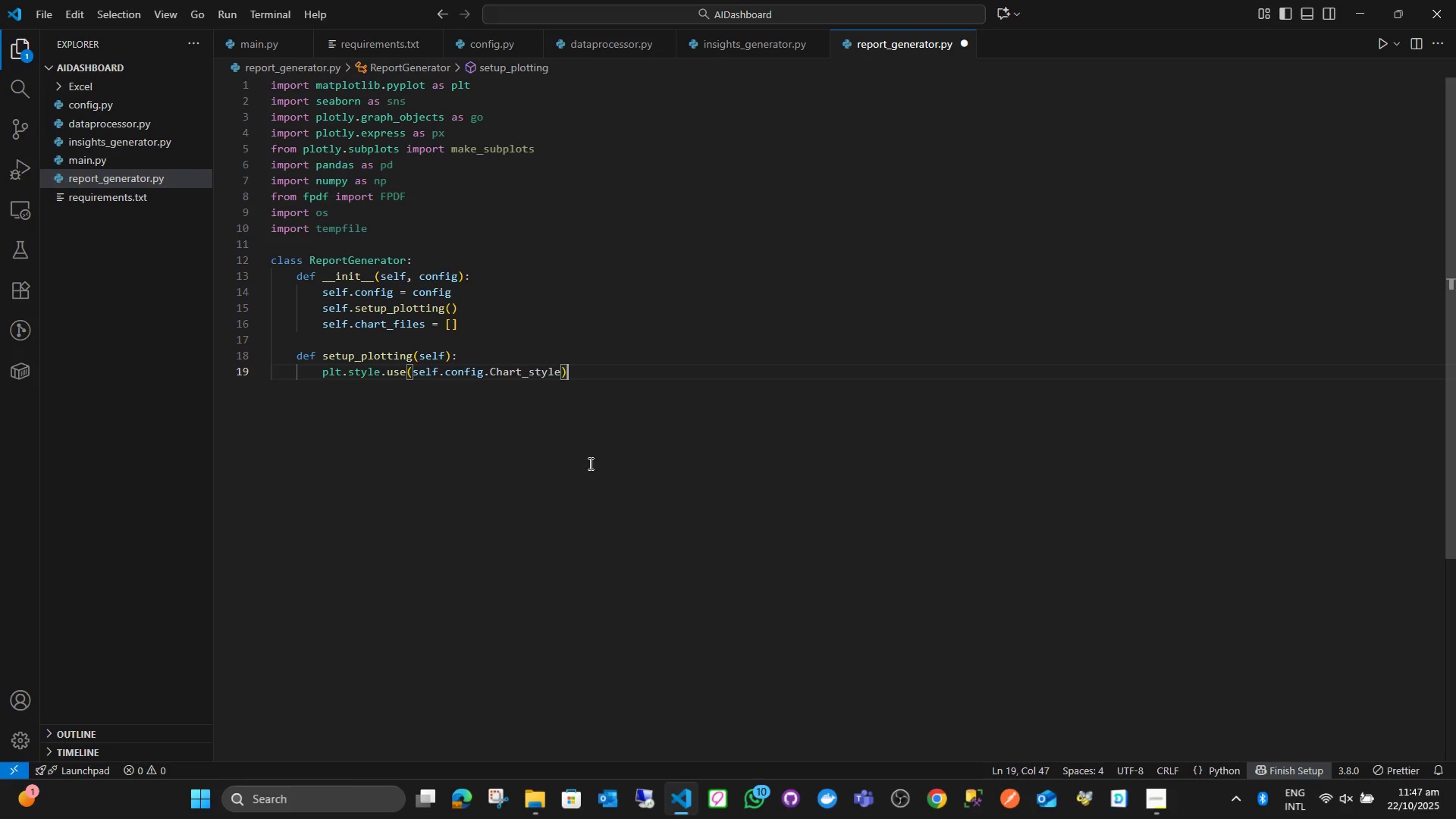 
key(Enter)
 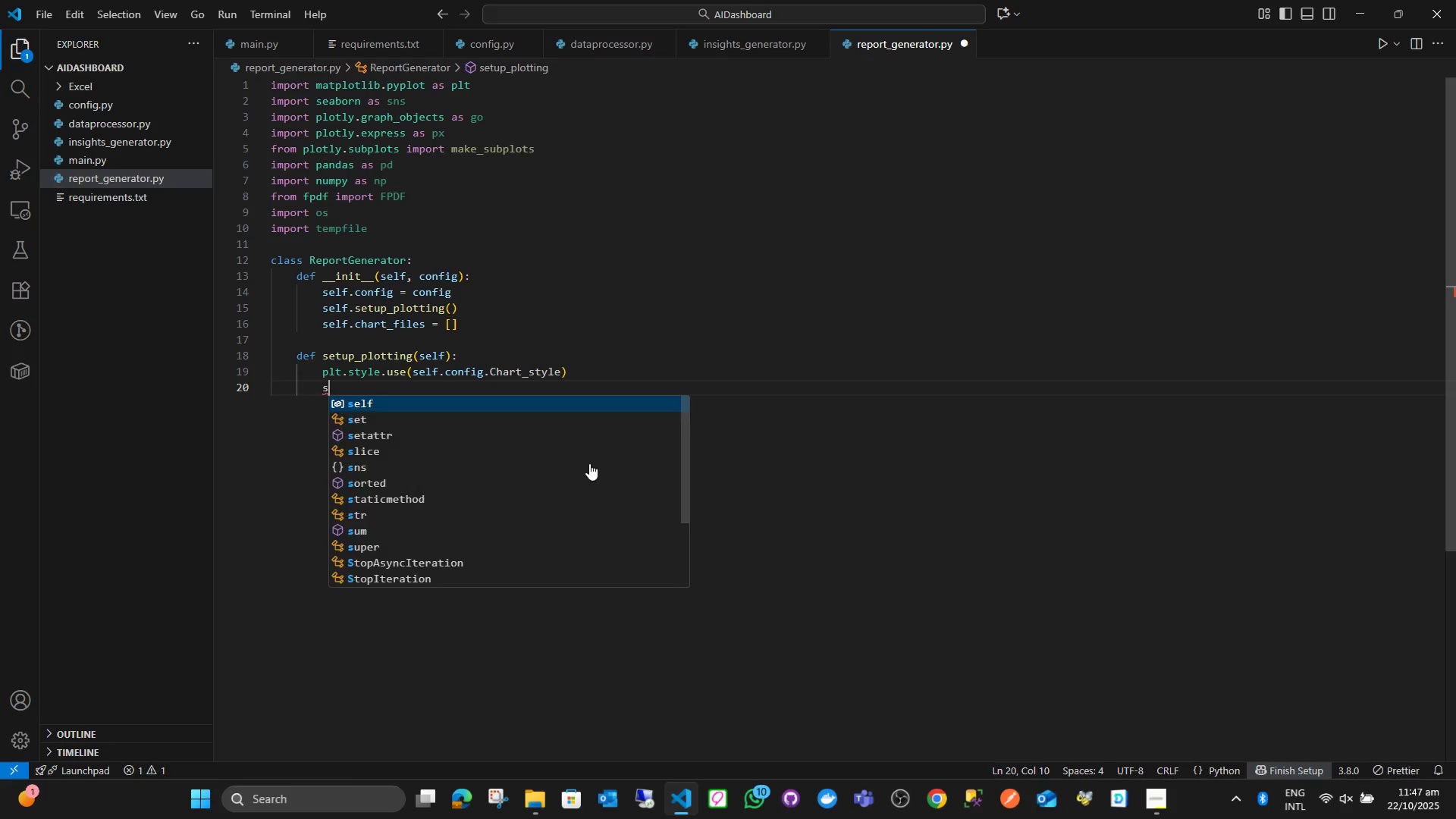 
type(sm)
key(Backspace)
type(ns.set)
 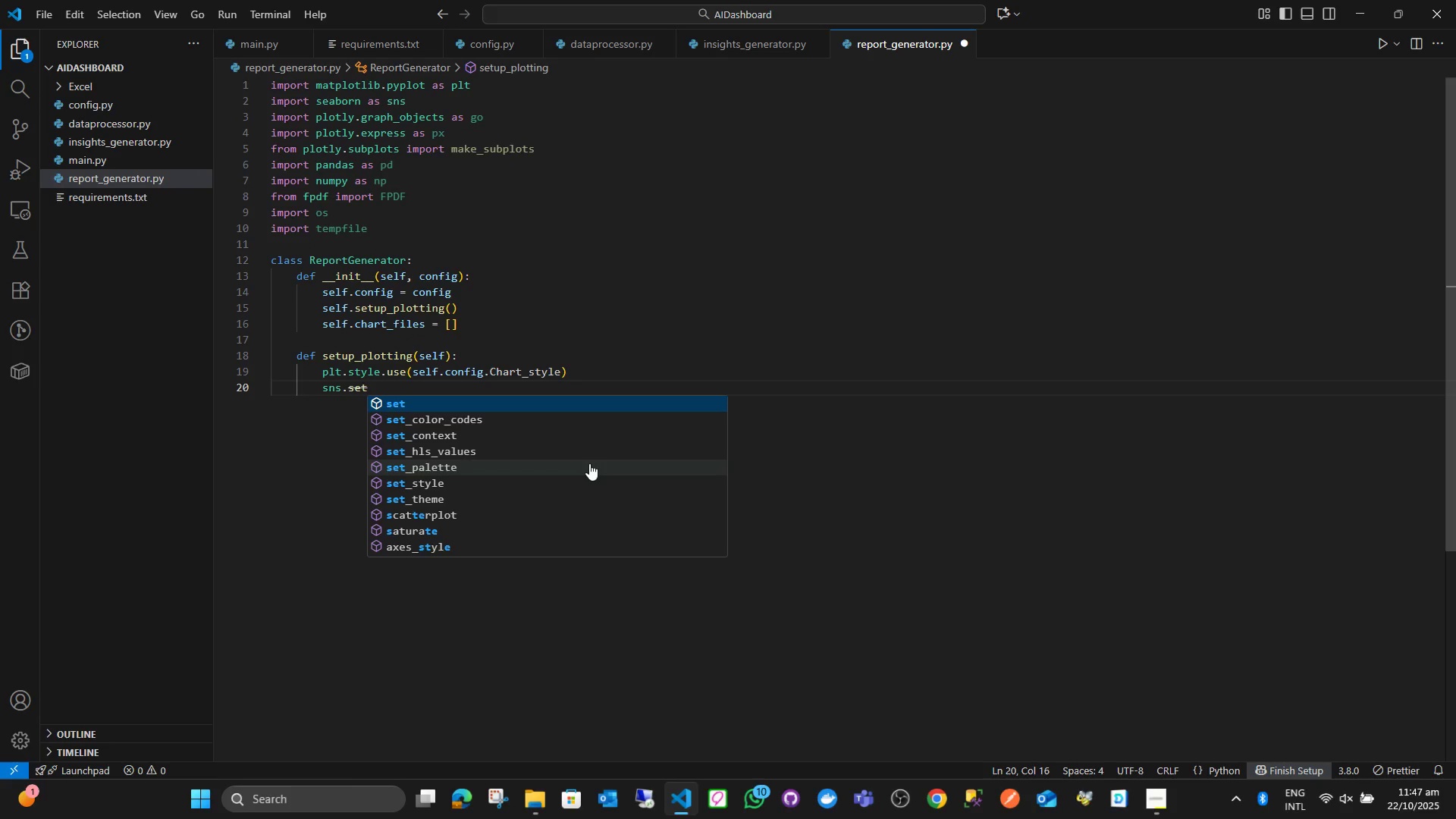 
key(ArrowDown)
 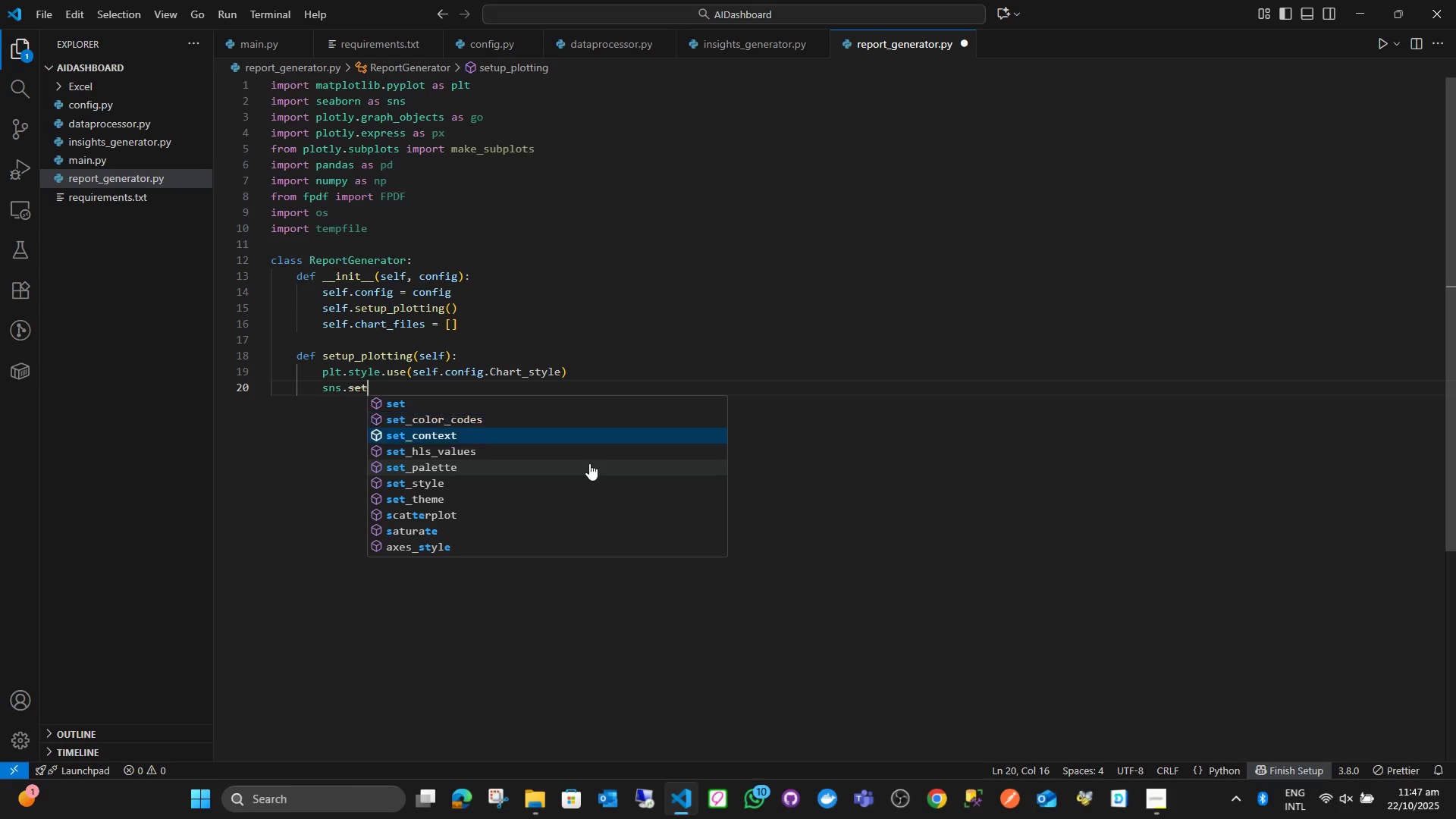 
key(ArrowDown)
 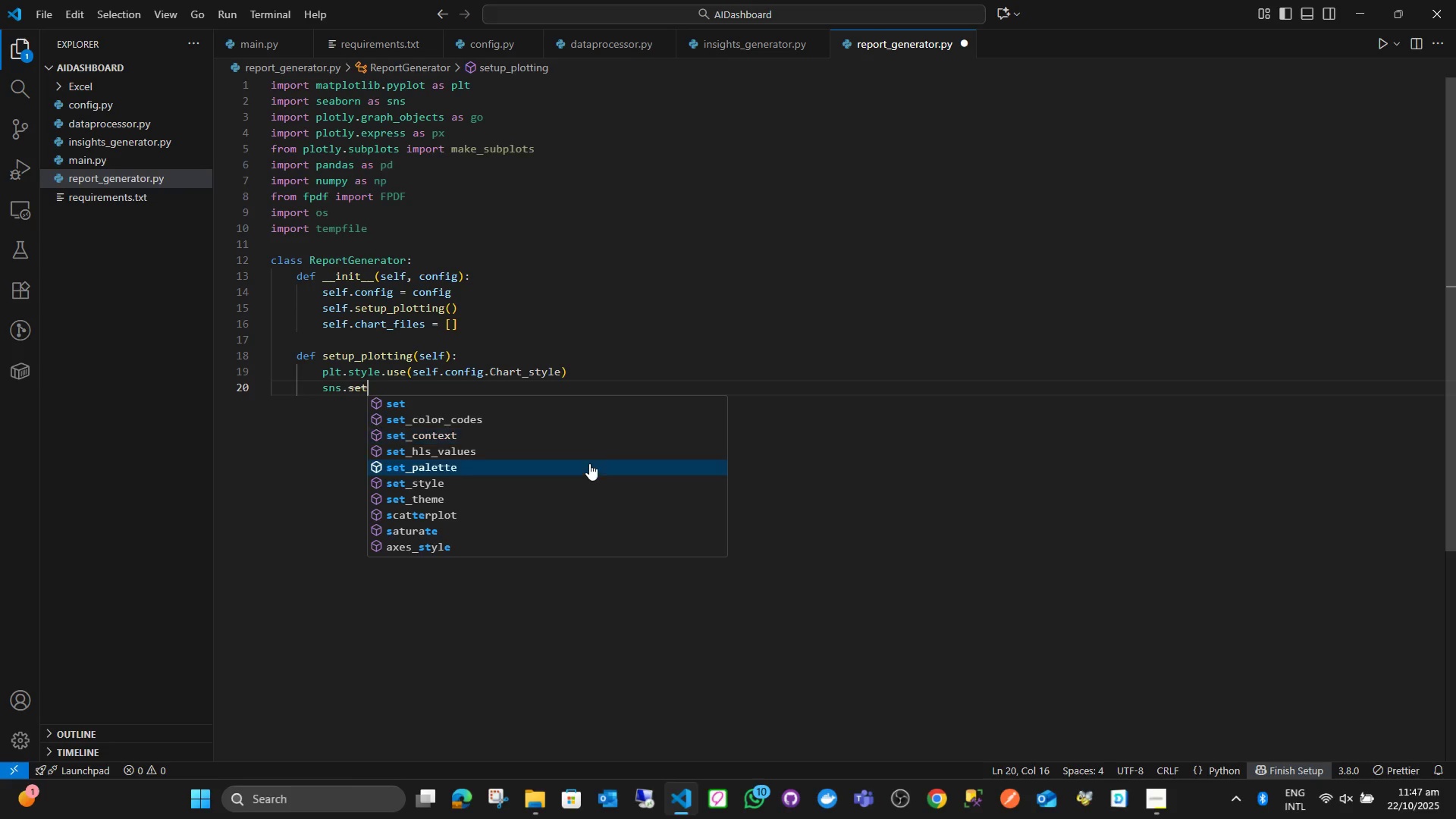 
key(ArrowDown)
 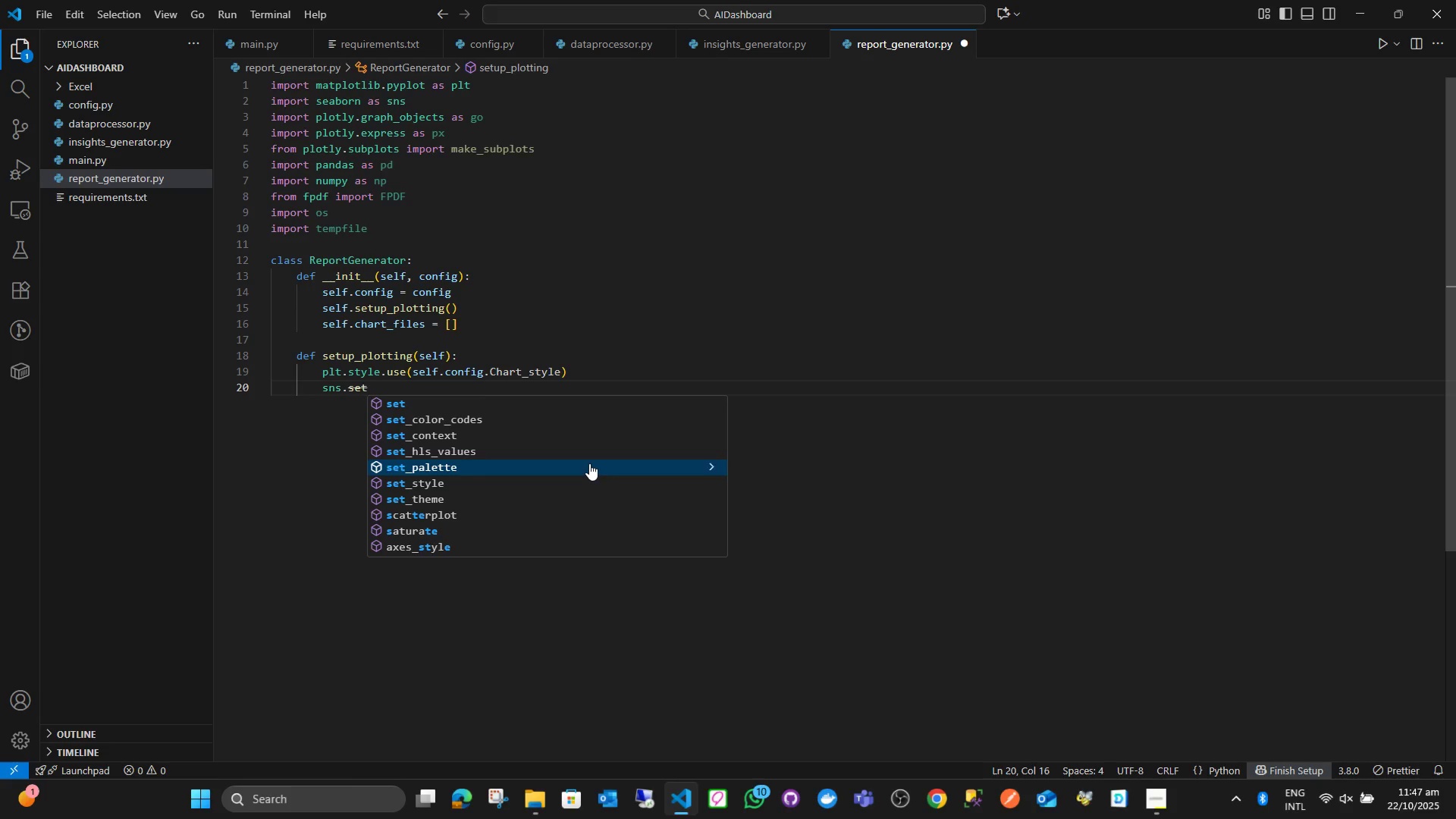 
key(ArrowDown)
 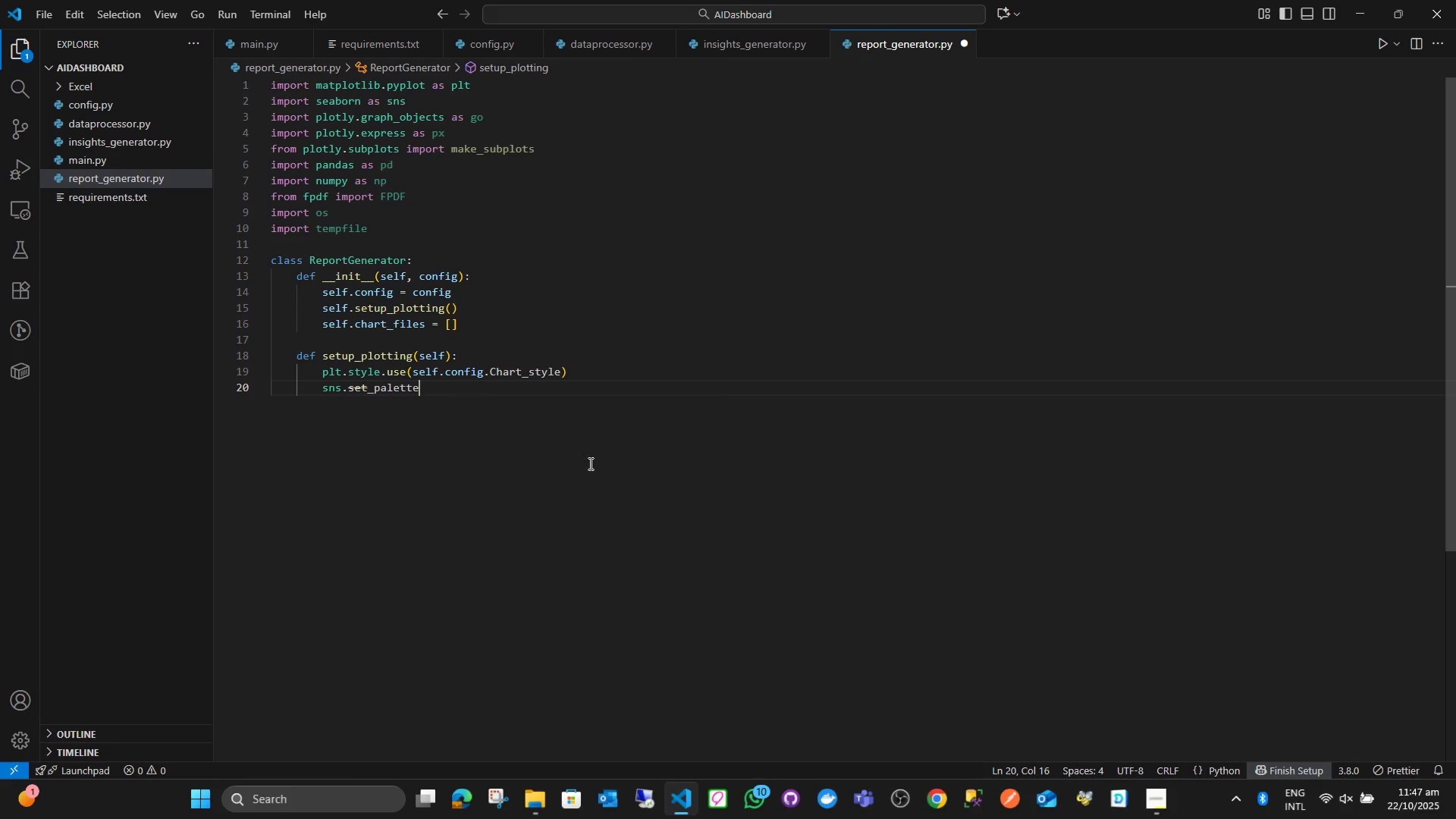 
key(Enter)
 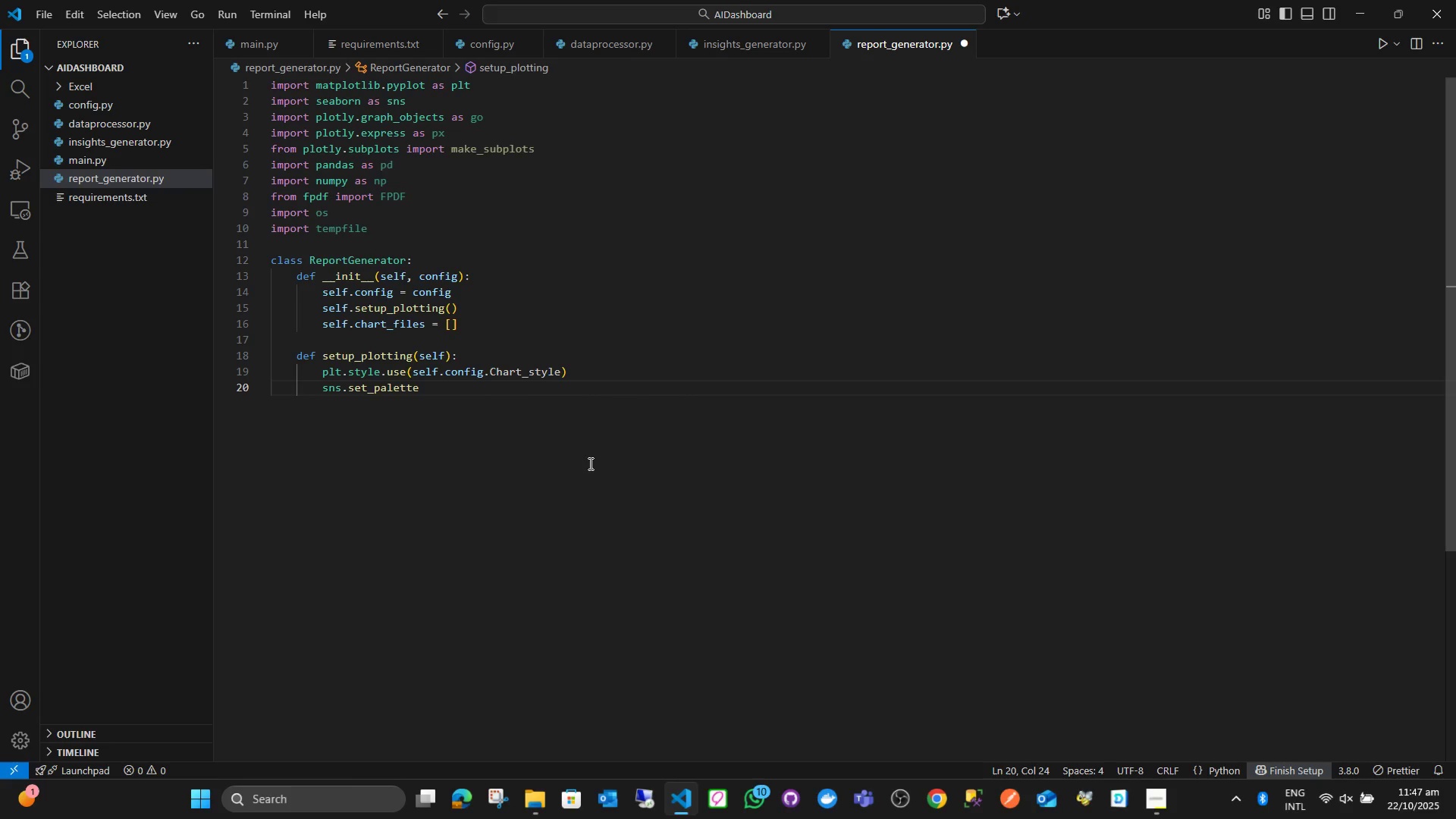 
type((sel)
 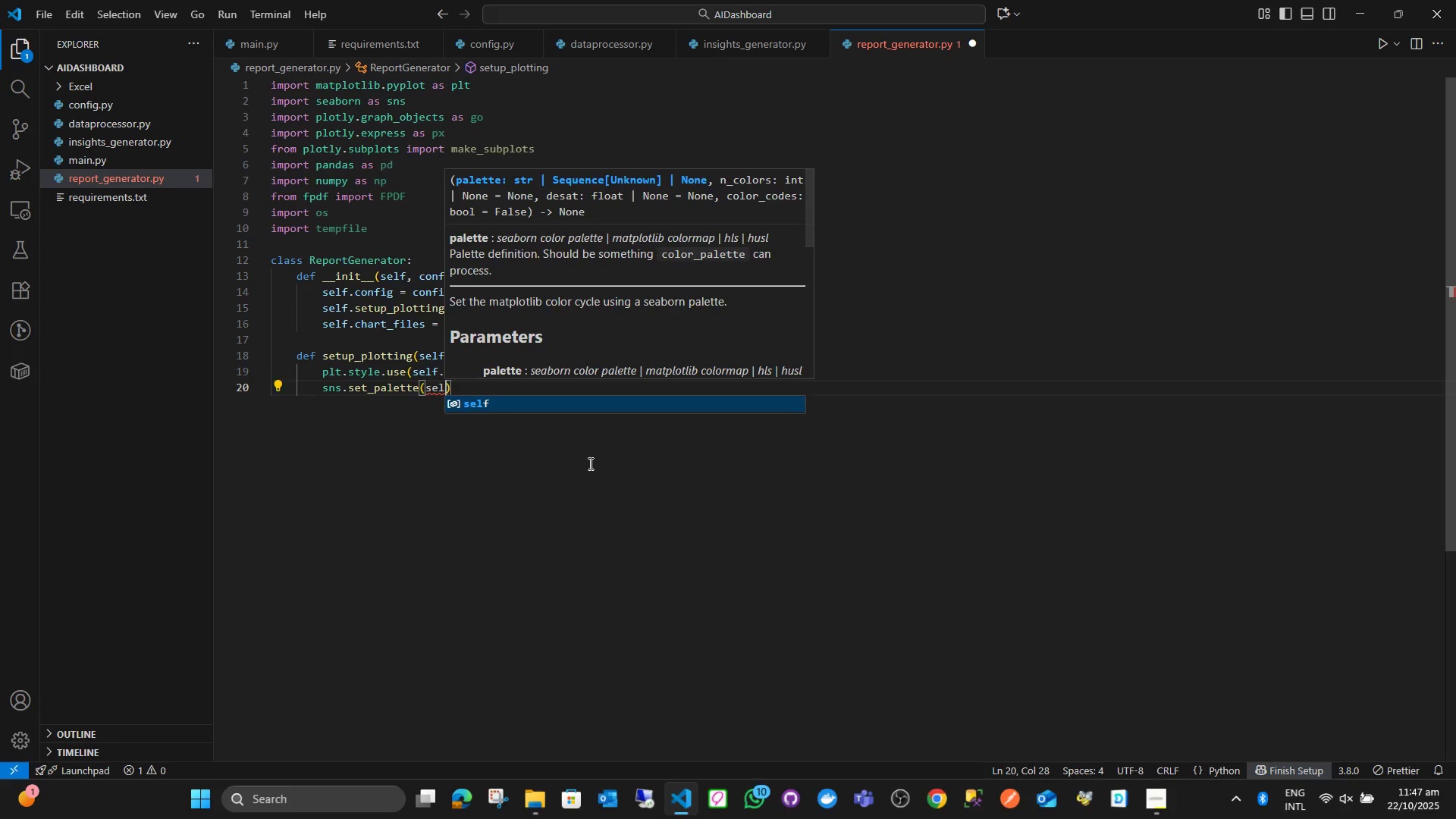 
key(Enter)
 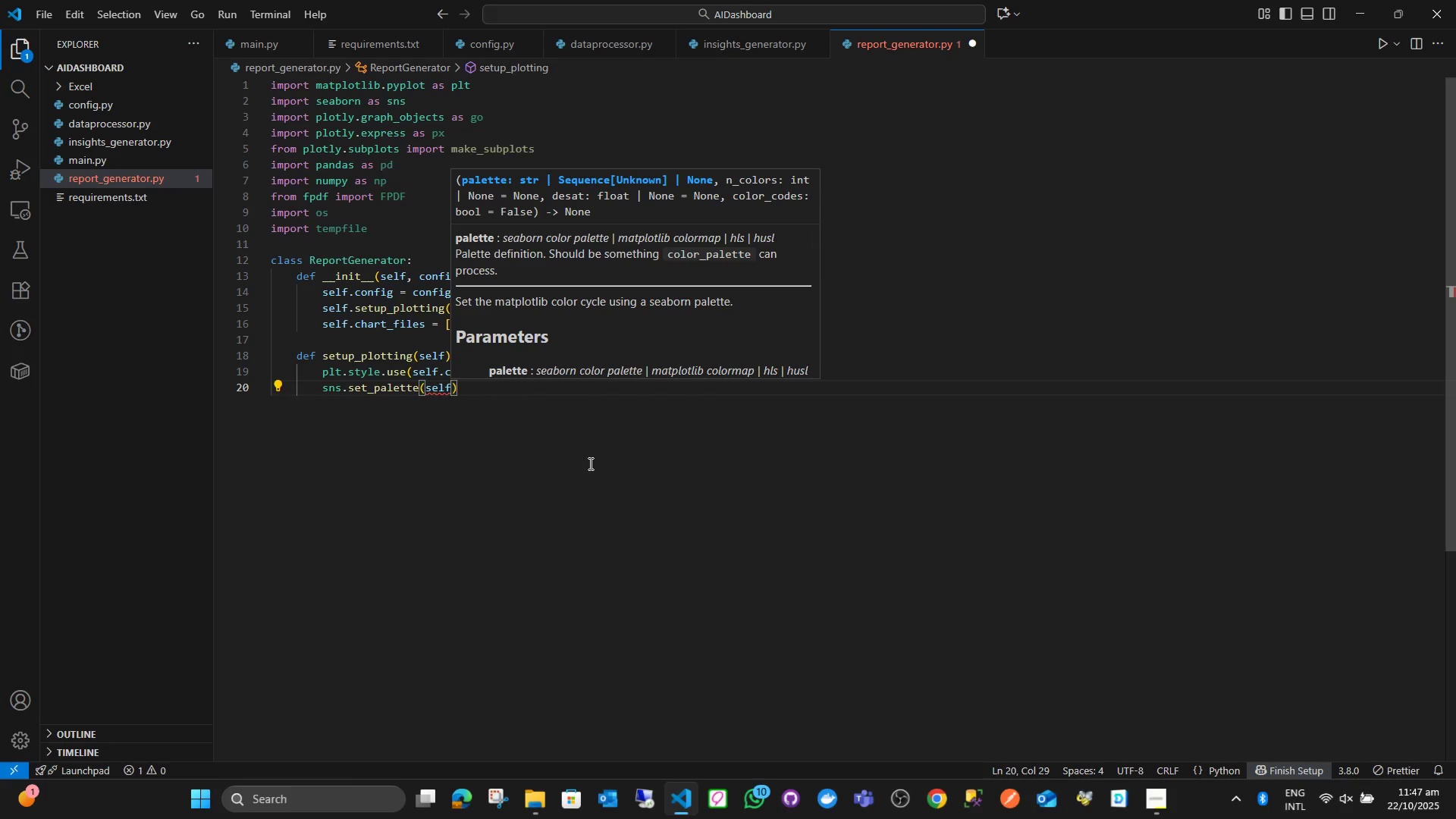 
type(.con)
 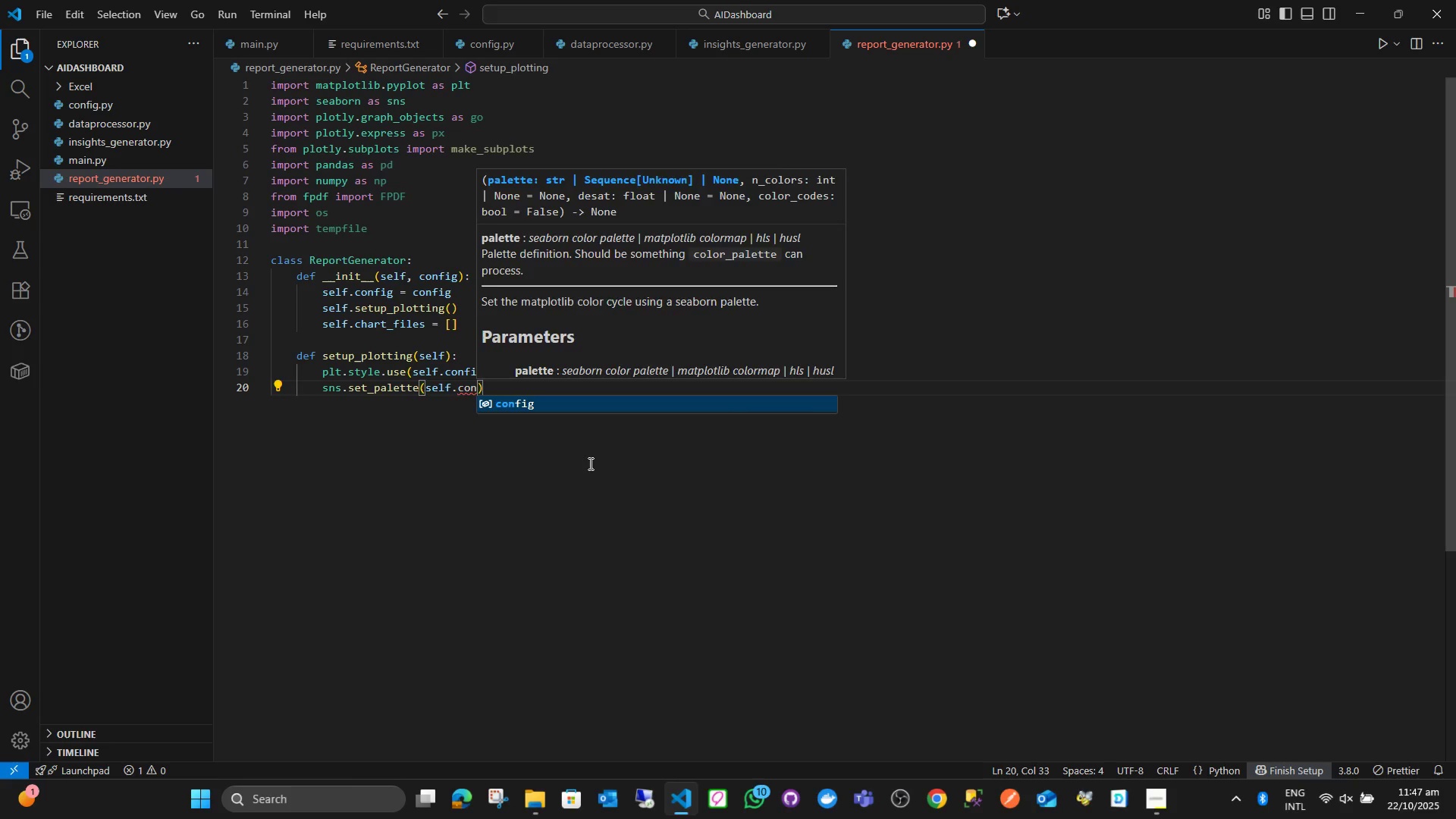 
key(Enter)
 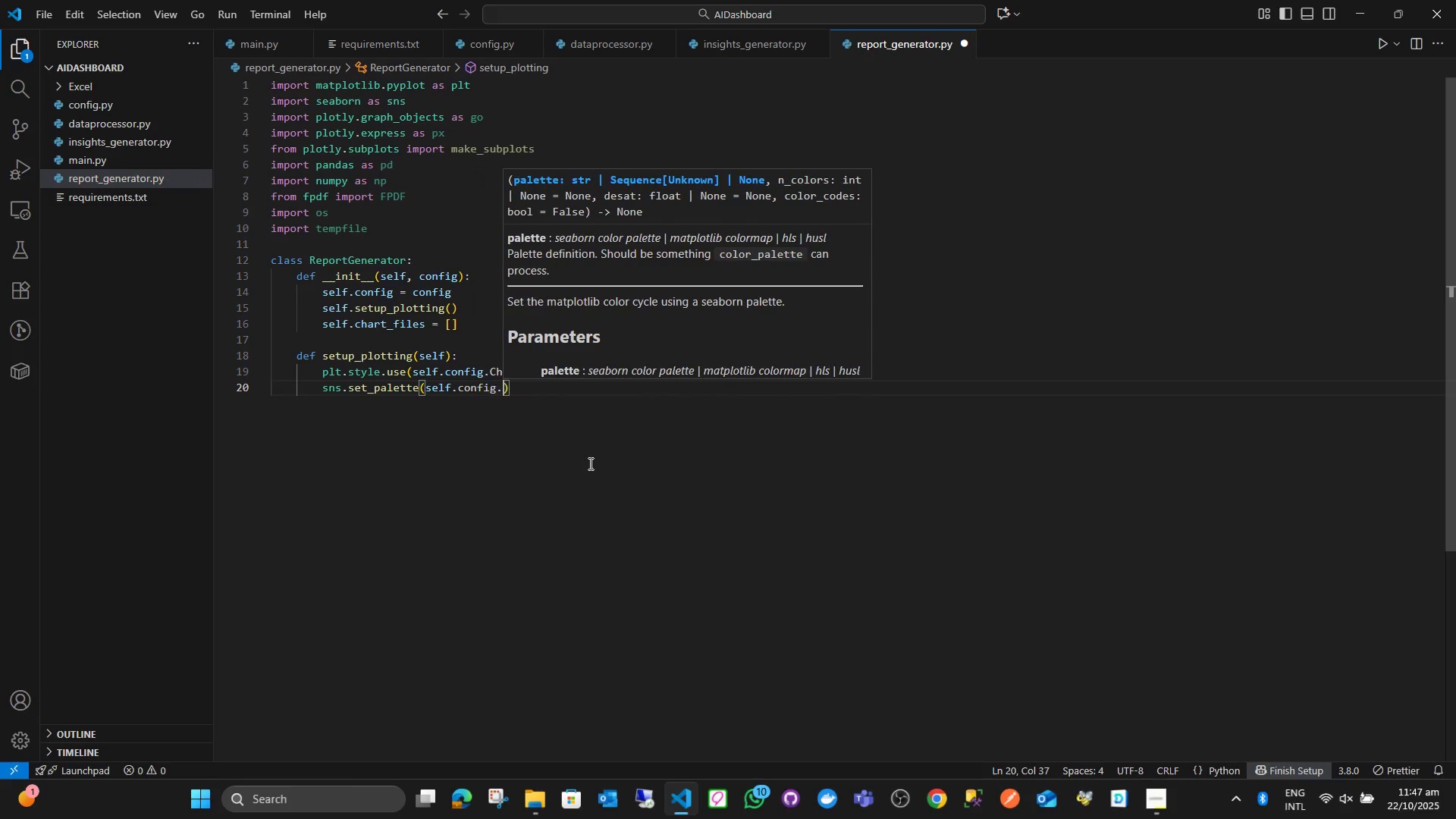 
key(Period)
 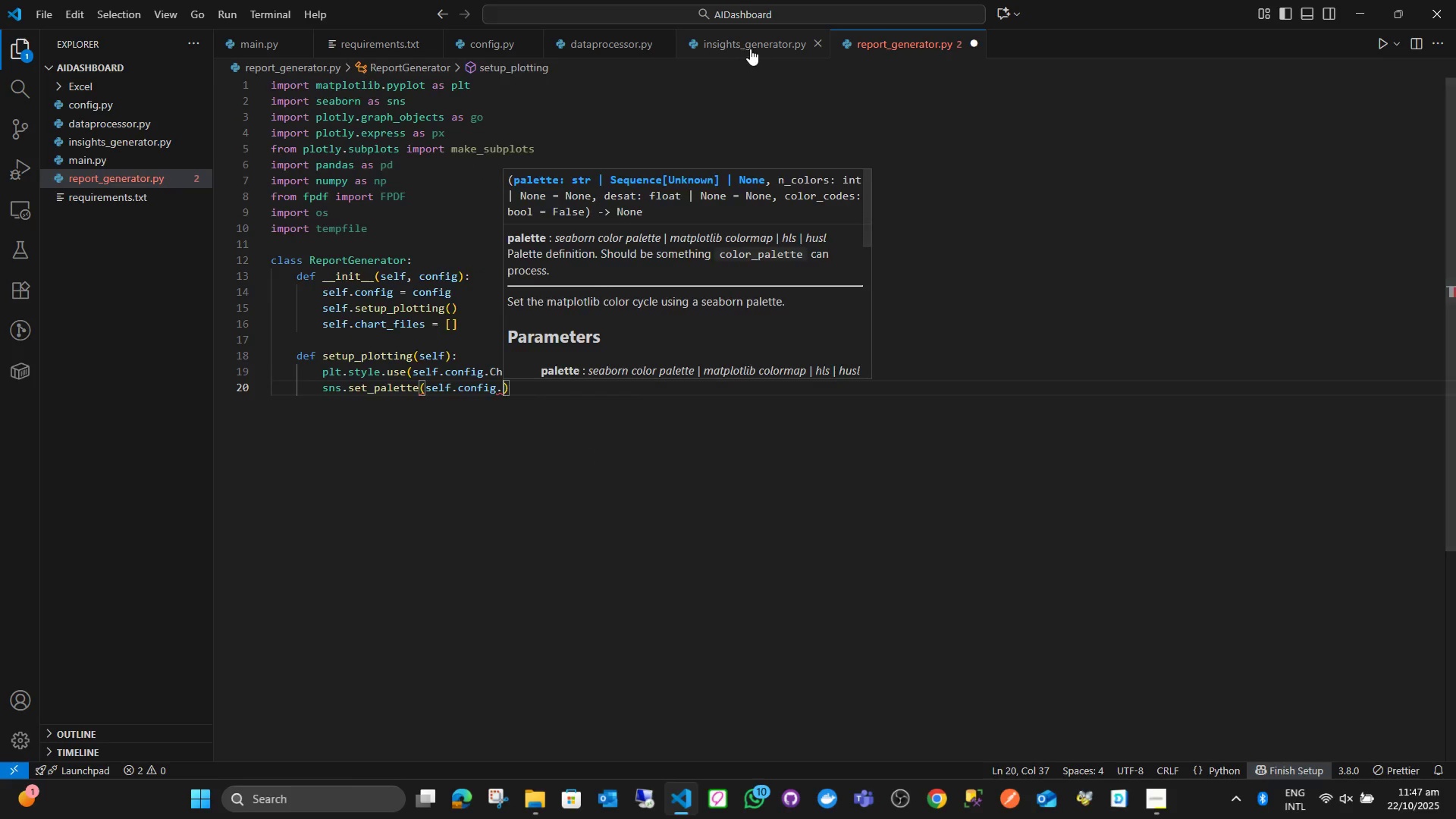 
double_click([595, 51])
 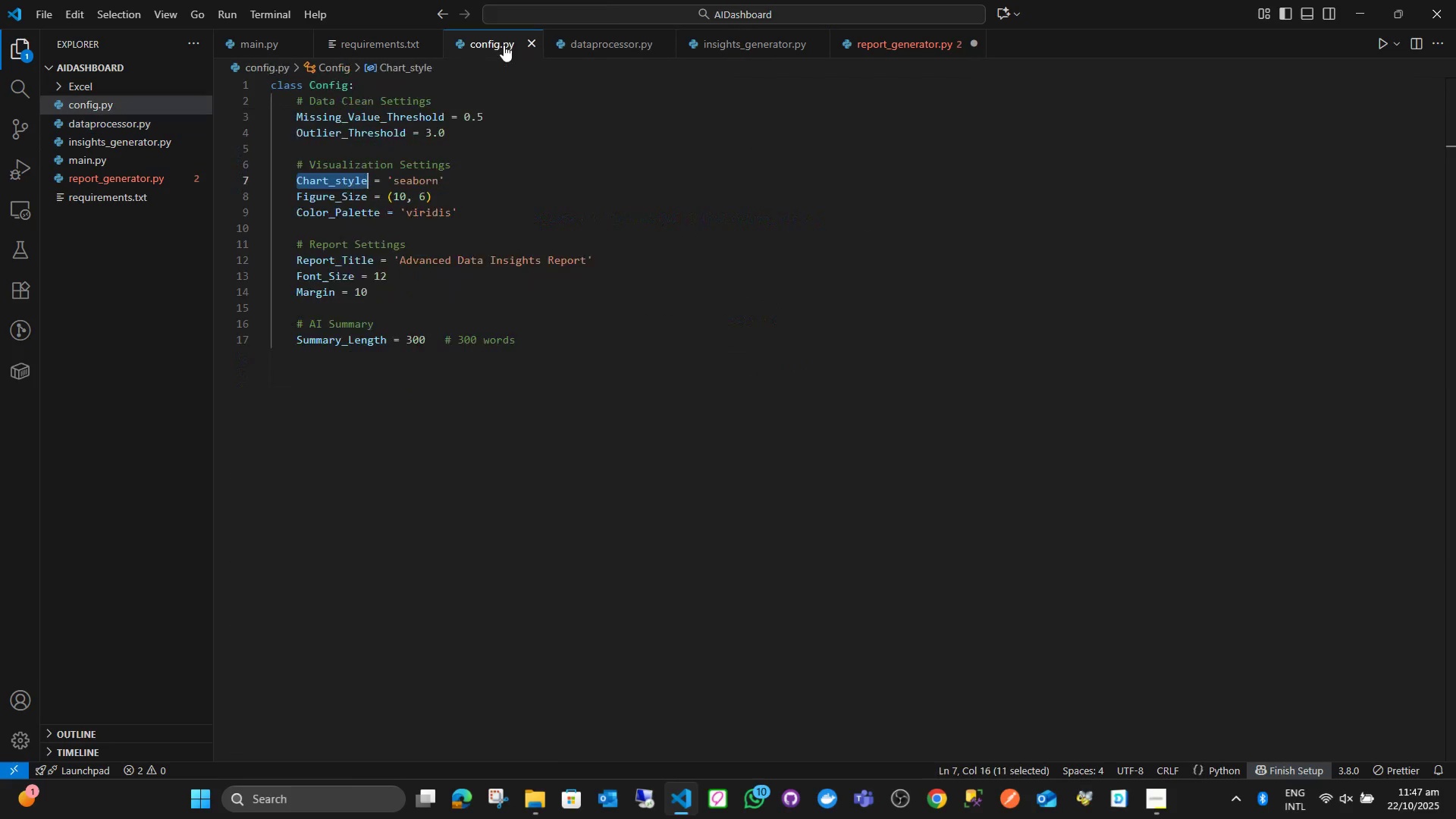 
left_click([504, 45])
 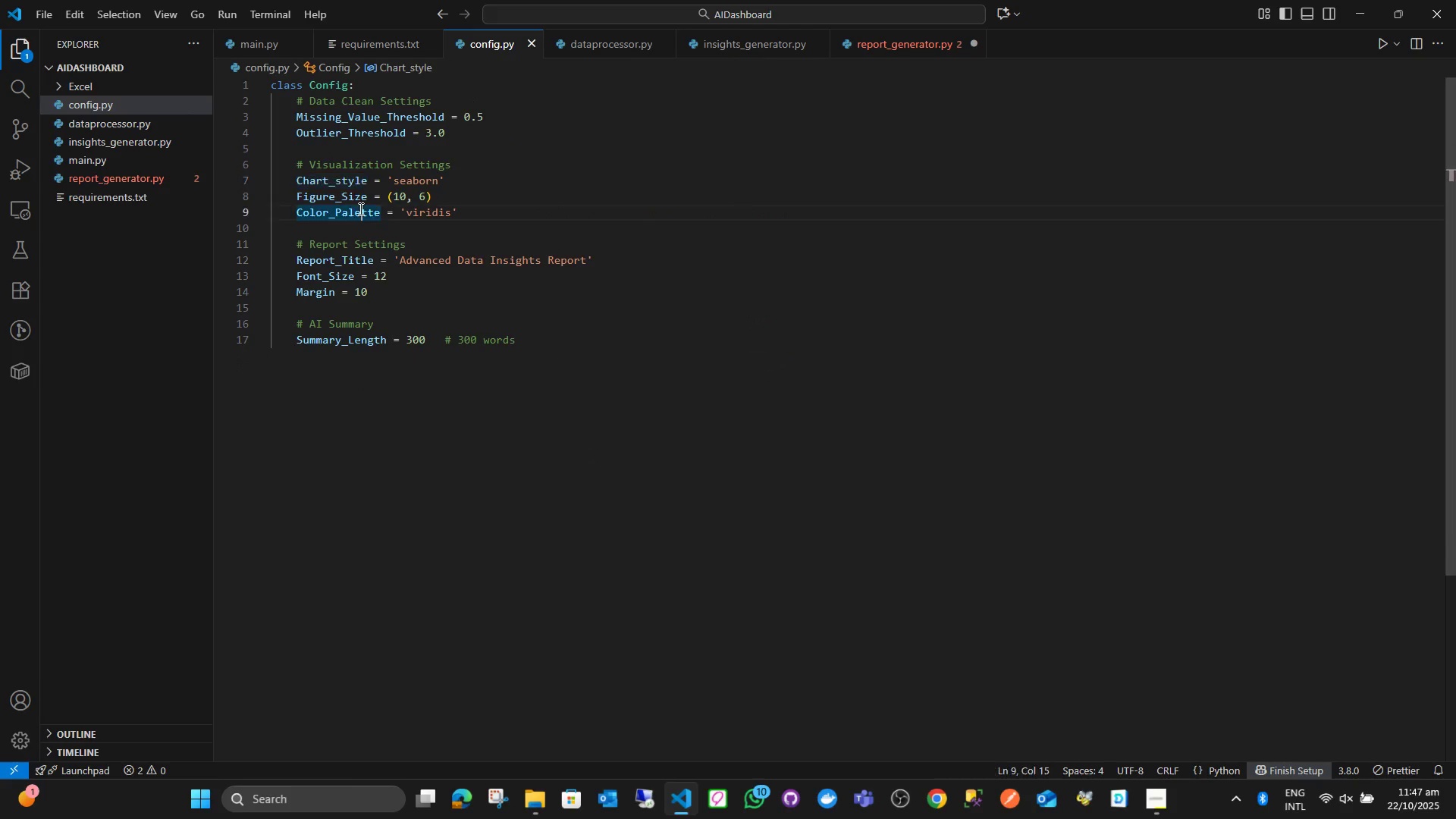 
double_click([359, 209])
 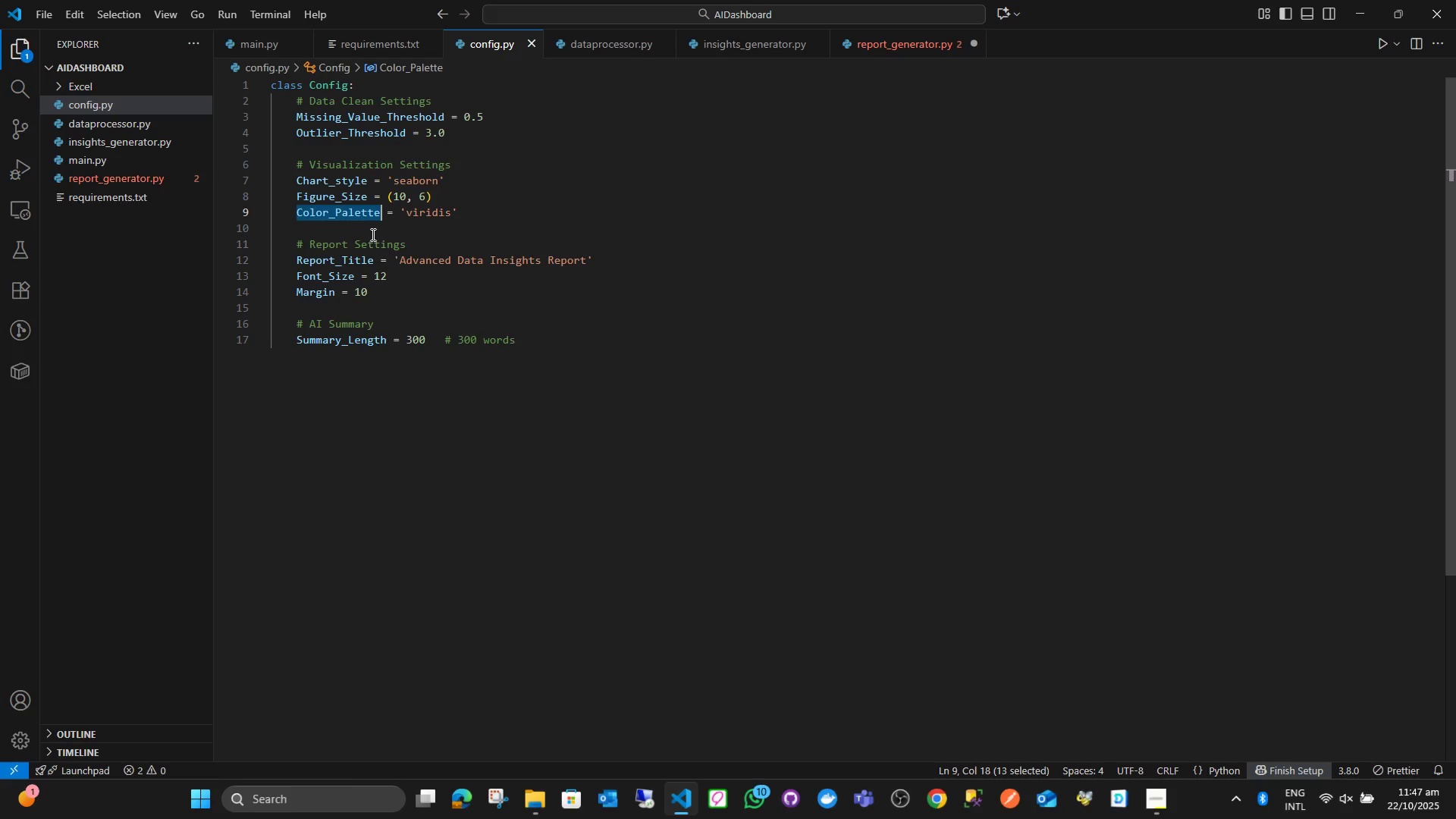 
key(Control+C)
 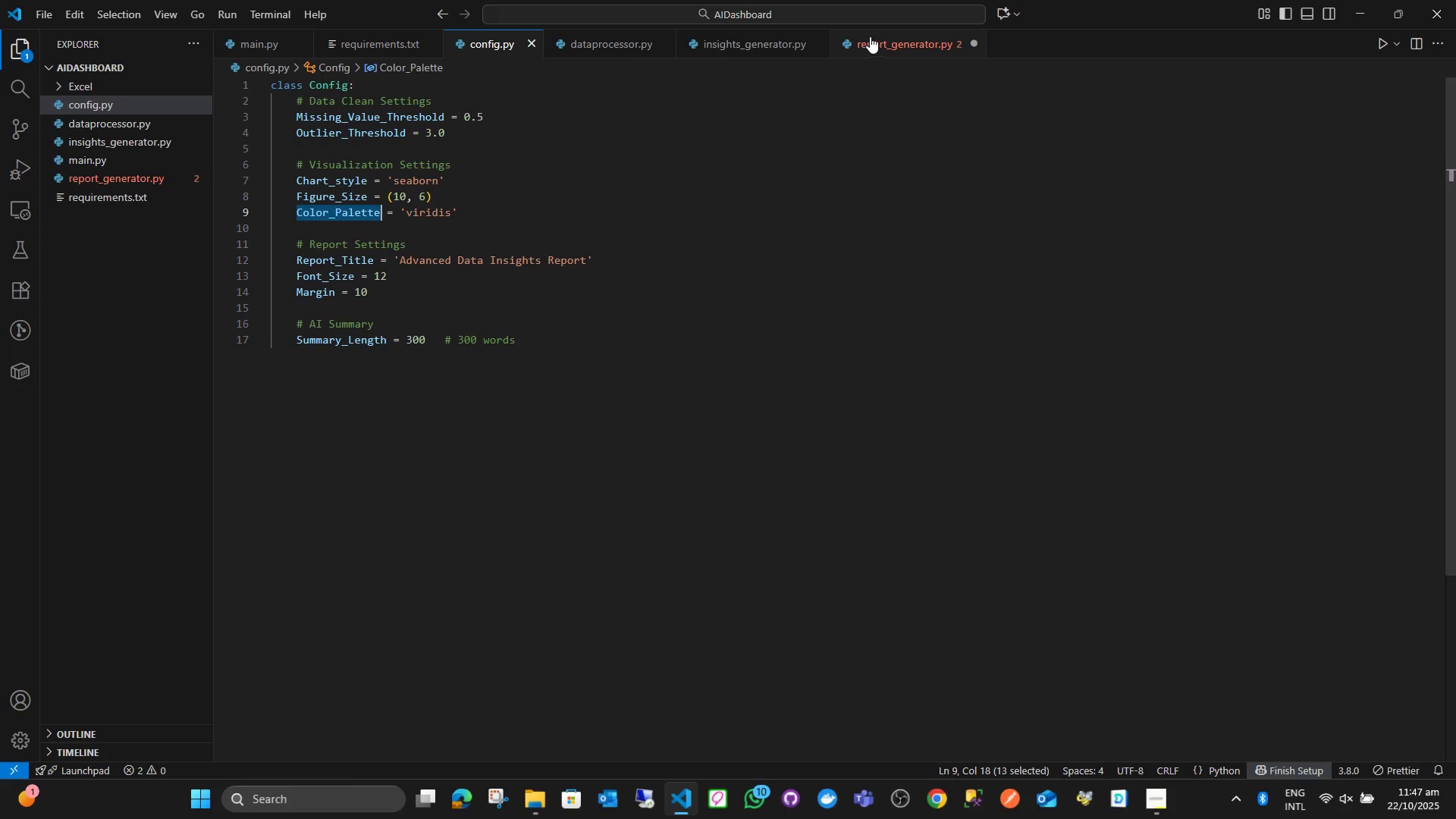 
left_click([870, 36])
 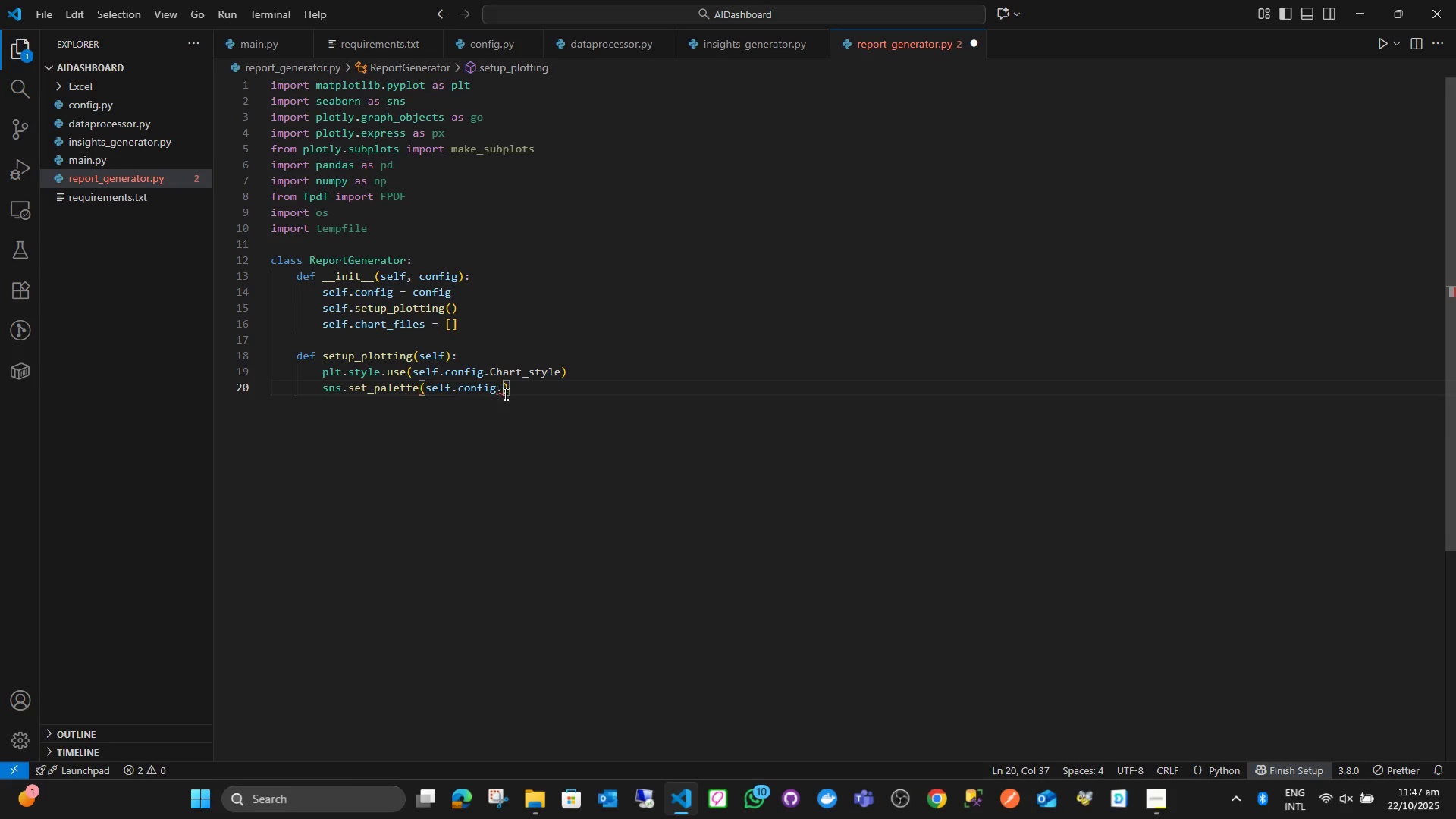 
left_click([504, 394])
 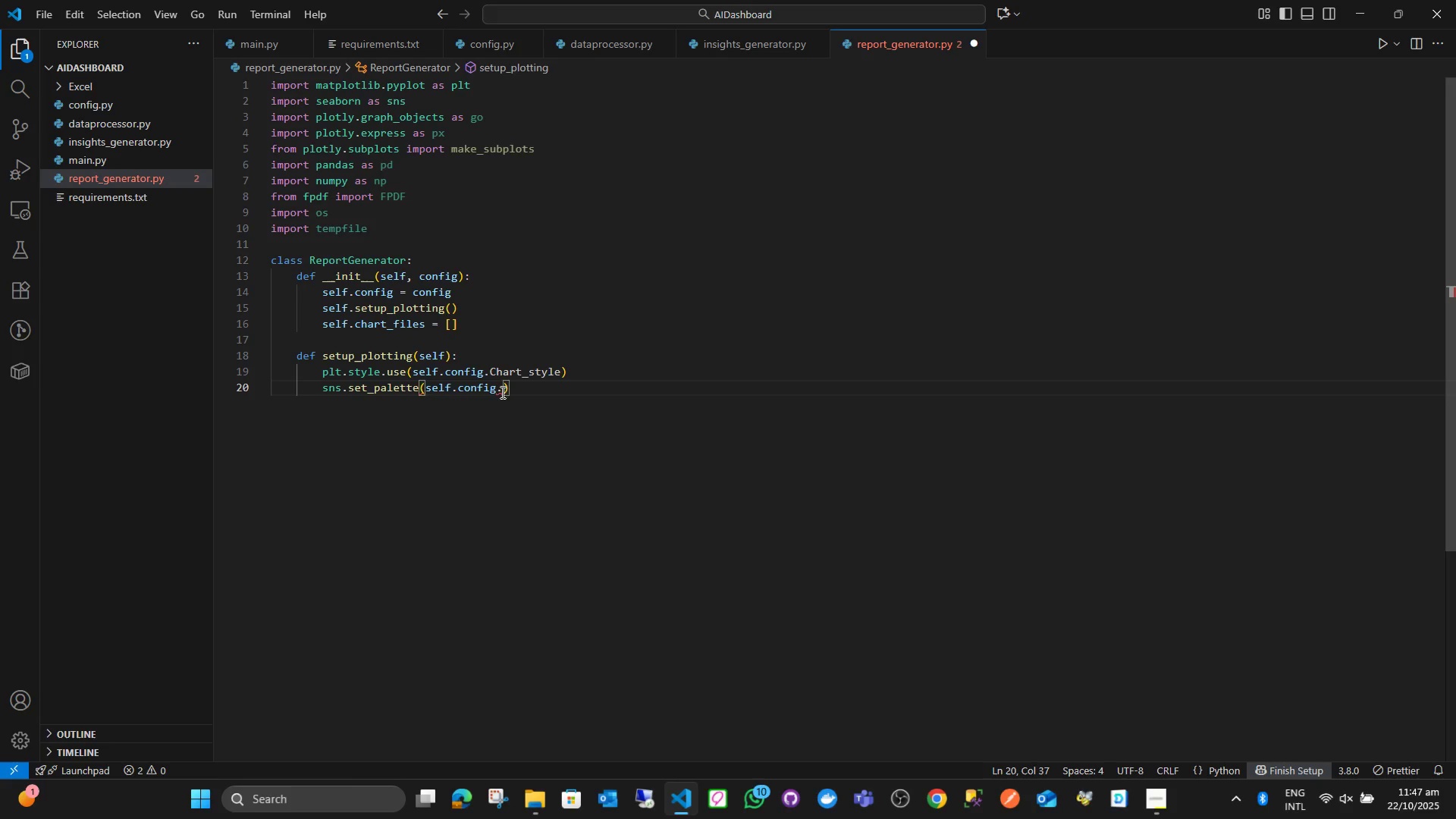 
left_click([501, 391])
 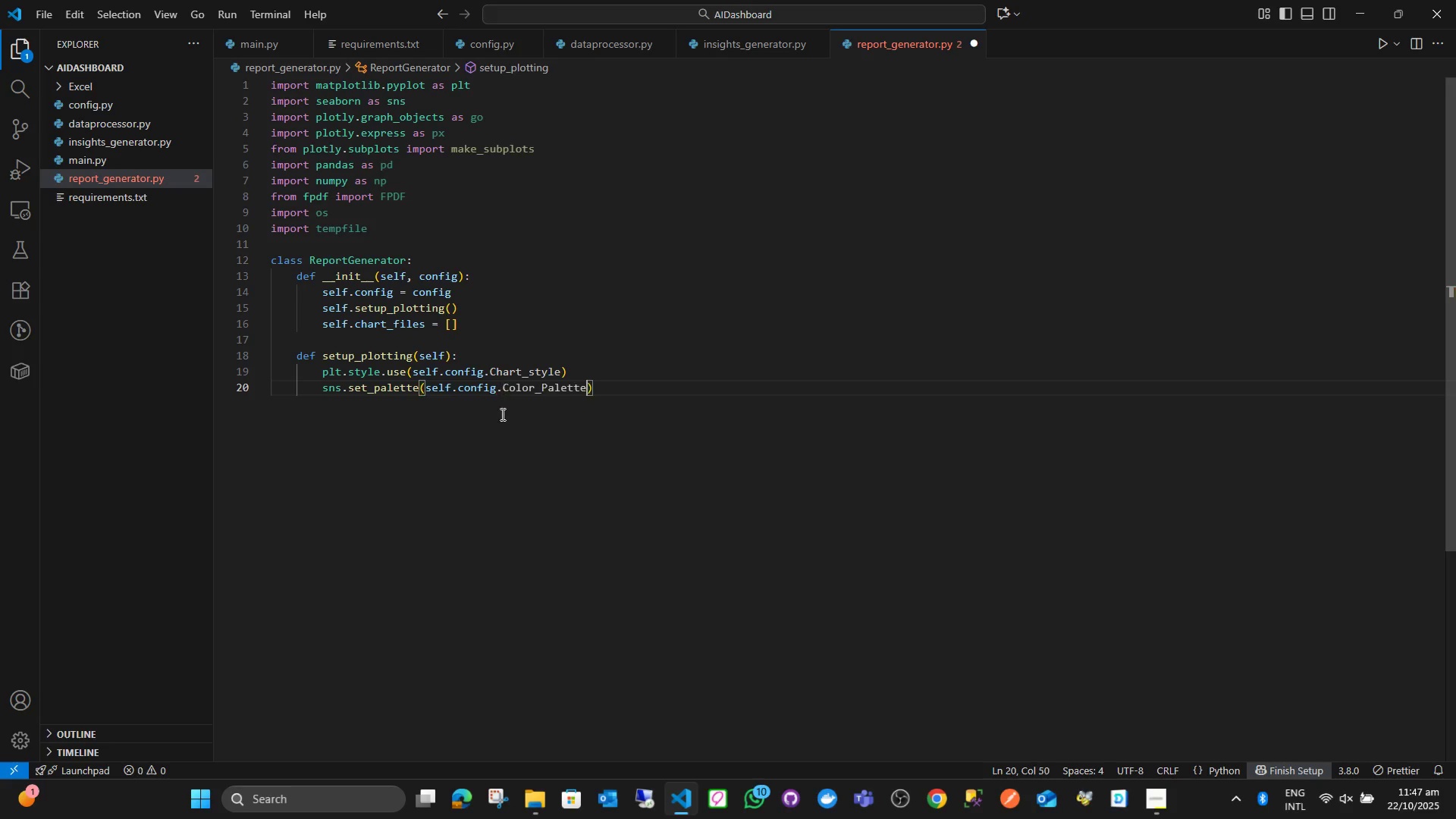 
key(Control+ControlLeft)
 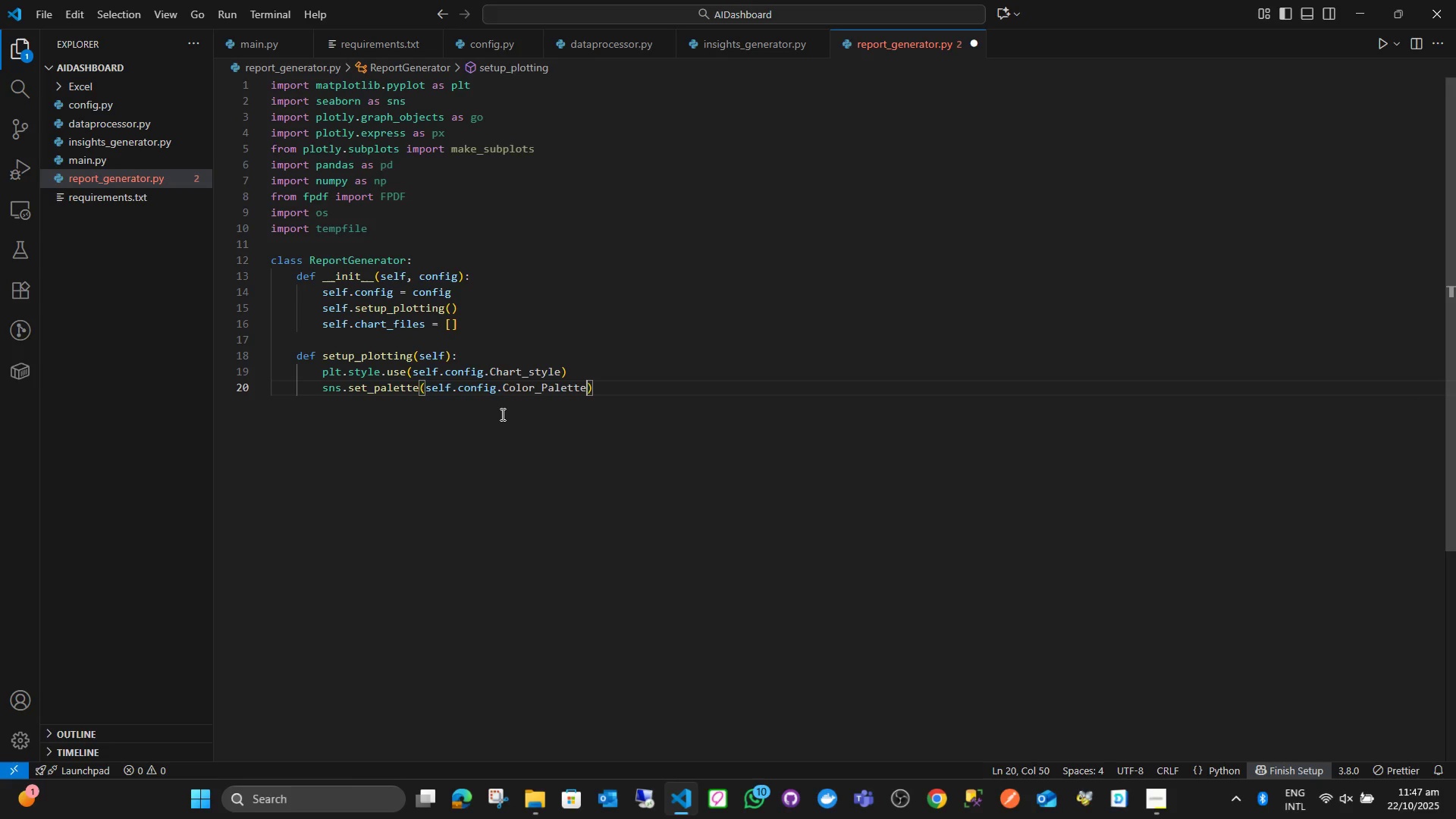 
key(Control+V)
 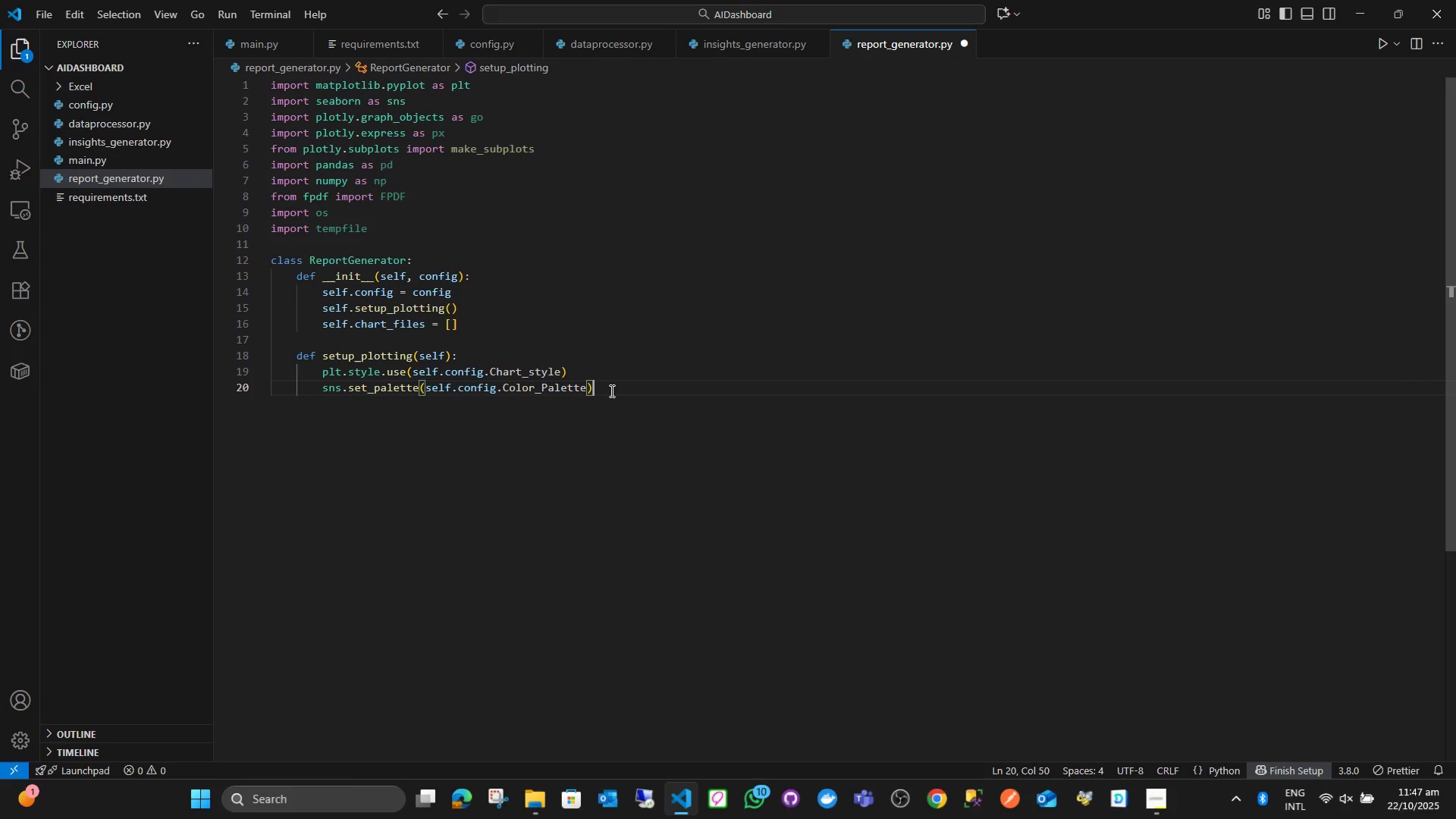 
left_click([610, 391])
 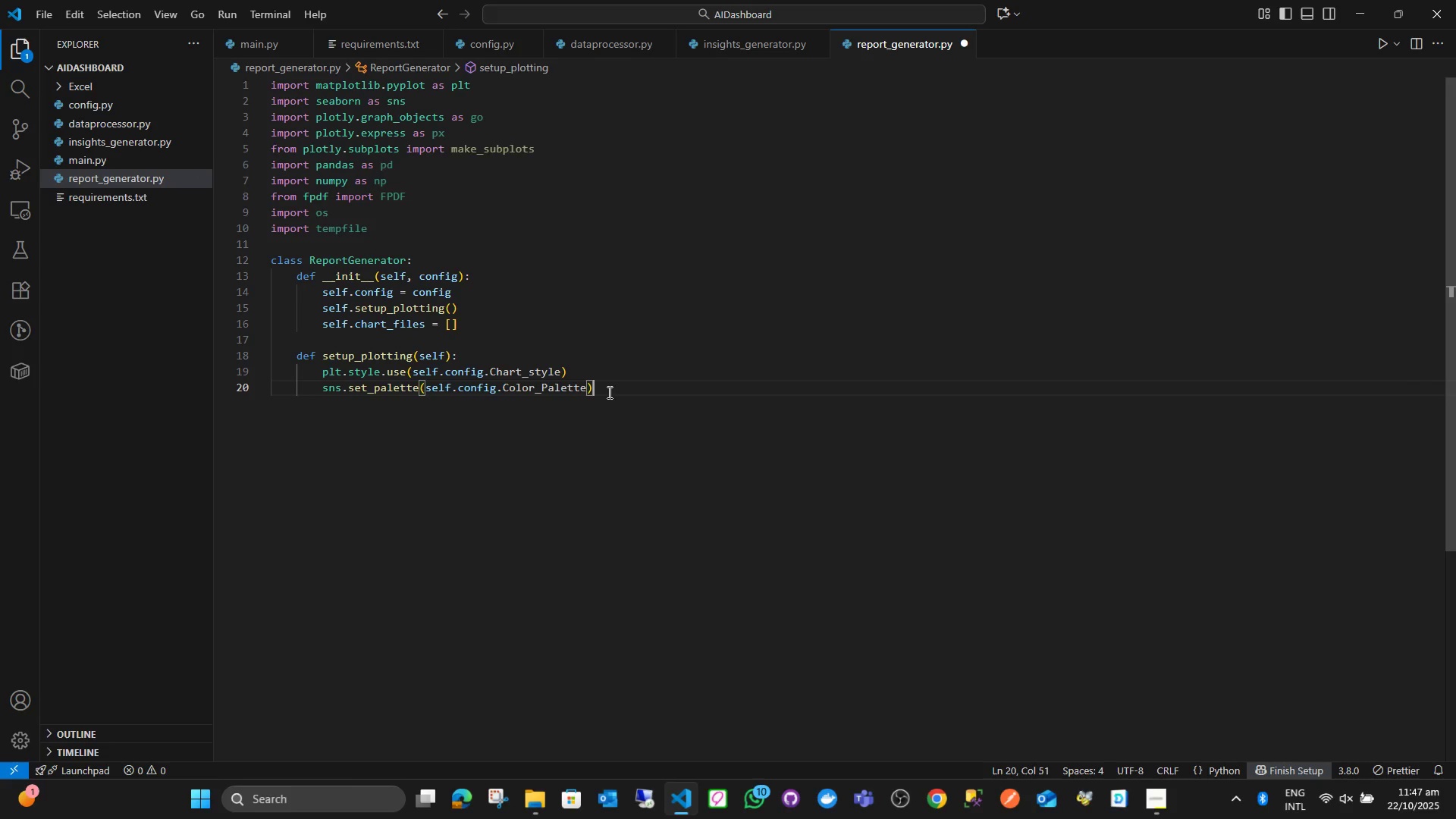 
key(Enter)
 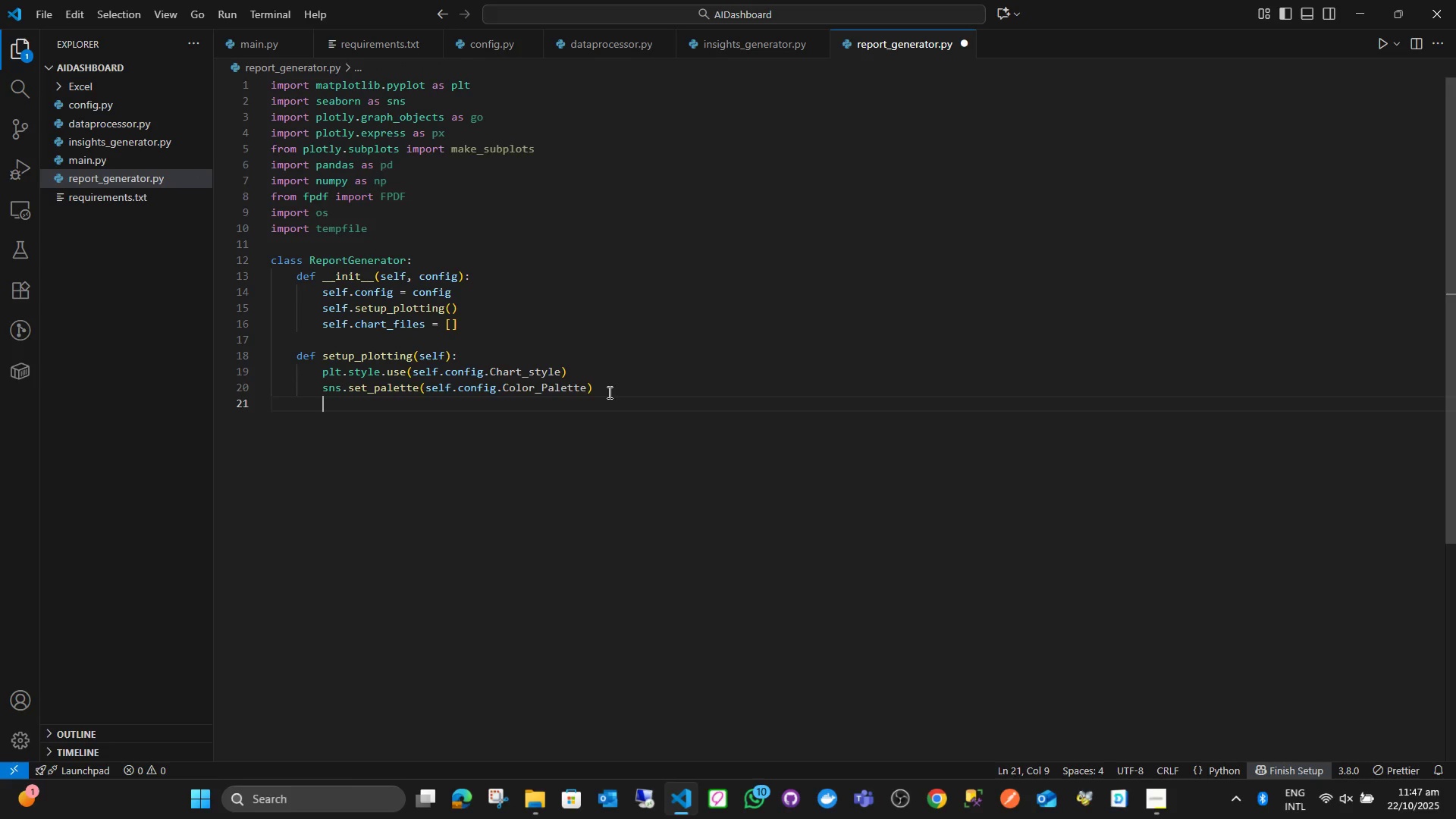 
key(Enter)
 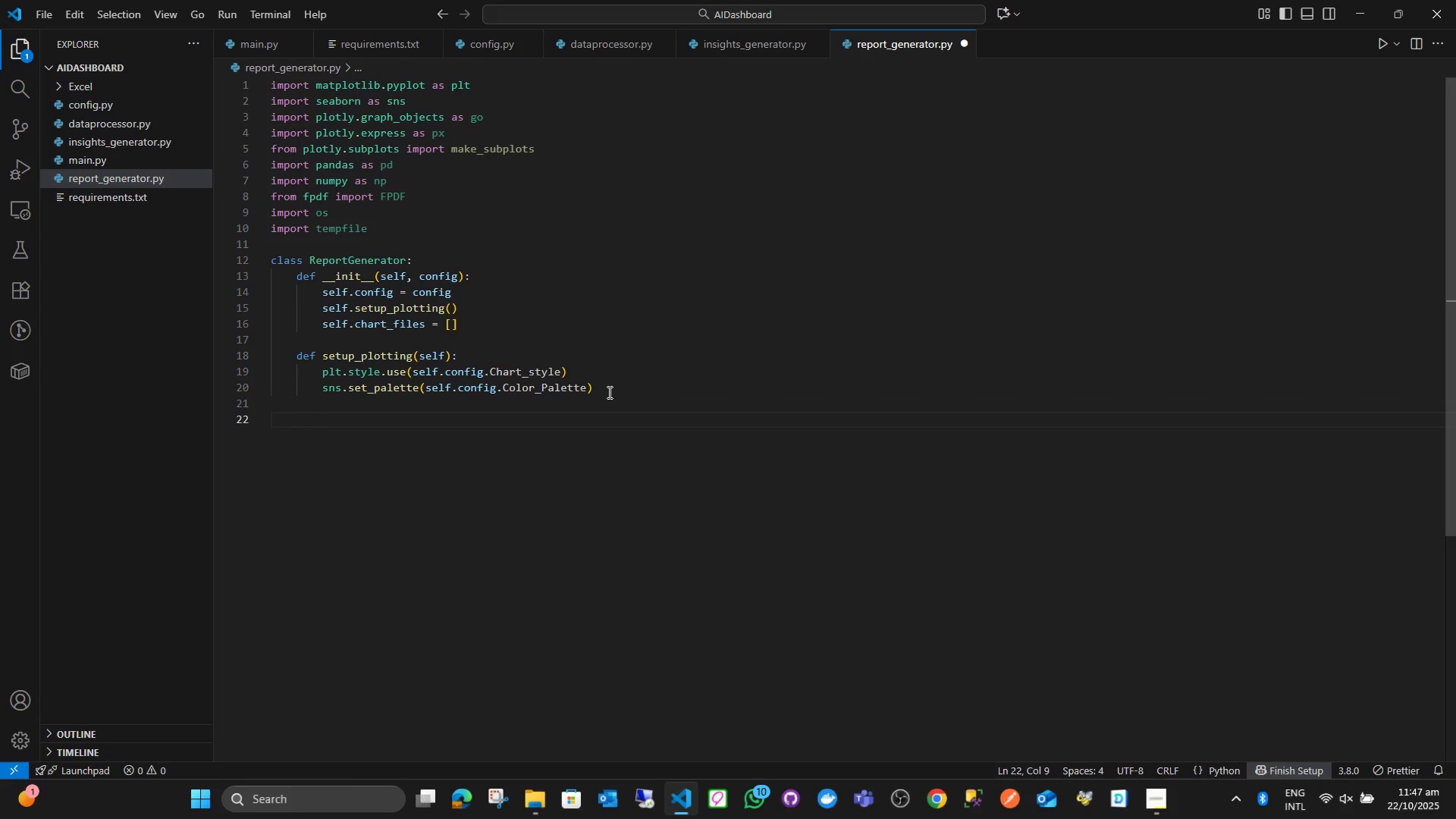 
key(Backspace)
type(f)
key(Backspace)
type(def create_cha)
 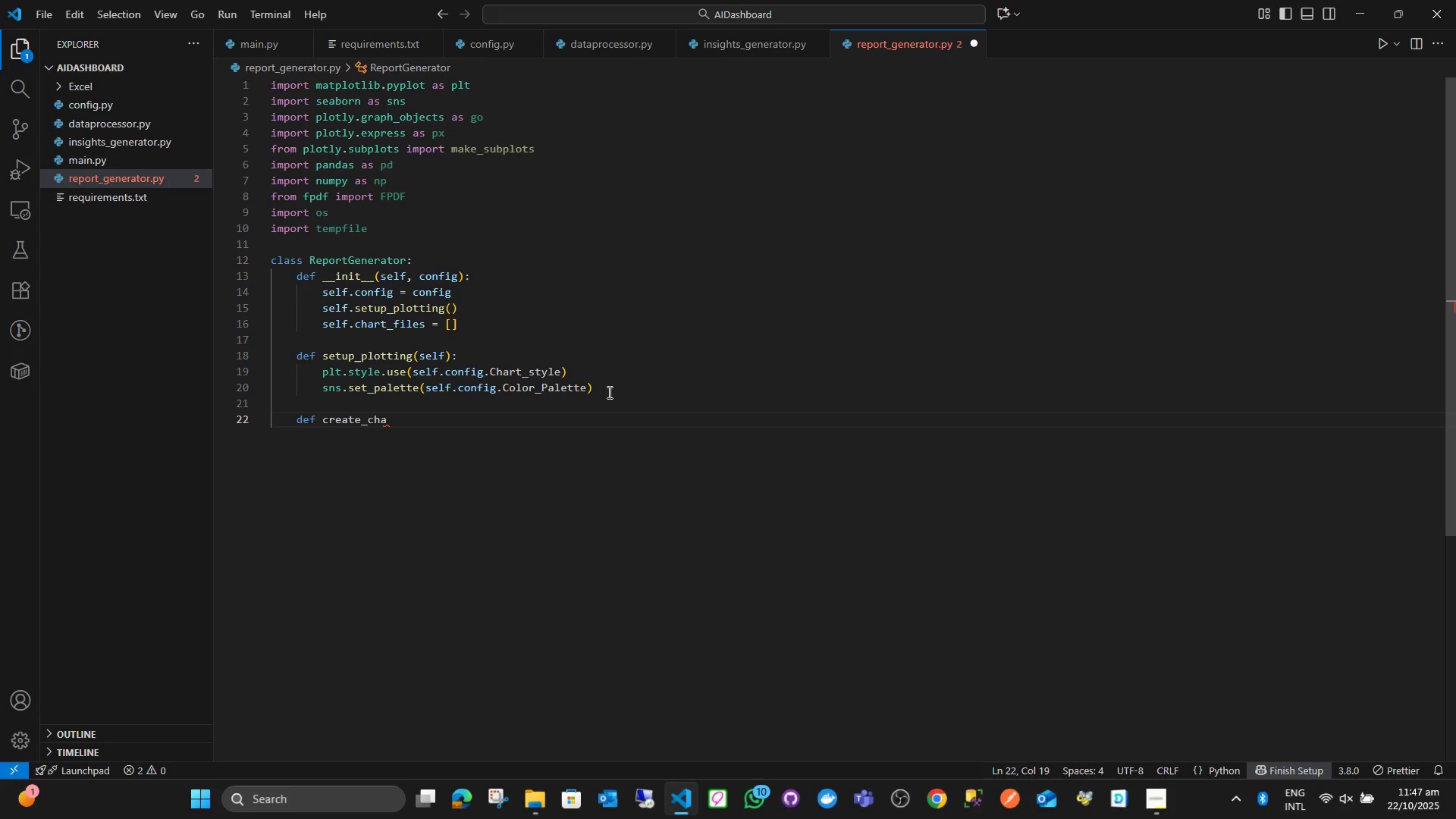 
wait(5.79)
 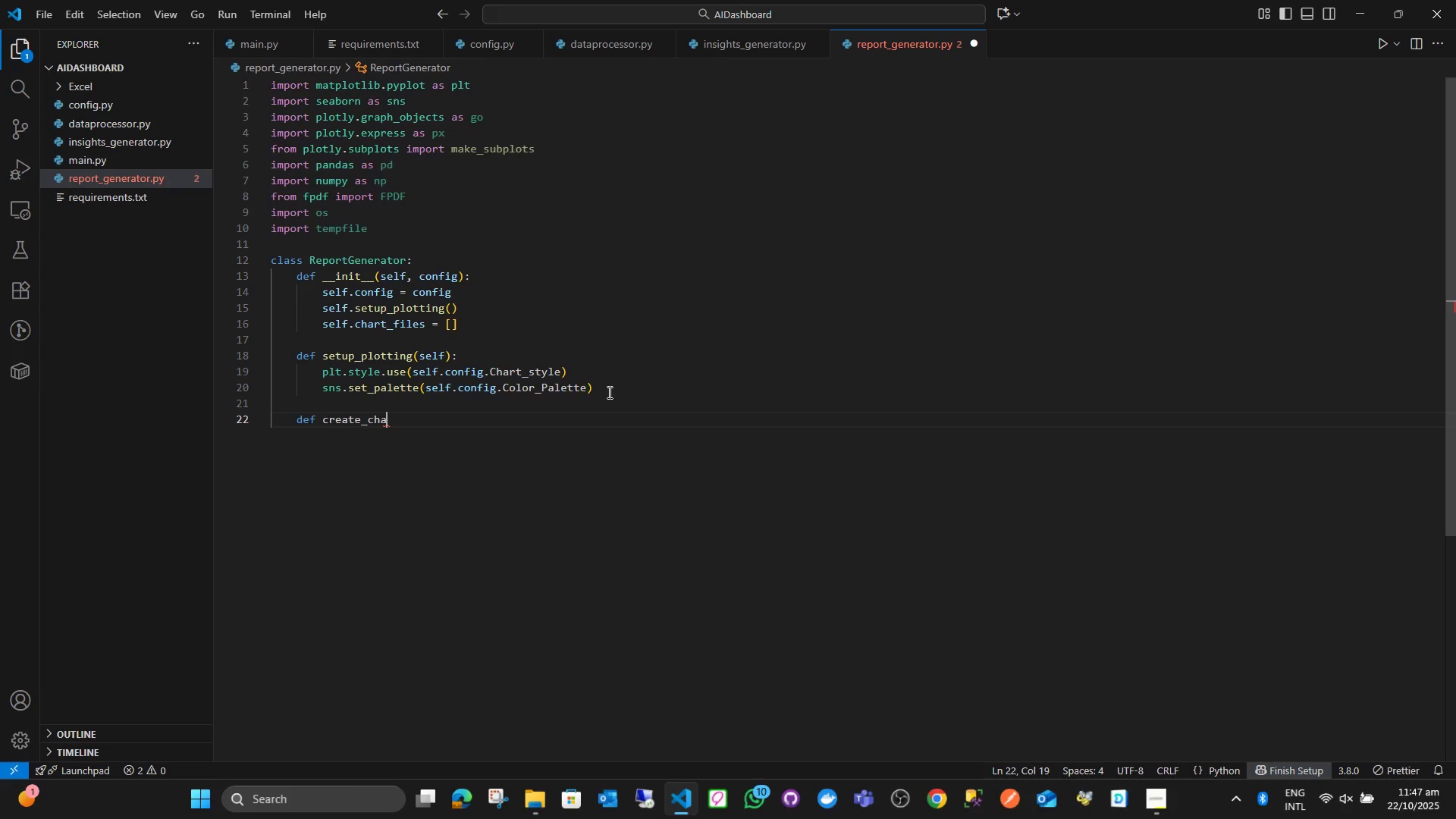 
type(rts )
key(Backspace)
key(Backspace)
key(Backspace)
key(Backspace)
key(Backspace)
key(Backspace)
key(Backspace)
type(distribution )
key(Backspace)
type(_charts(self)
 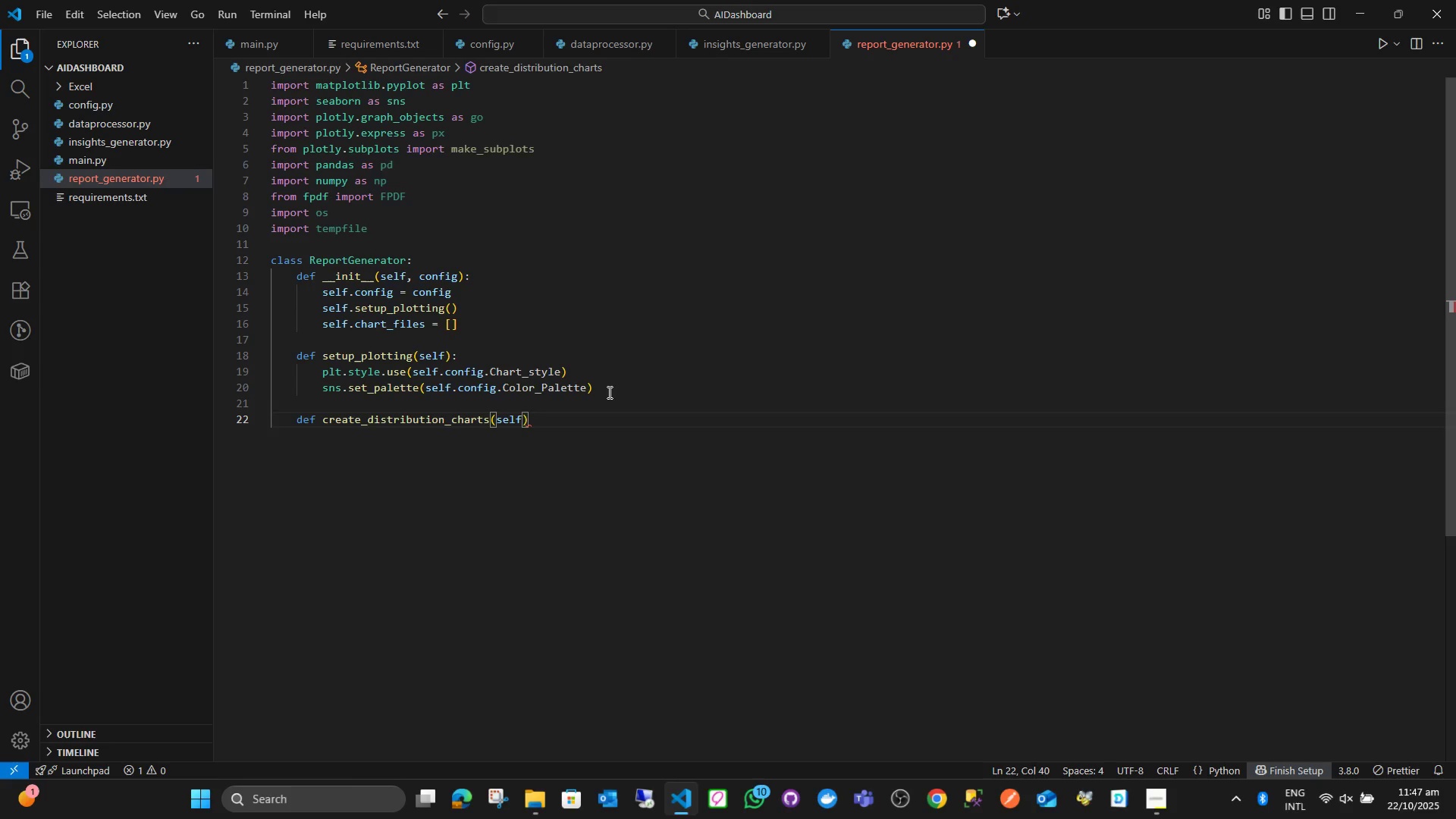 
type(, data, kpis)
 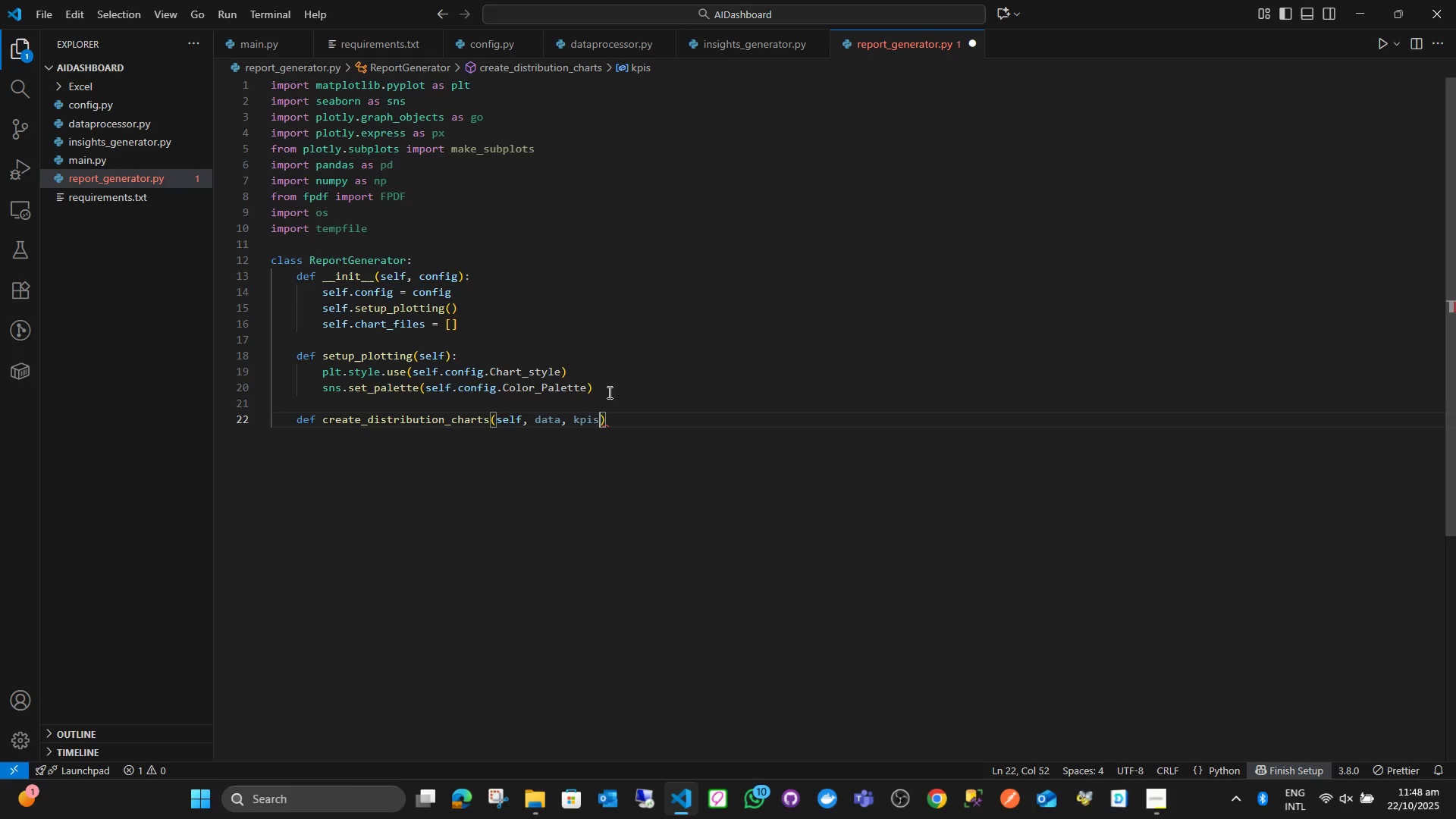 
key(ArrowRight)
 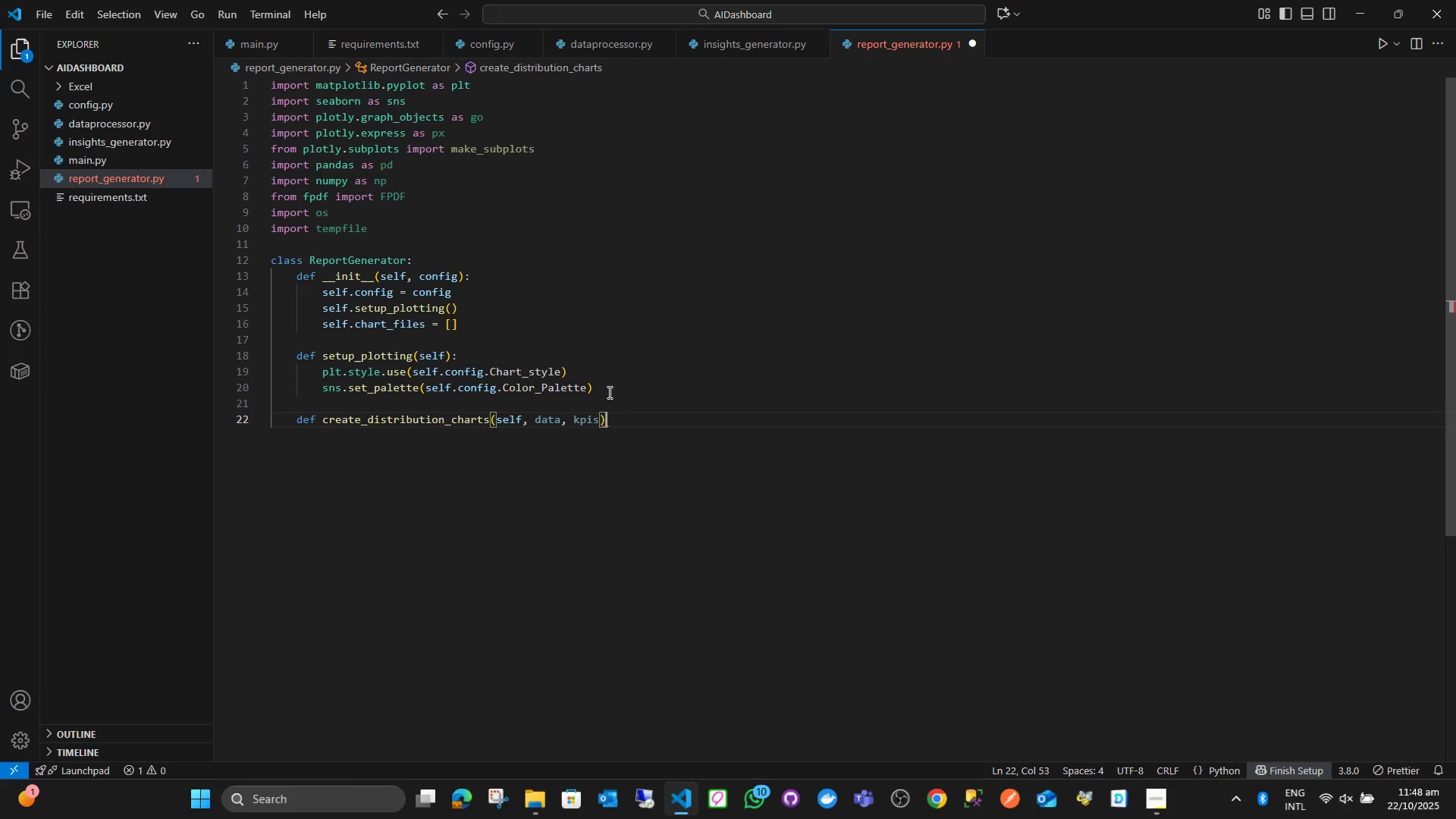 
key(Shift+Semicolon)
 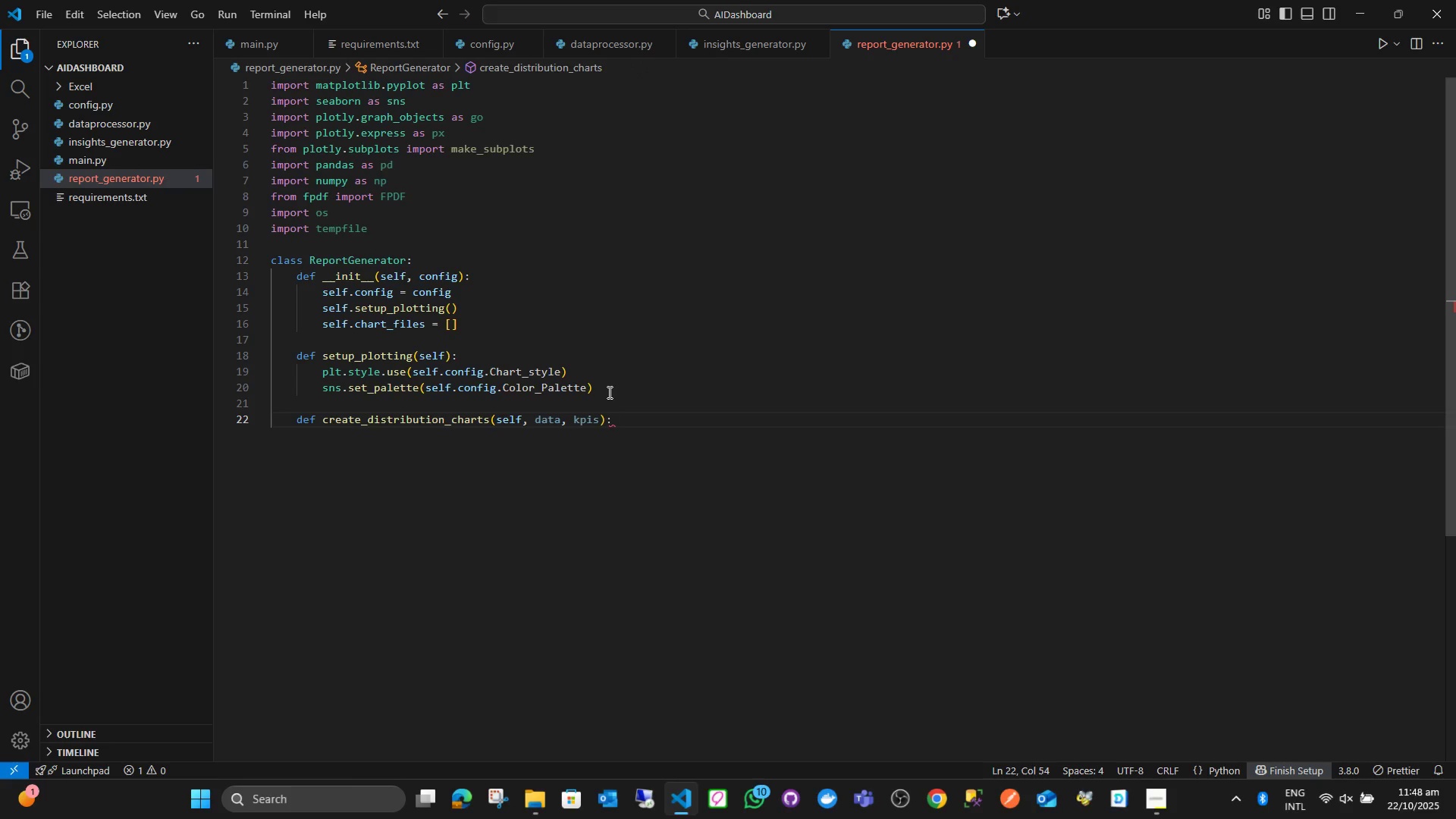 
key(Enter)
 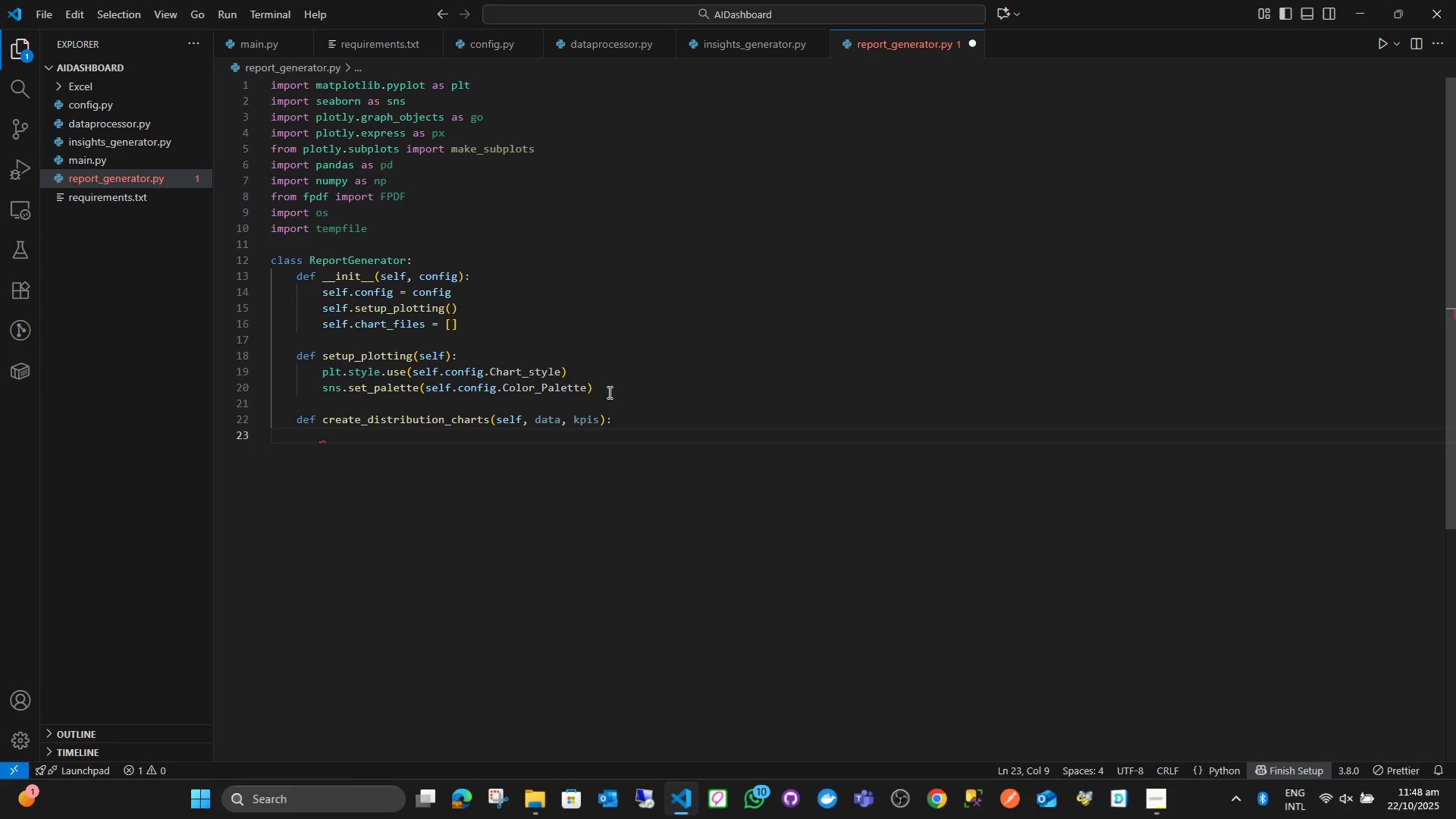 
wait(5.08)
 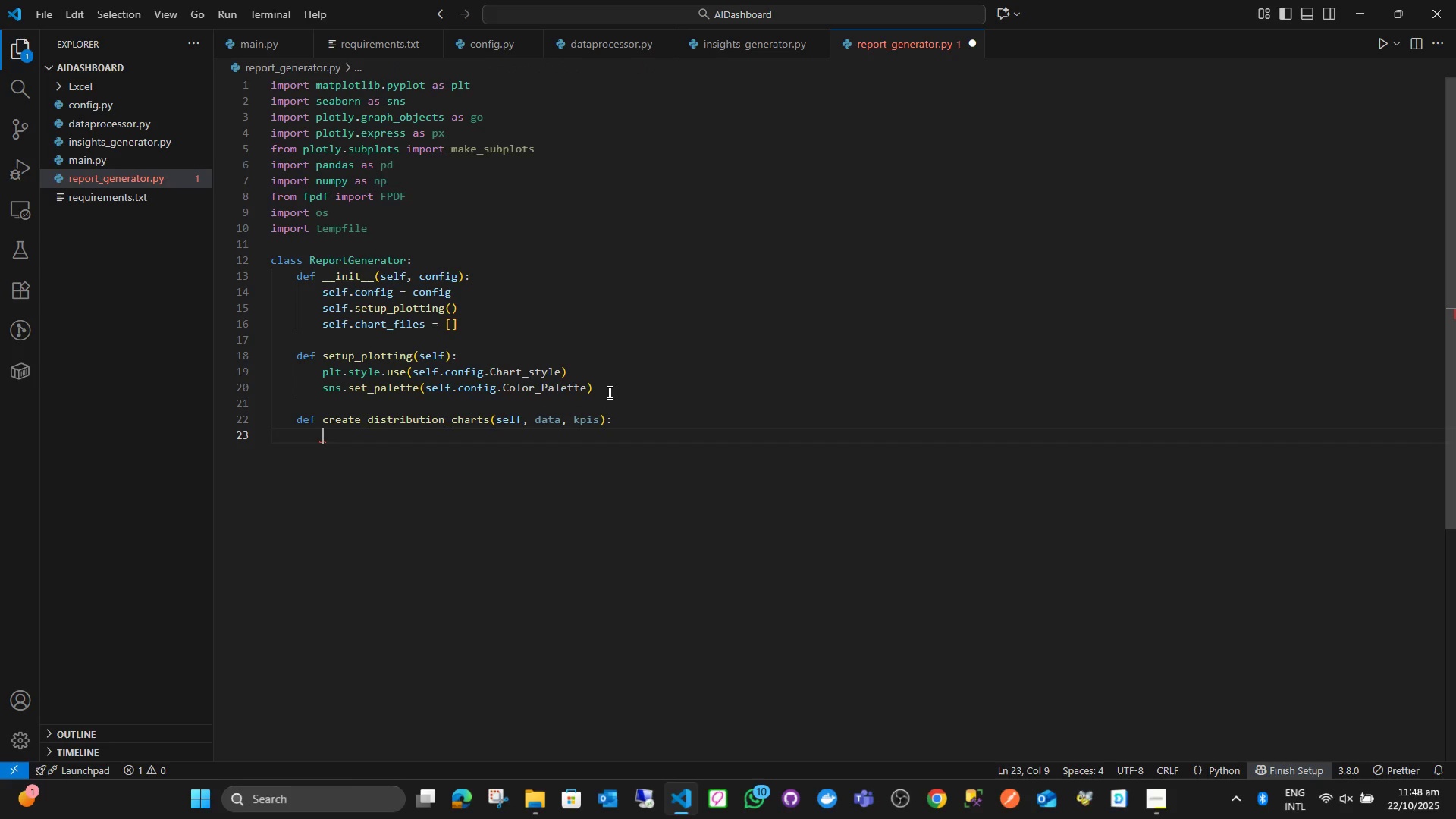 
type(numeroc)
key(Backspace)
key(Backspace)
type(ic_columns = data.select)
 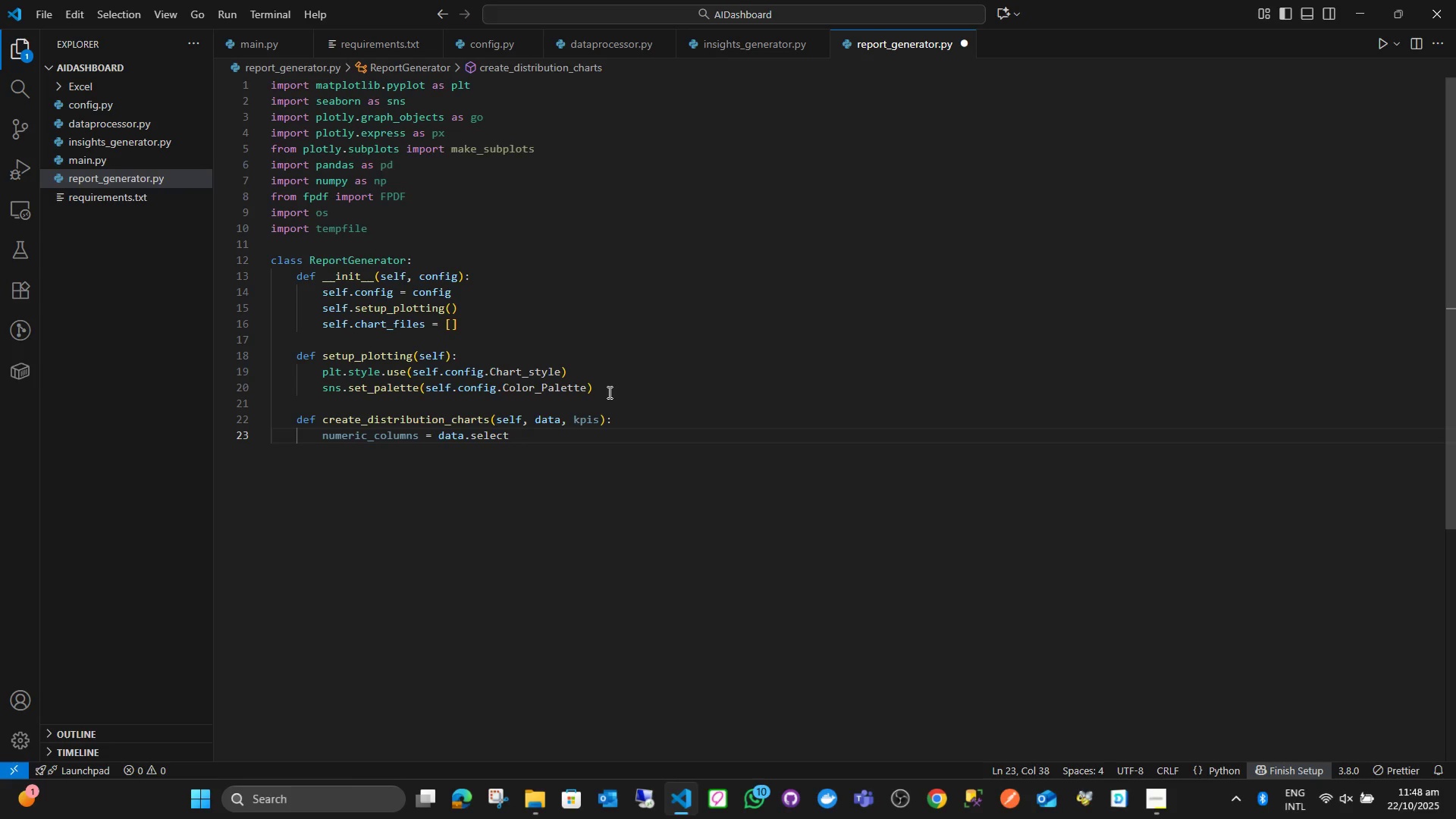 
key(Shift+Minus)
 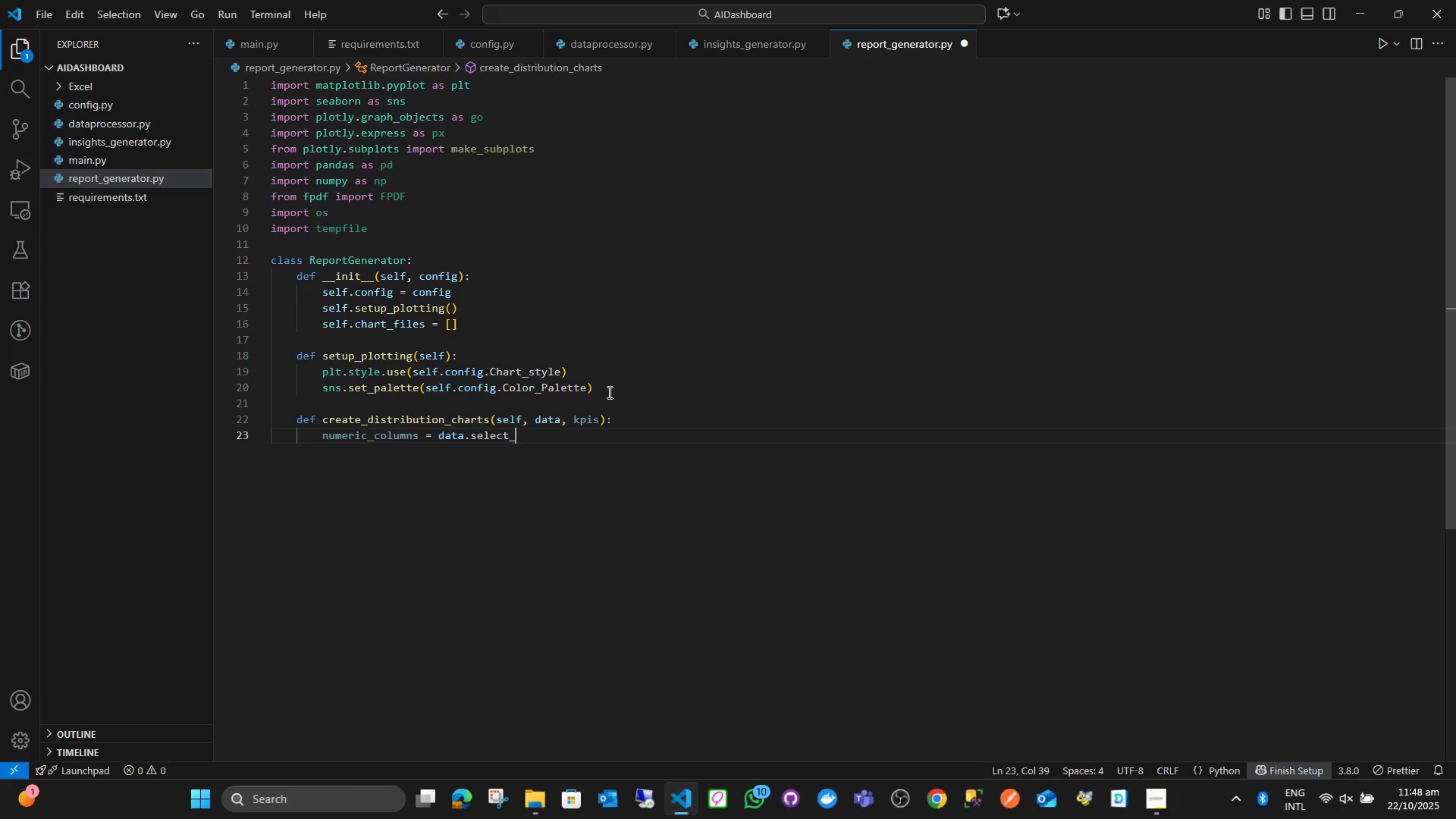 
key(D)
 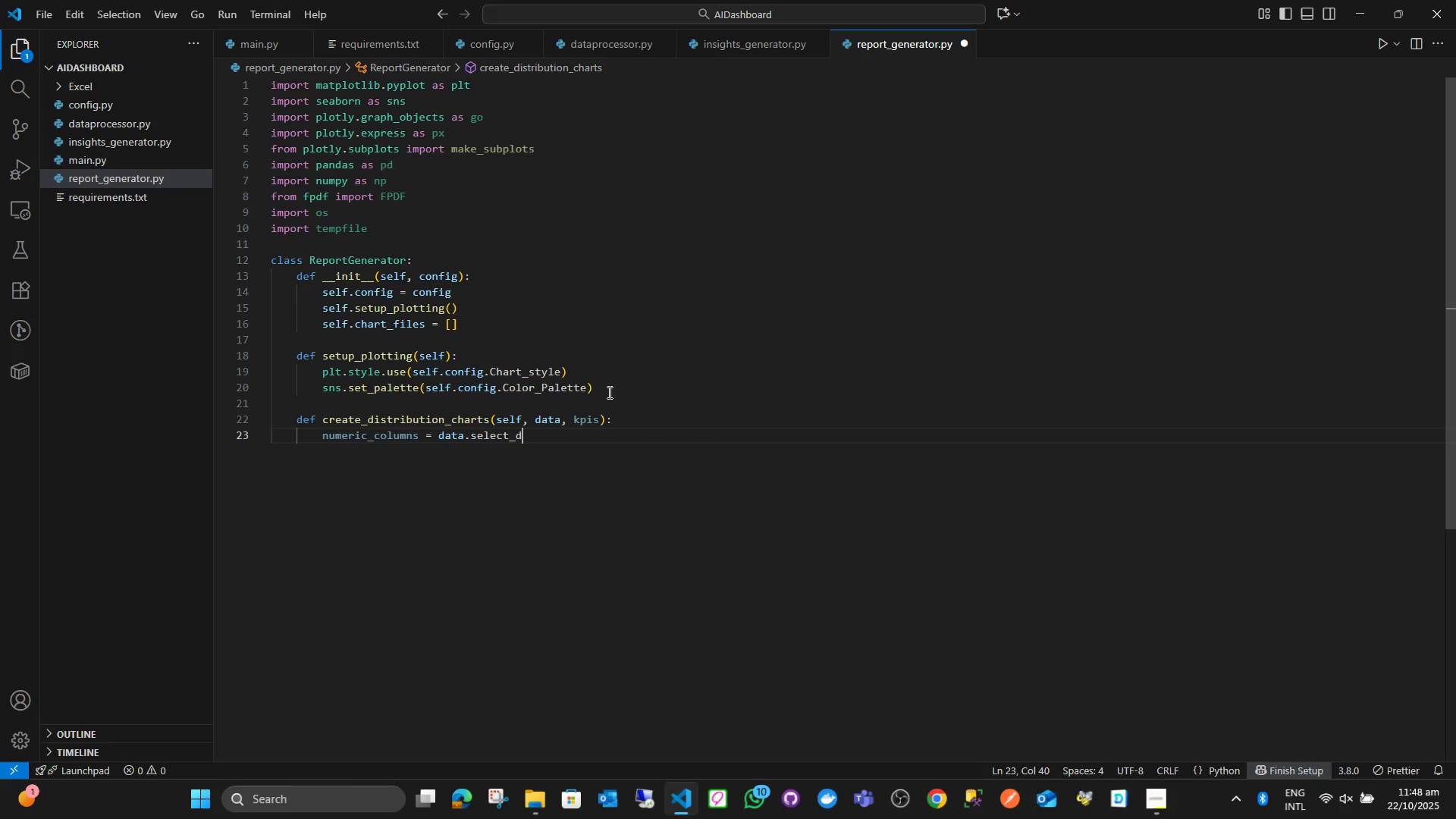 
wait(13.27)
 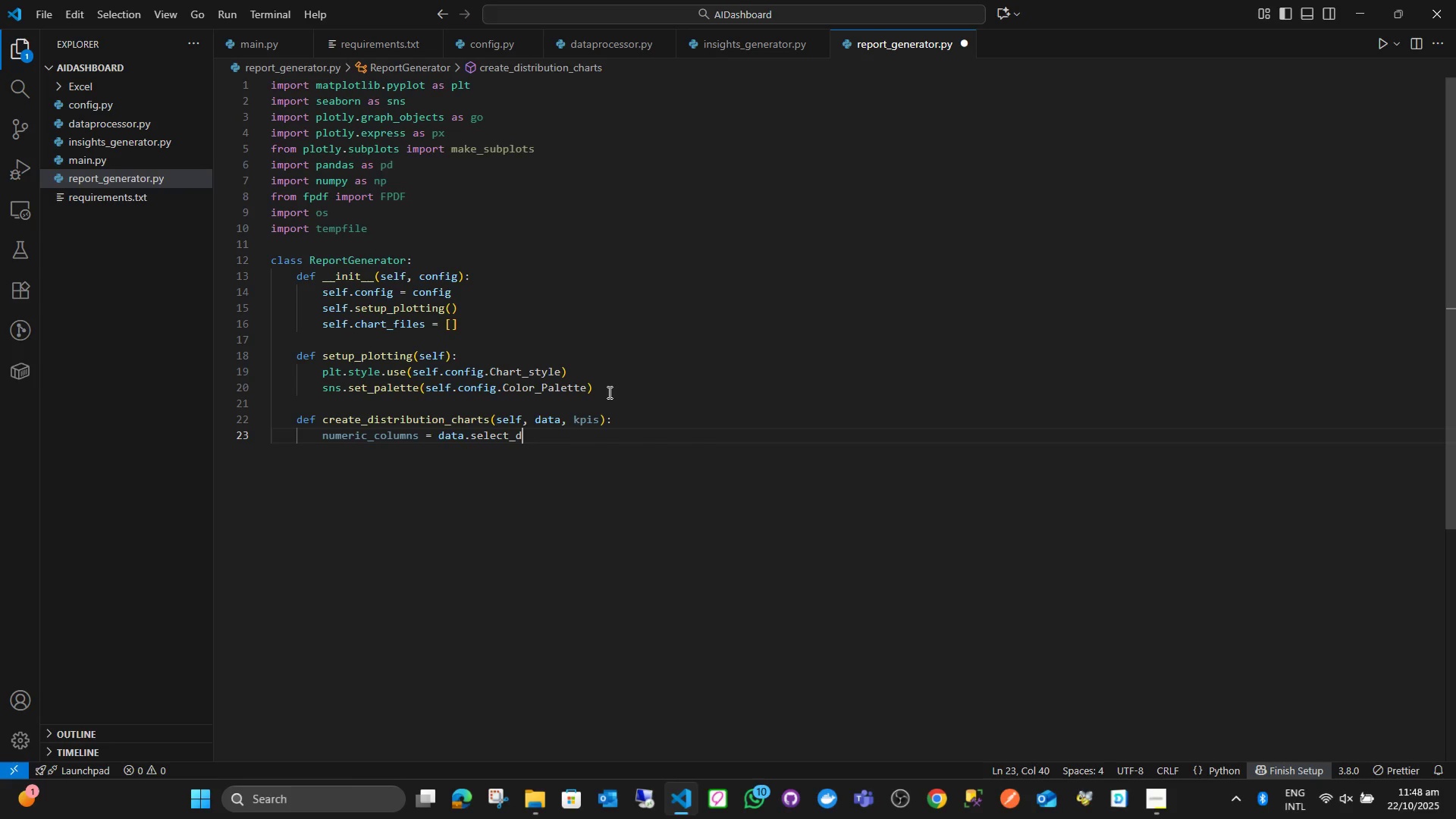 
type(types )
key(Backspace)
type((include=[np.num)
 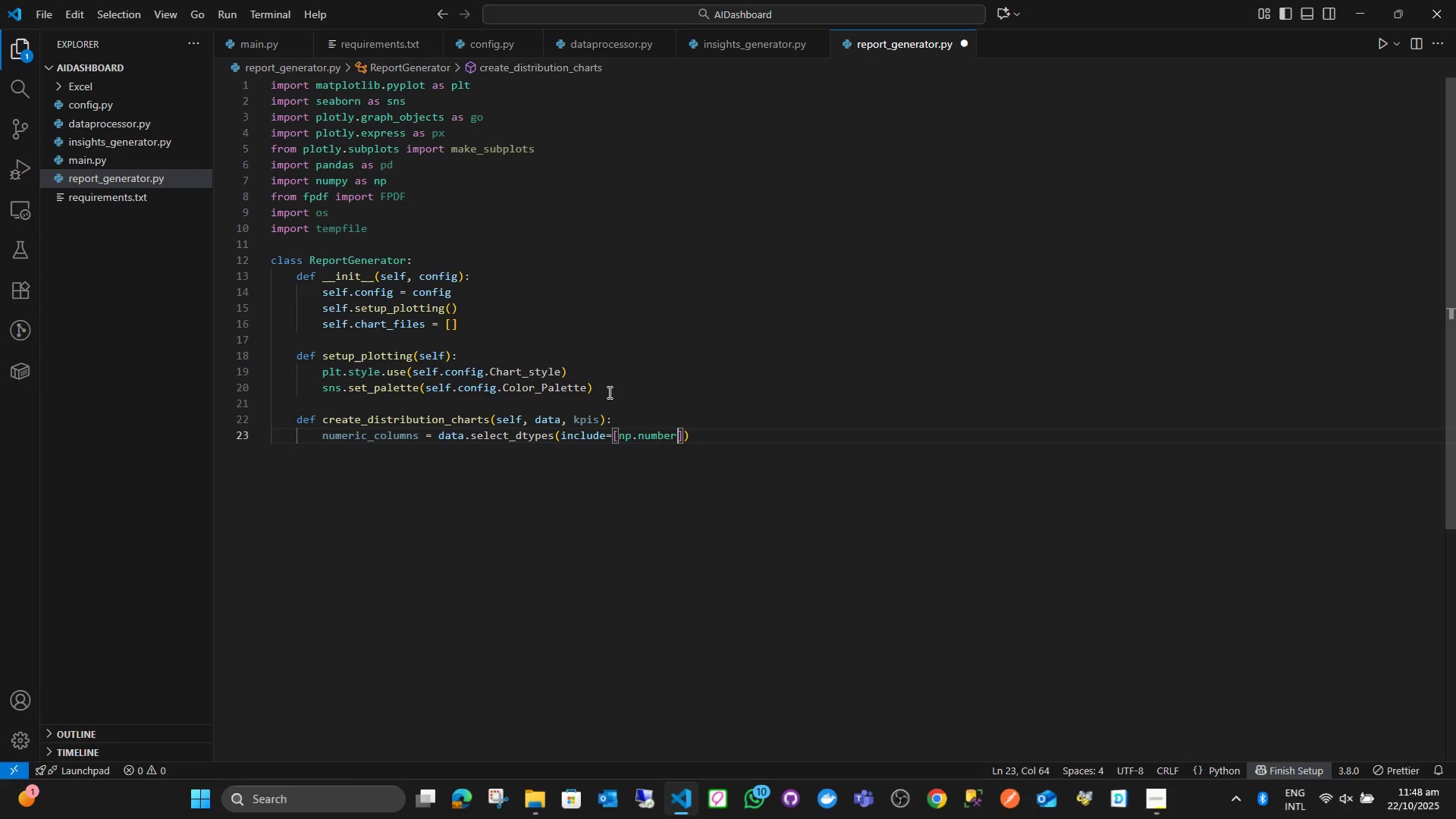 
 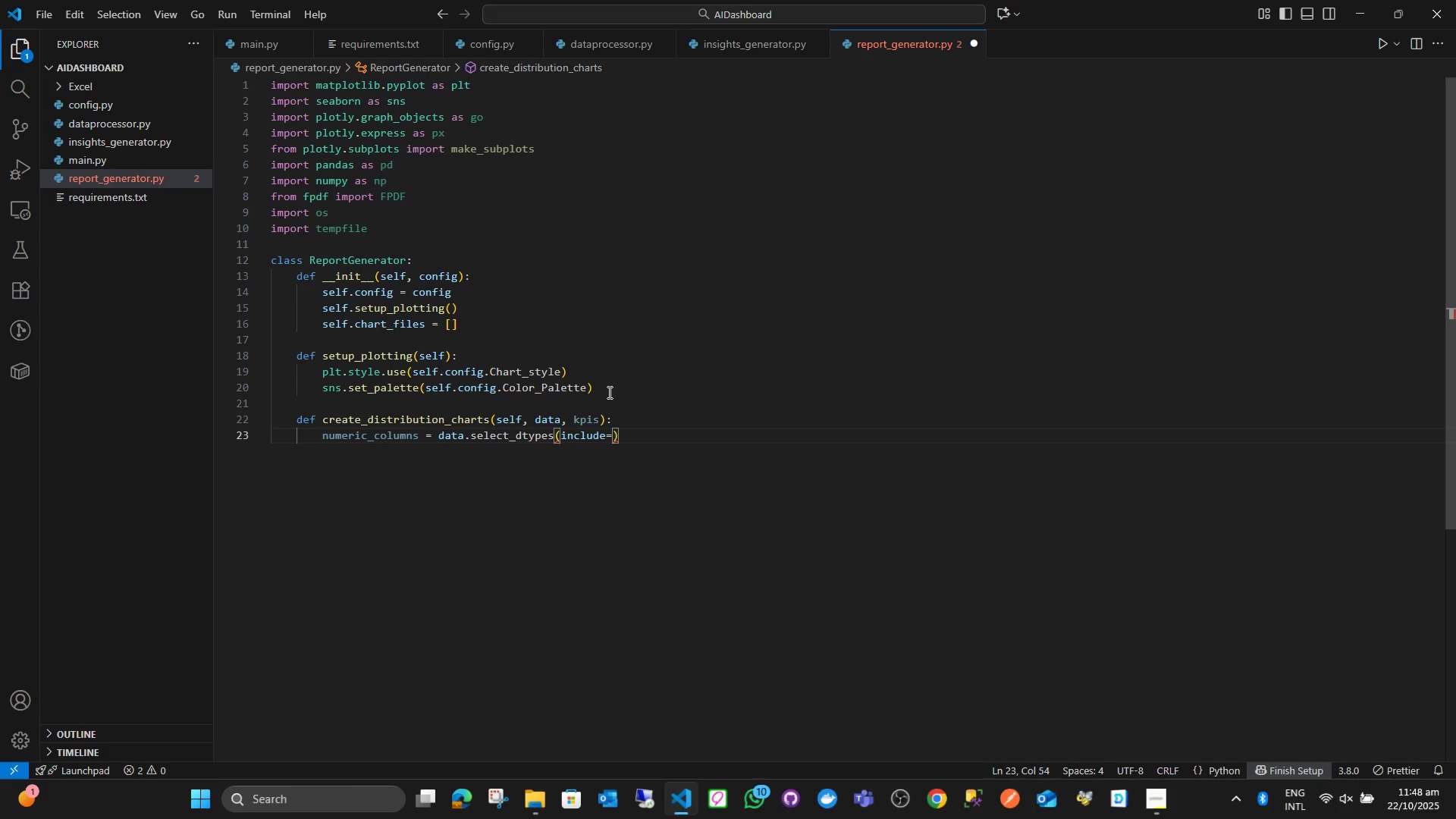 
key(Enter)
 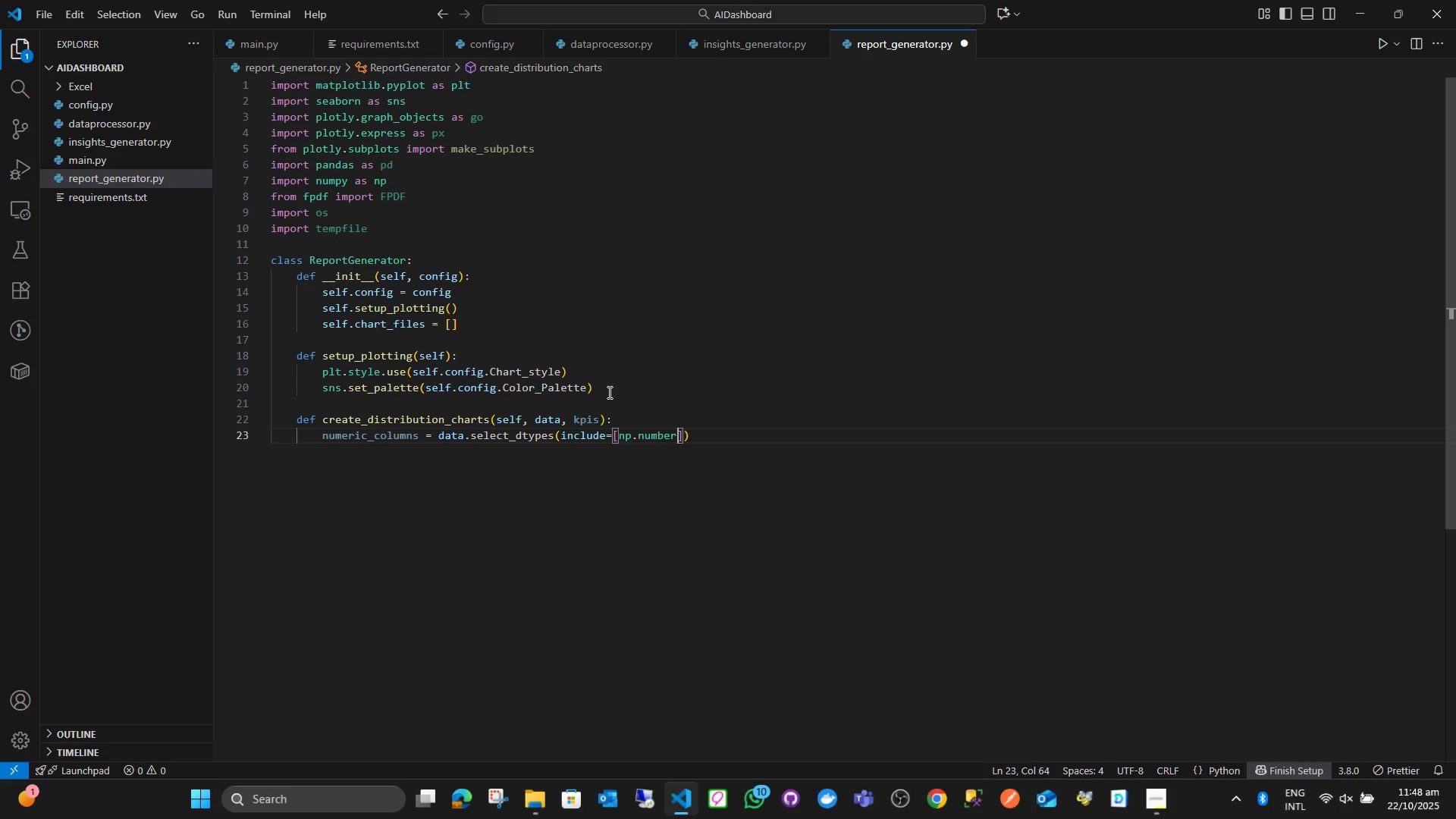 
key(ArrowRight)
 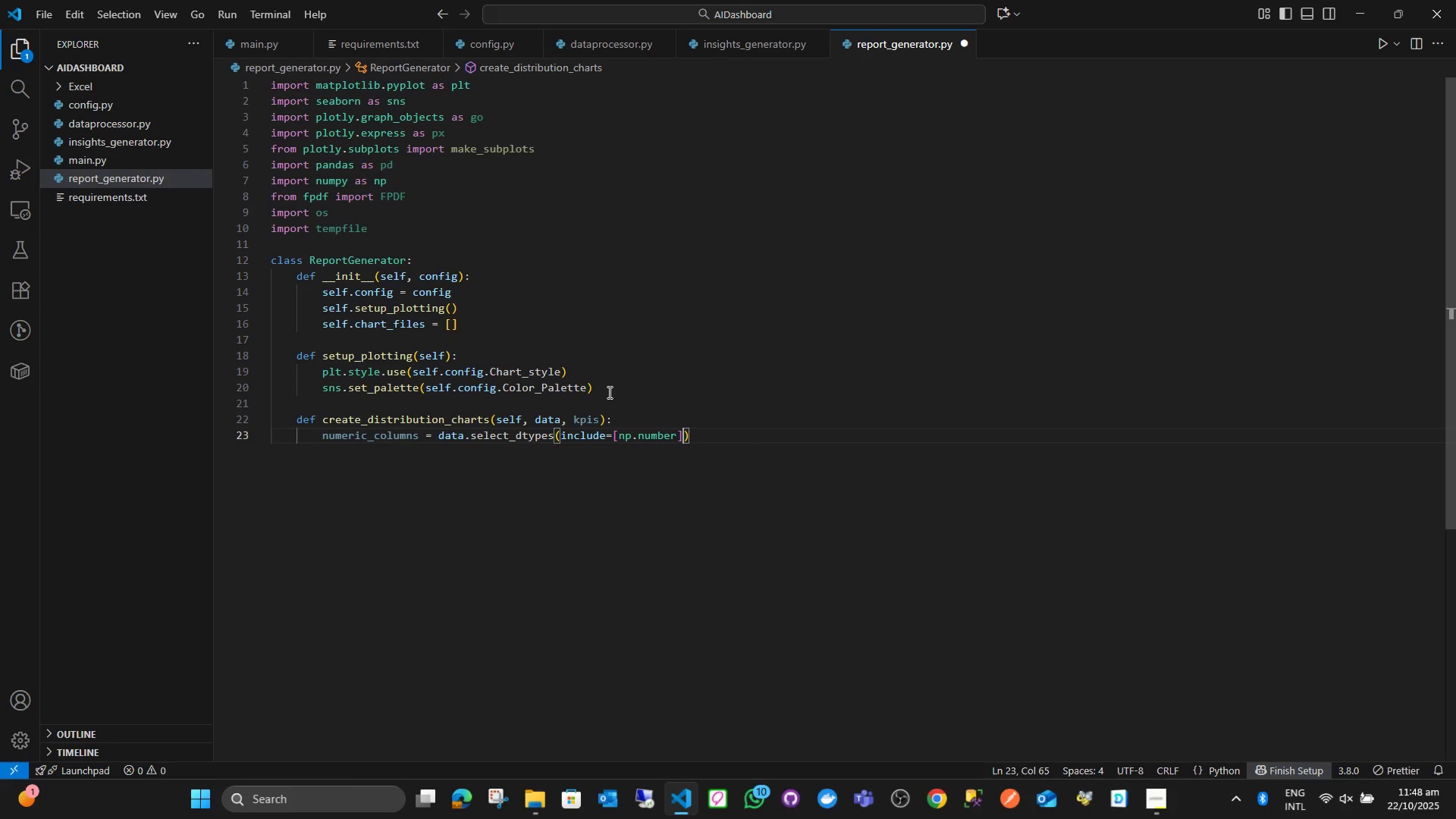 
key(ArrowRight)
 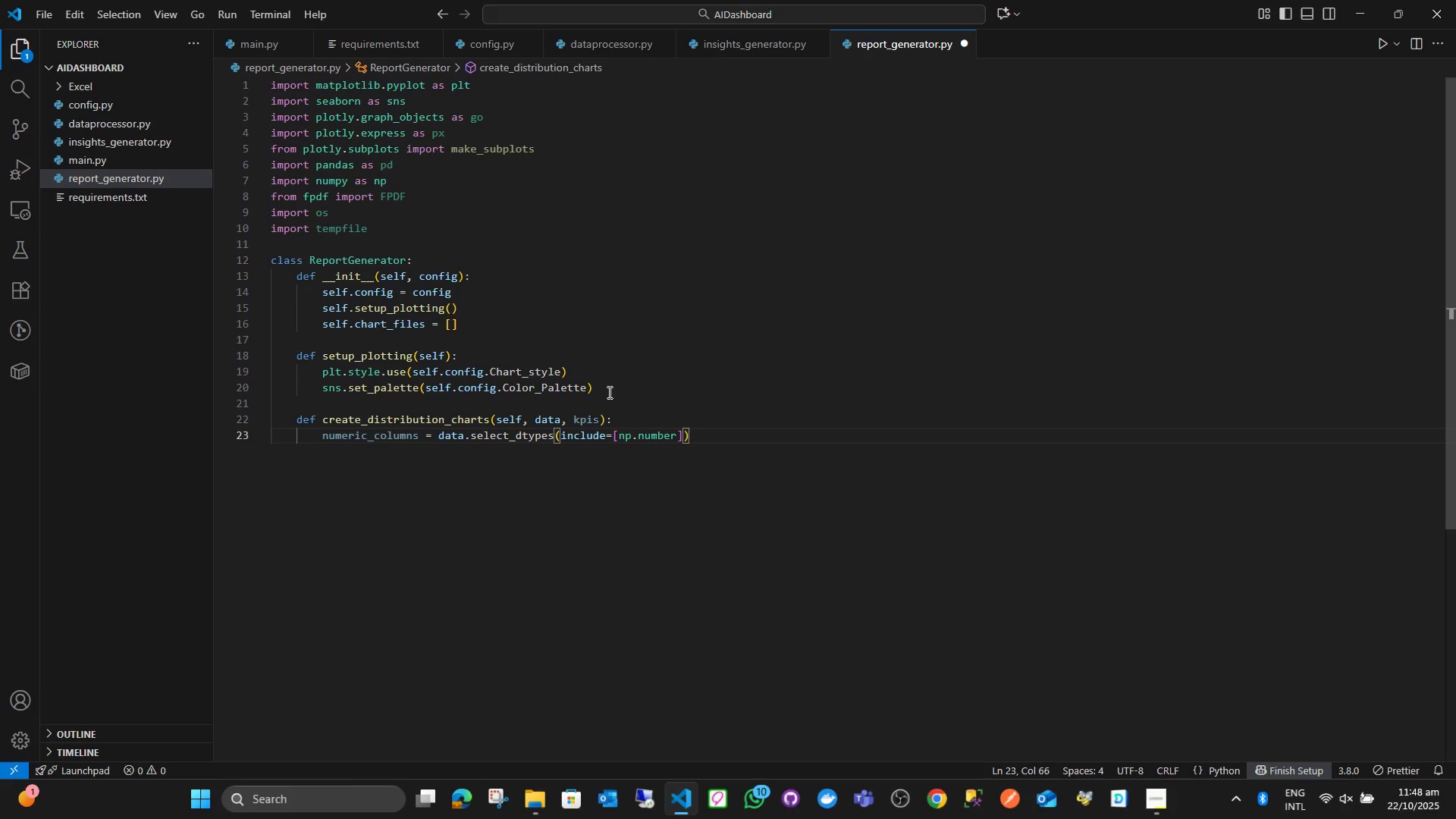 
type(.colu,)
key(Backspace)
type(mns)
 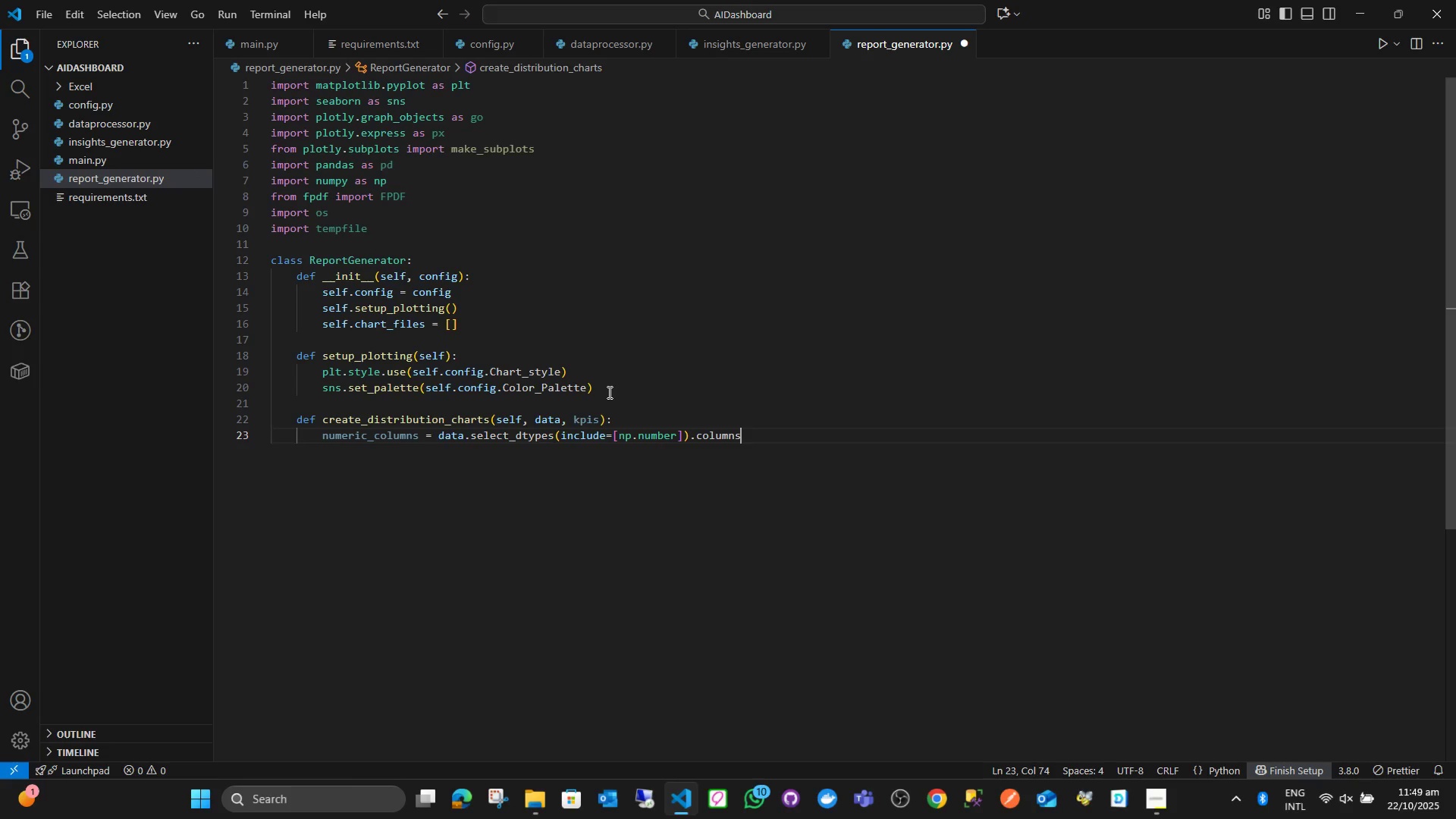 
key(Enter)
 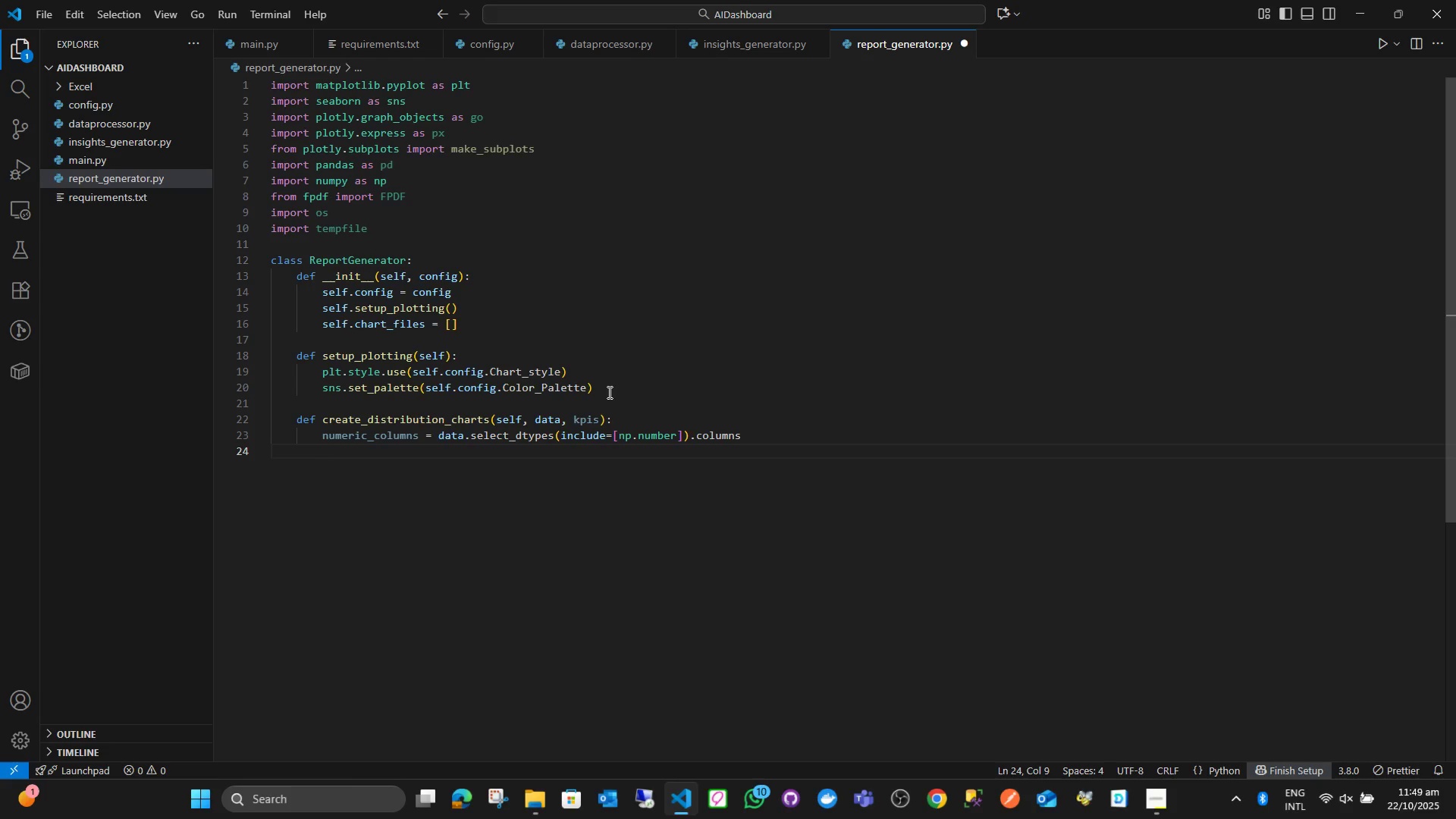 
key(Enter)
 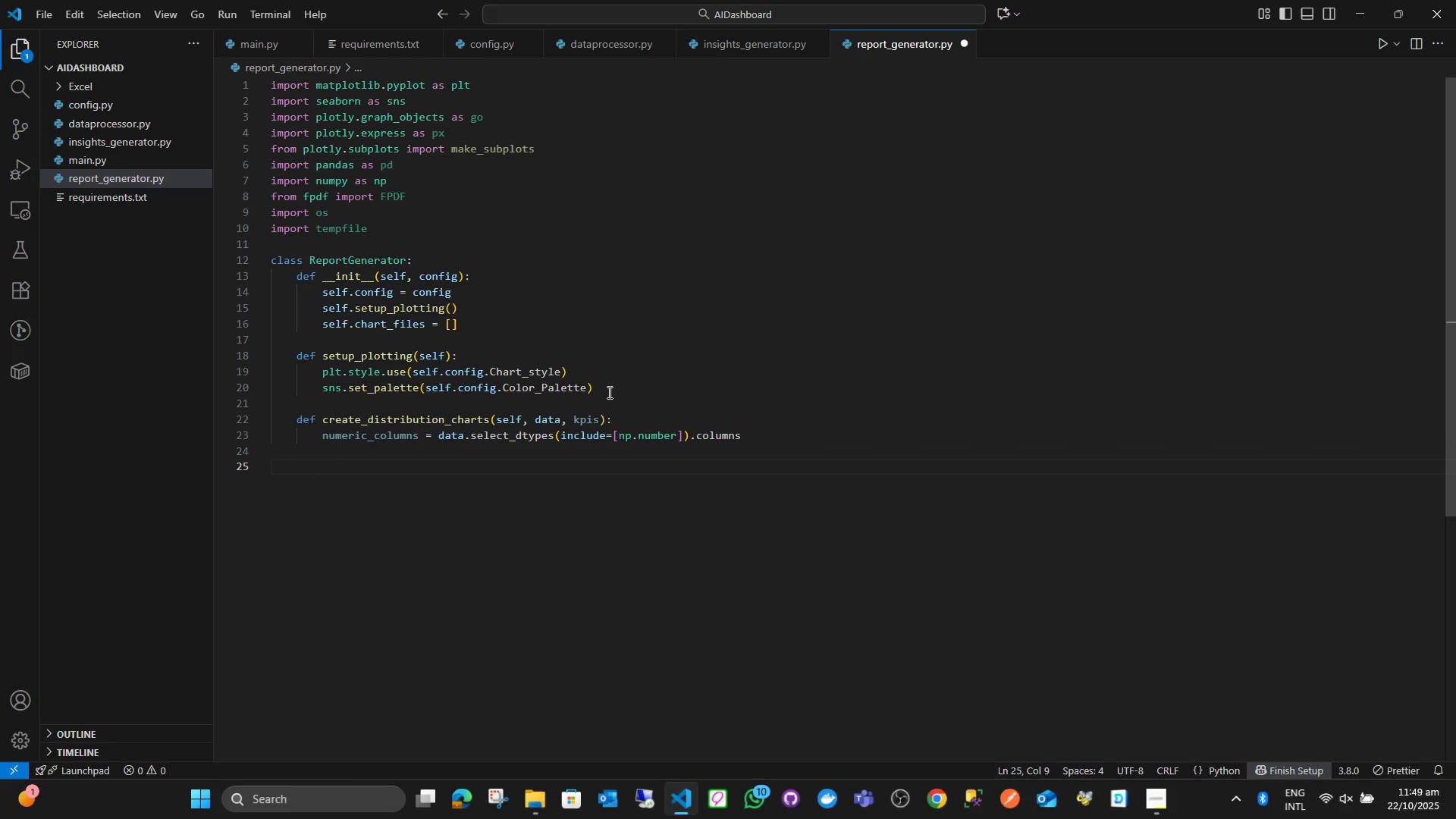 
type(charts = [)
 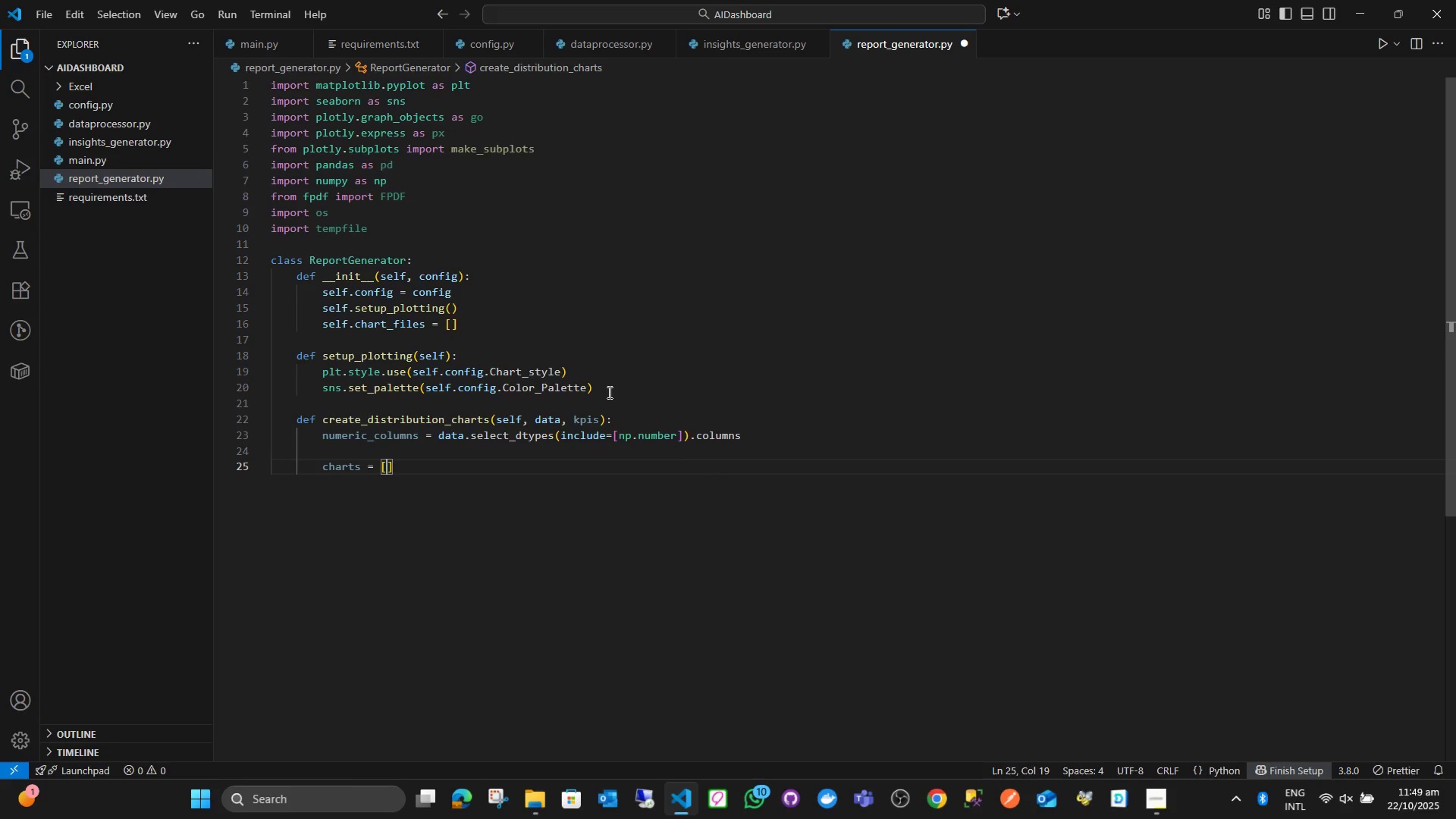 
key(ArrowRight)
 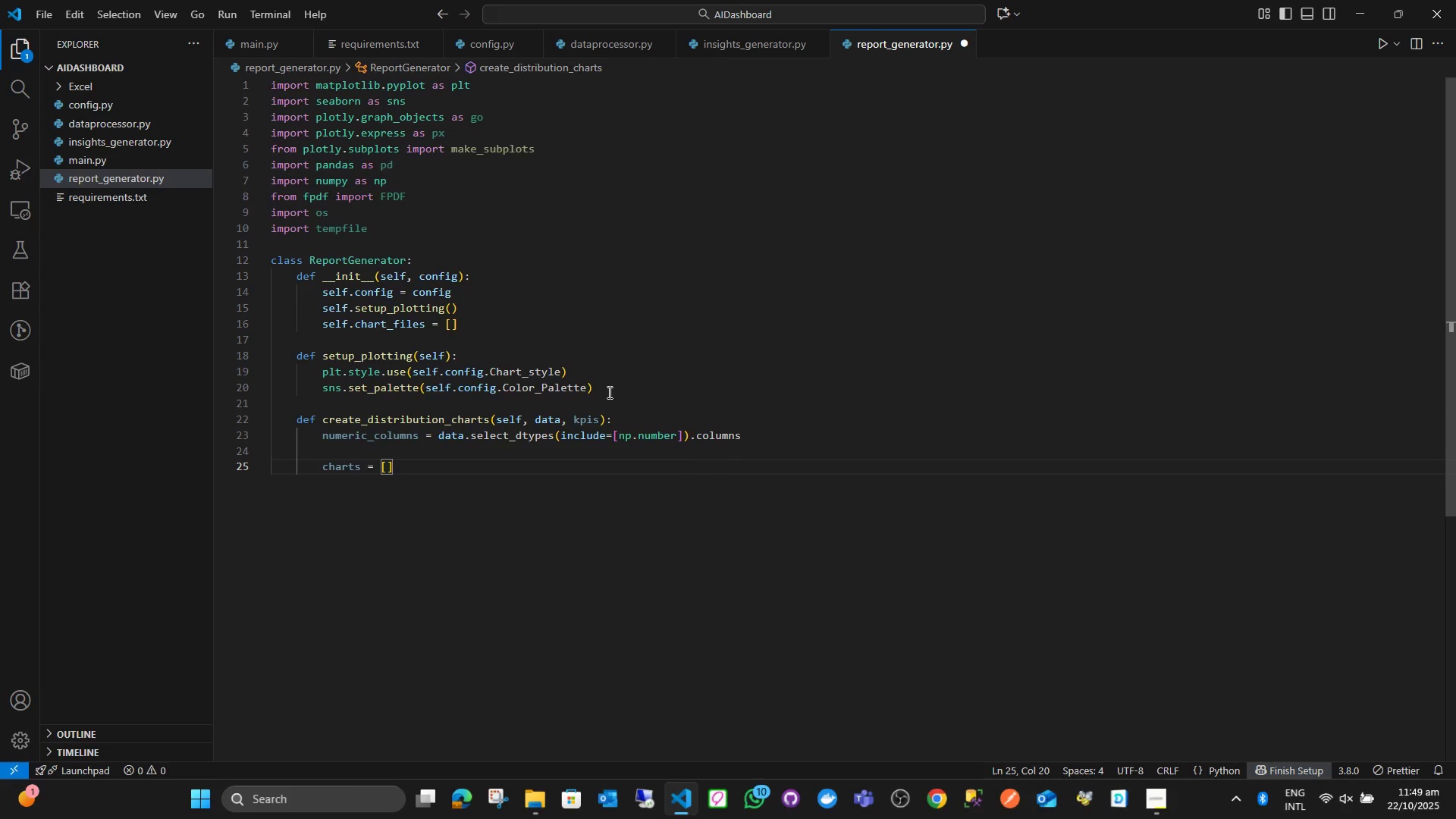 
key(Enter)
 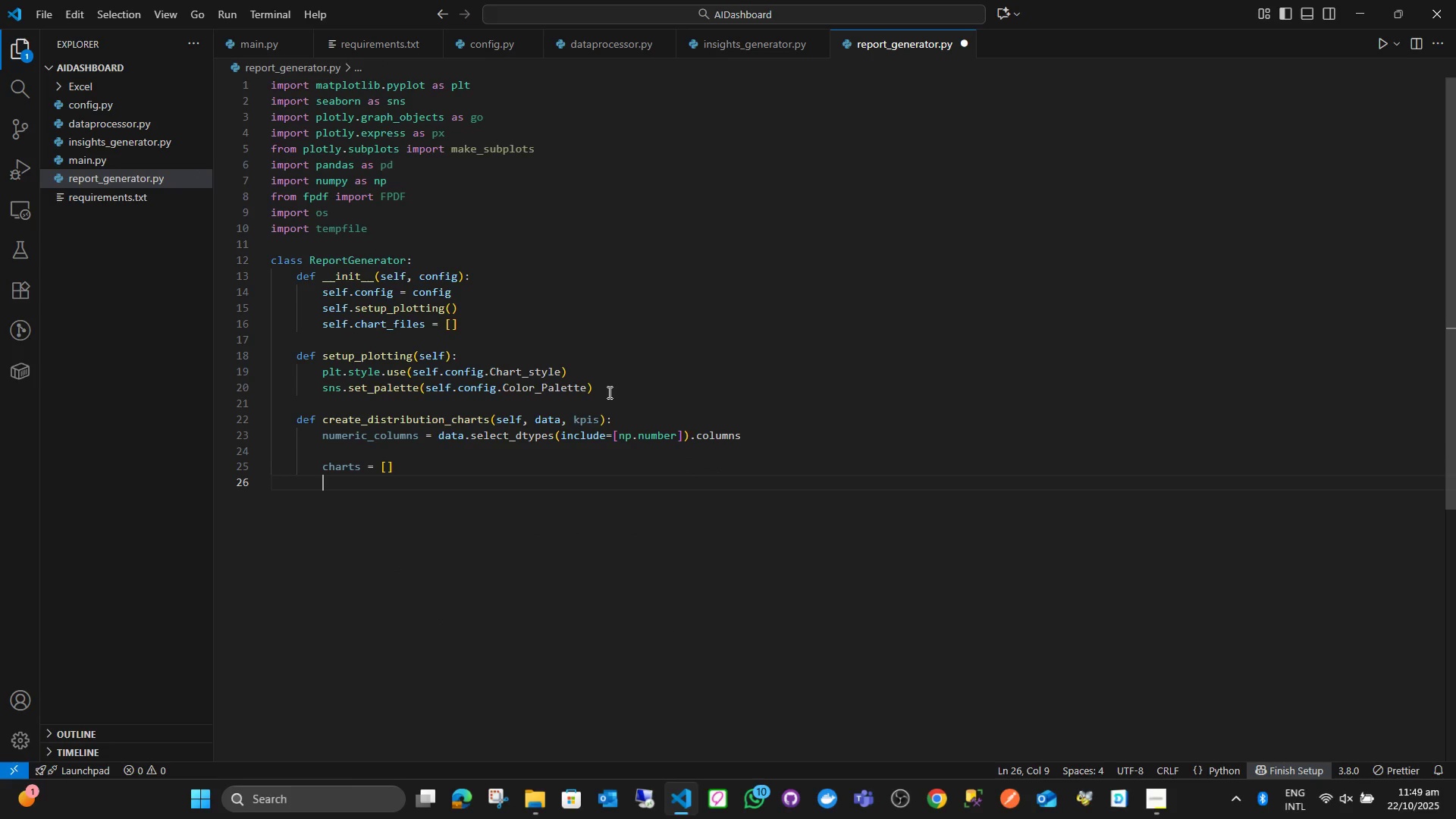 
type(foir)
key(Backspace)
key(Backspace)
type(r column in nu)
 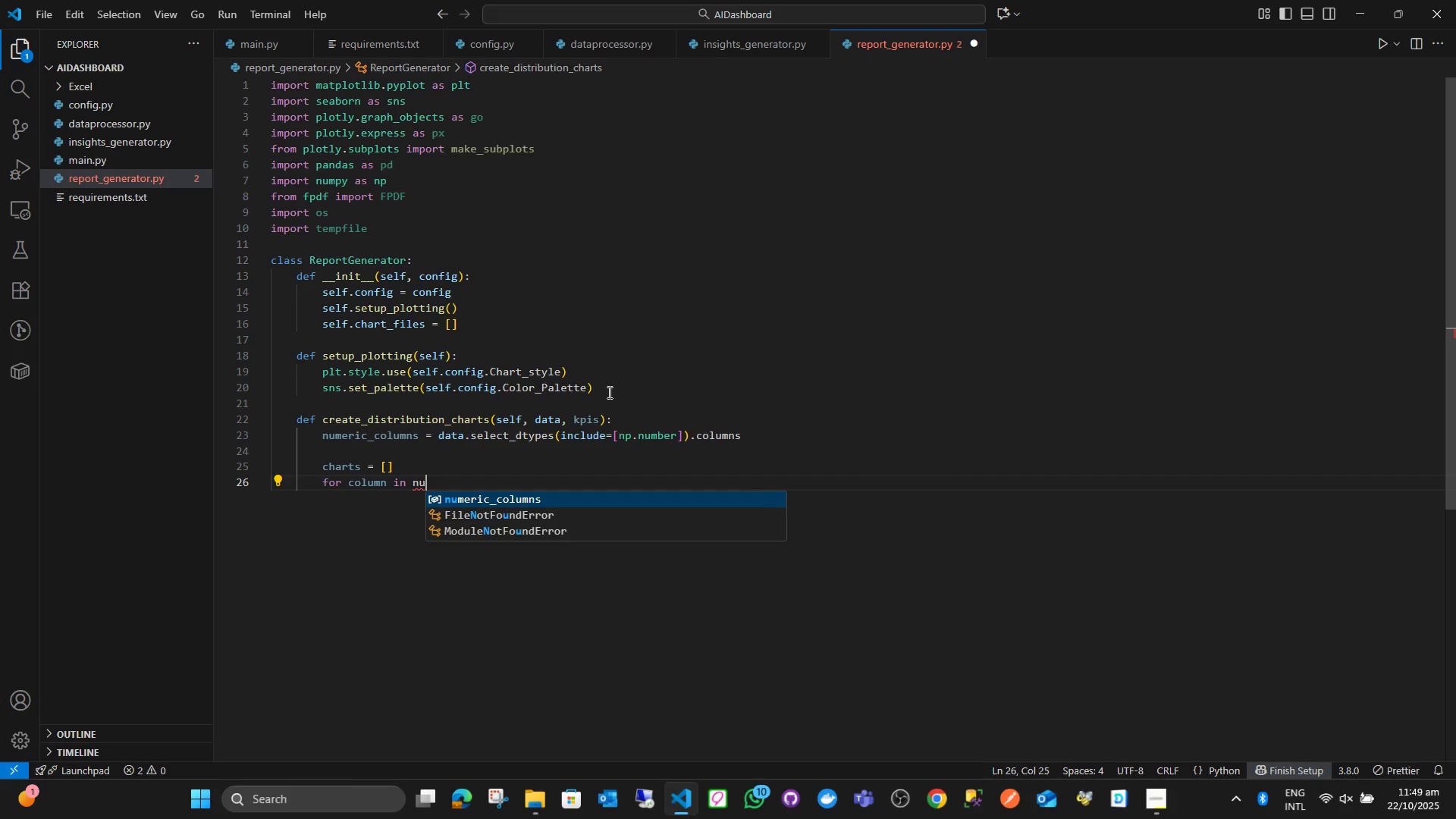 
key(Enter)
 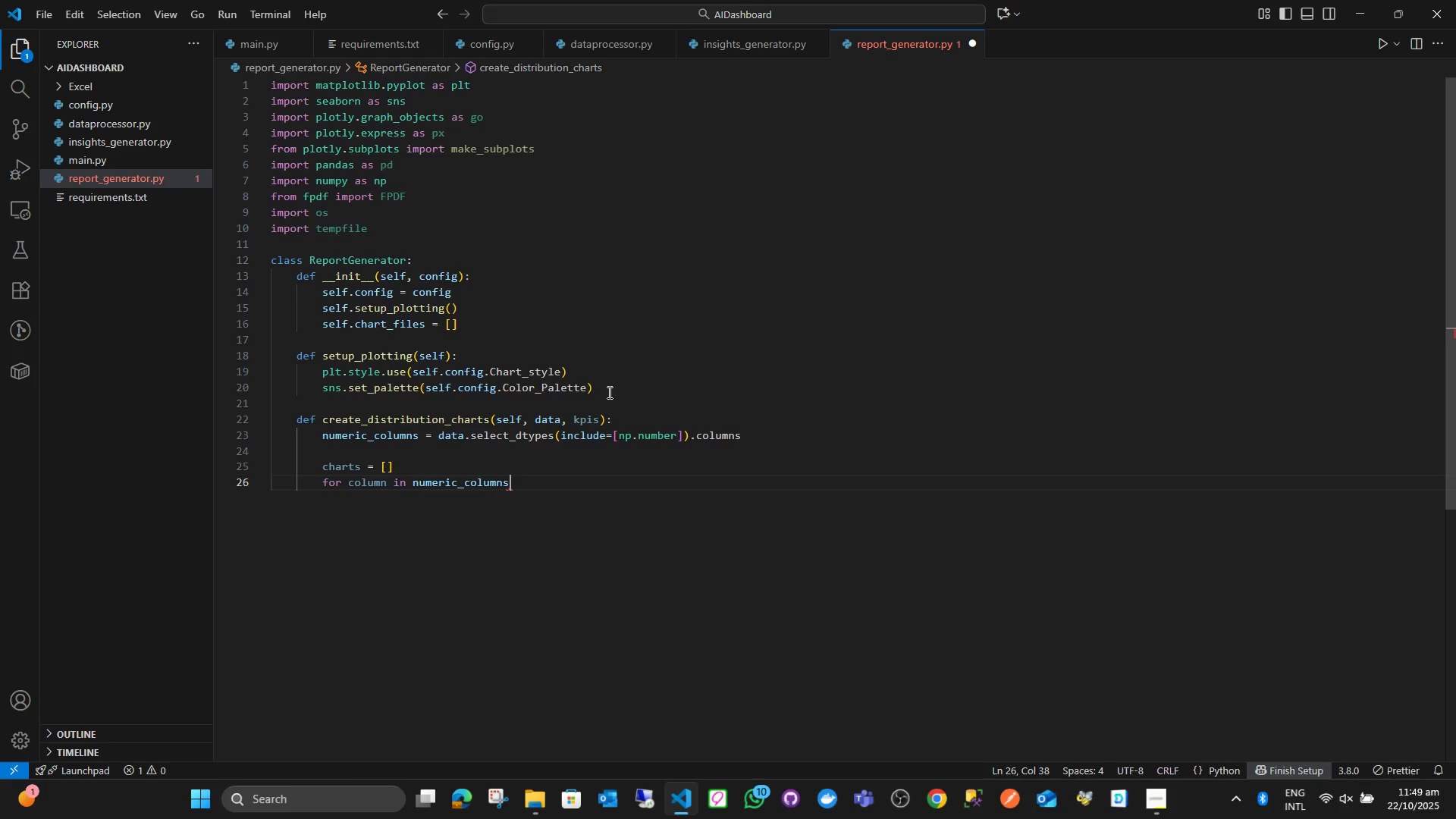 
key(Shift+ShiftLeft)
 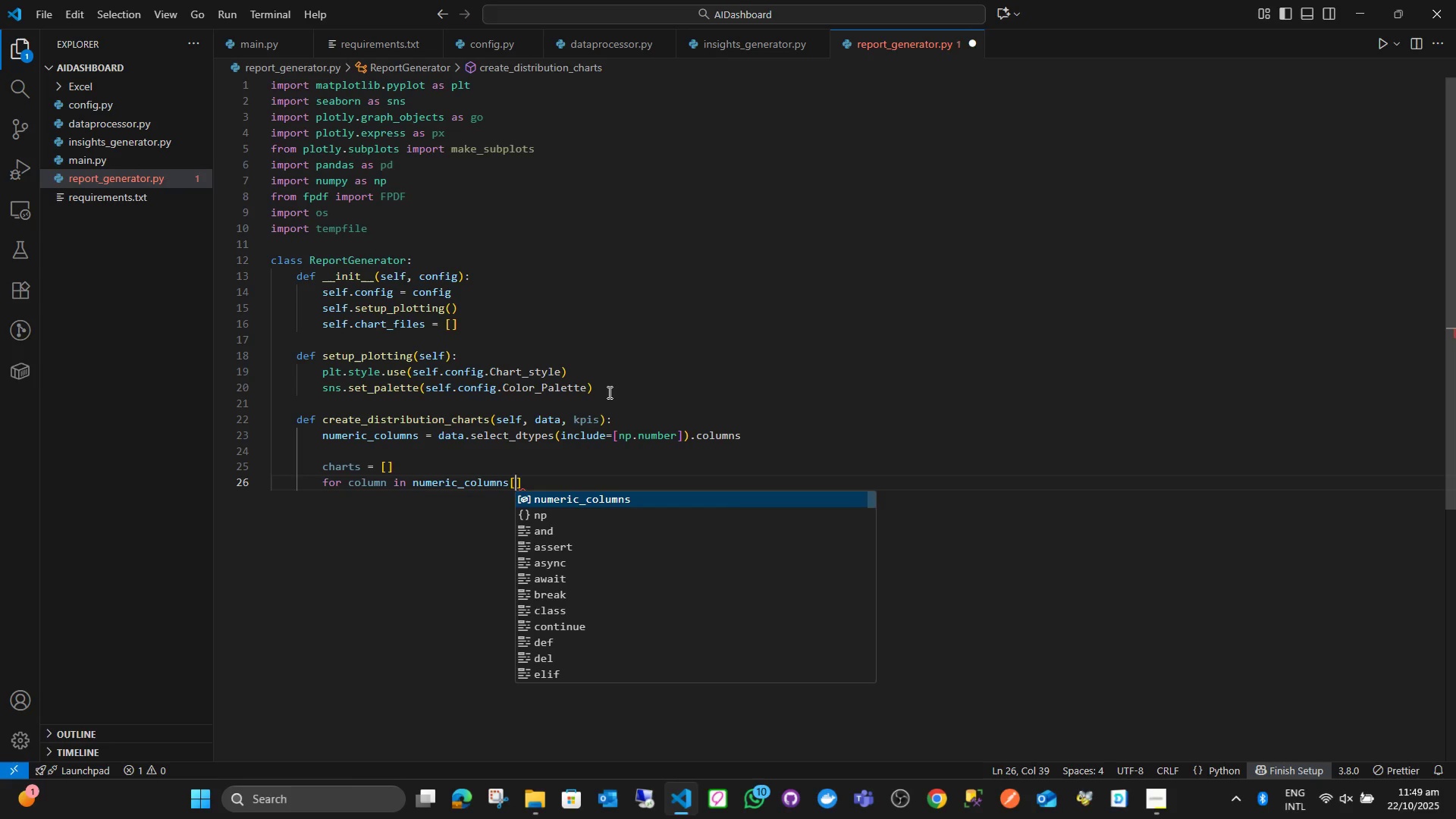 
key(BracketLeft)
 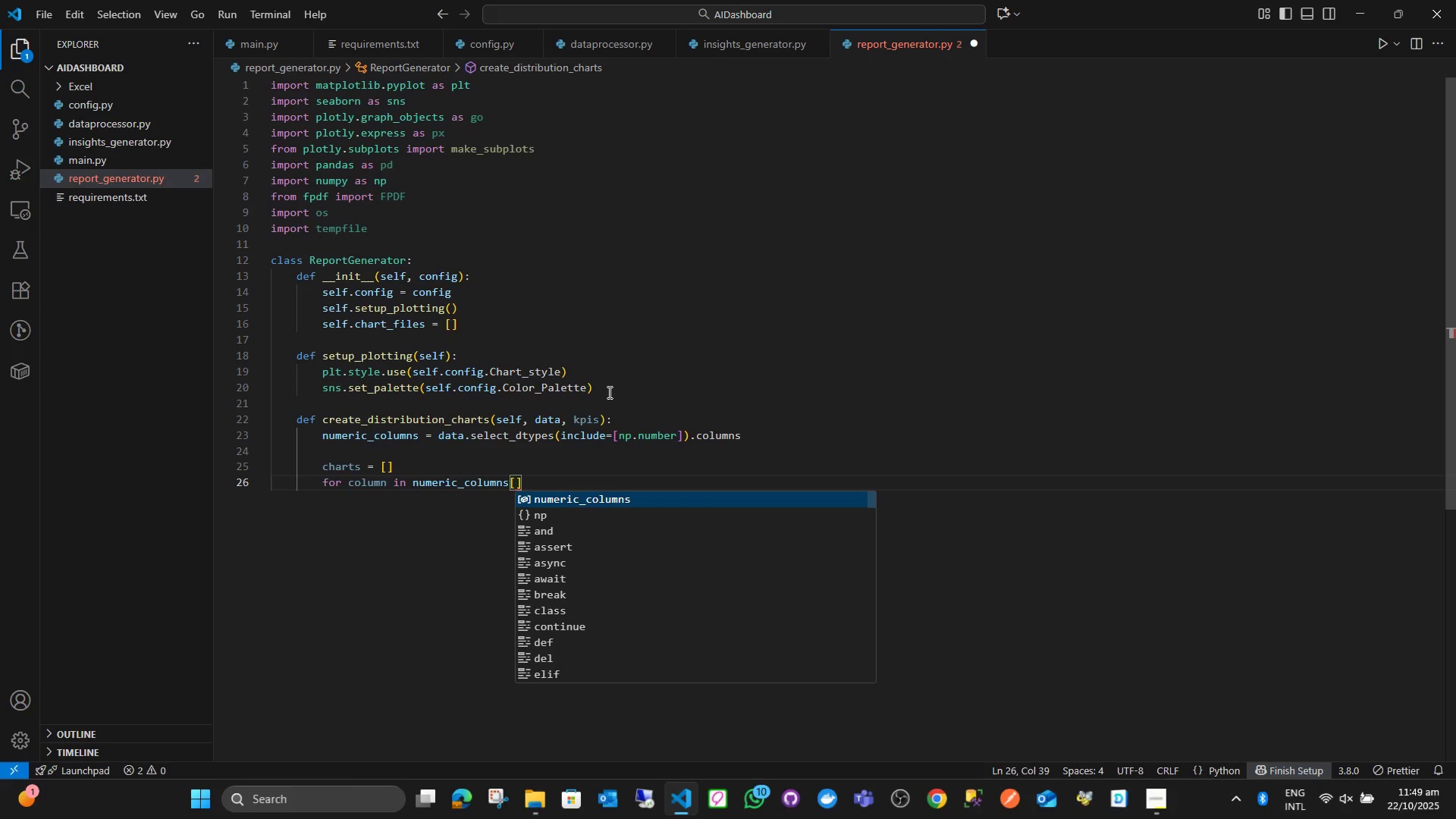 
key(Shift+Semicolon)
 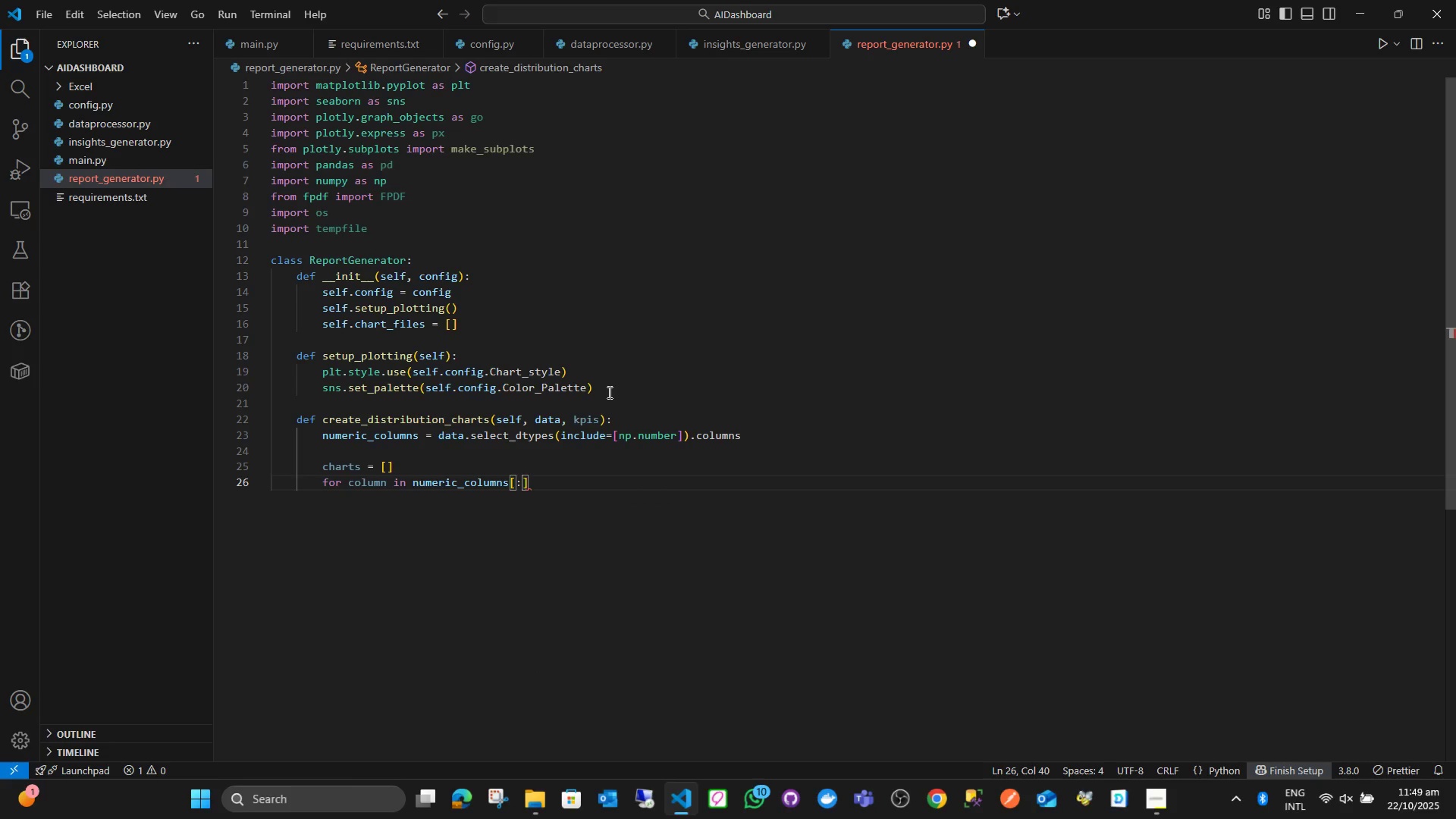 
key(6)
 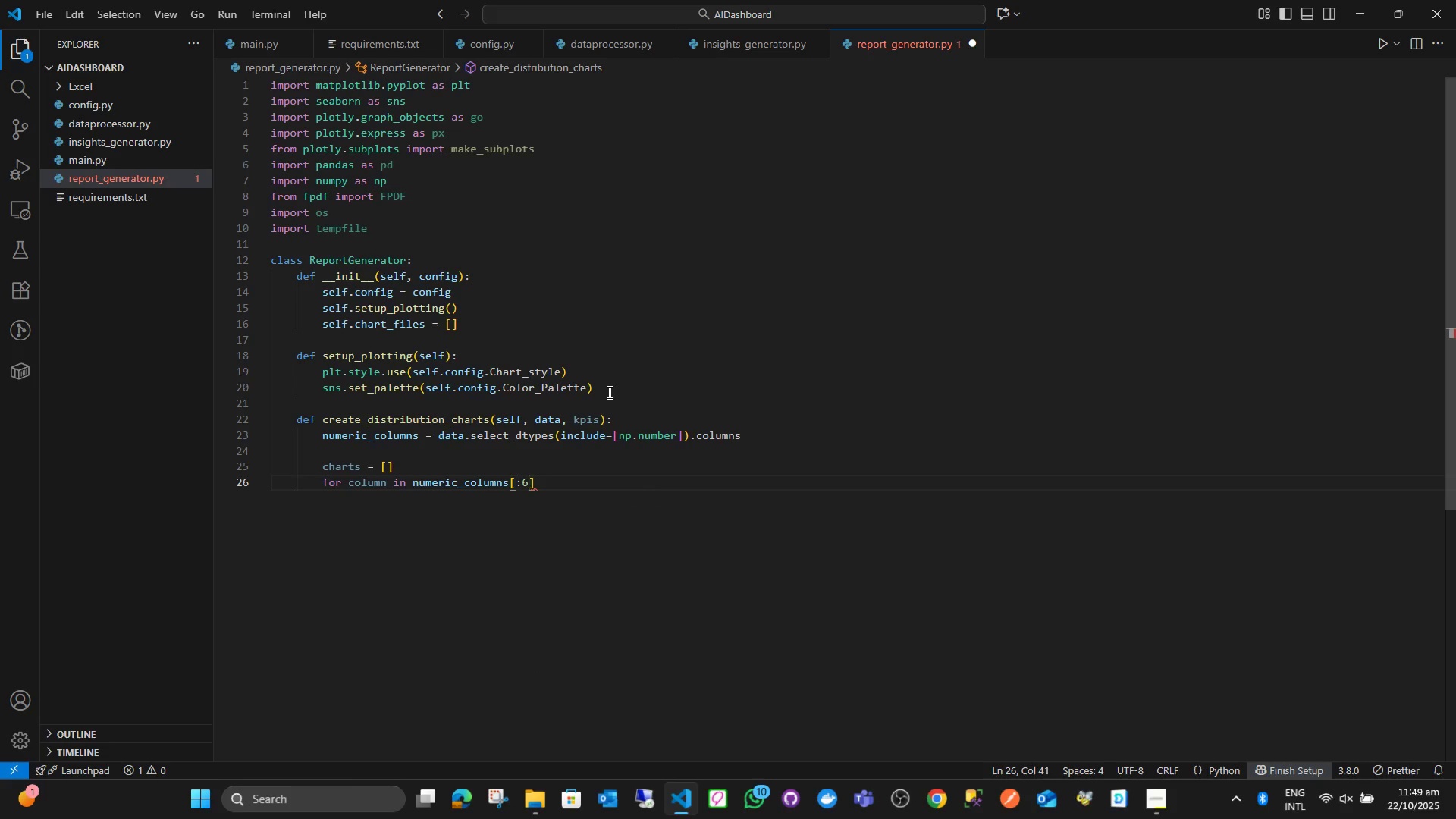 
key(ArrowRight)
 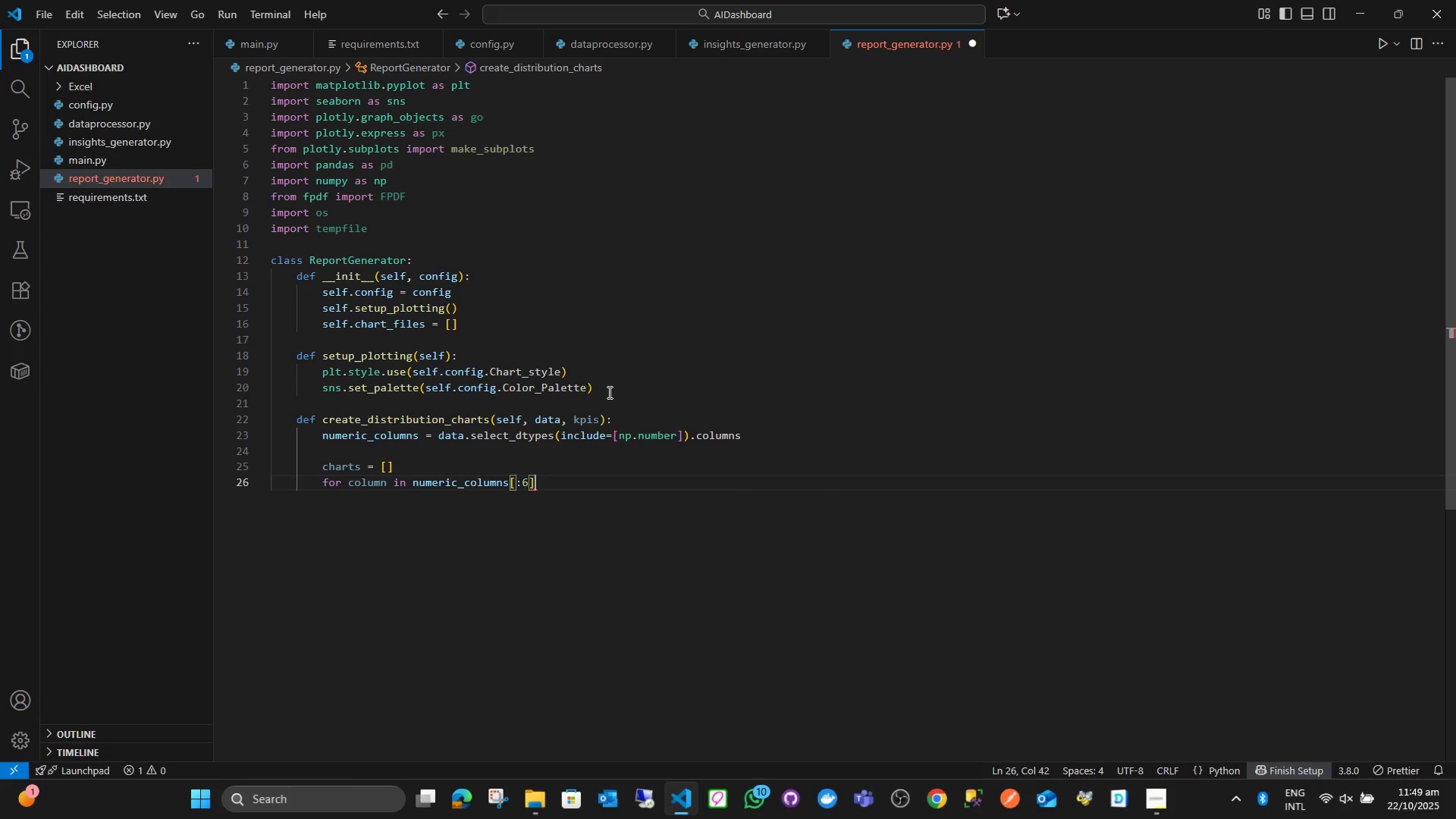 
key(Shift+Semicolon)
 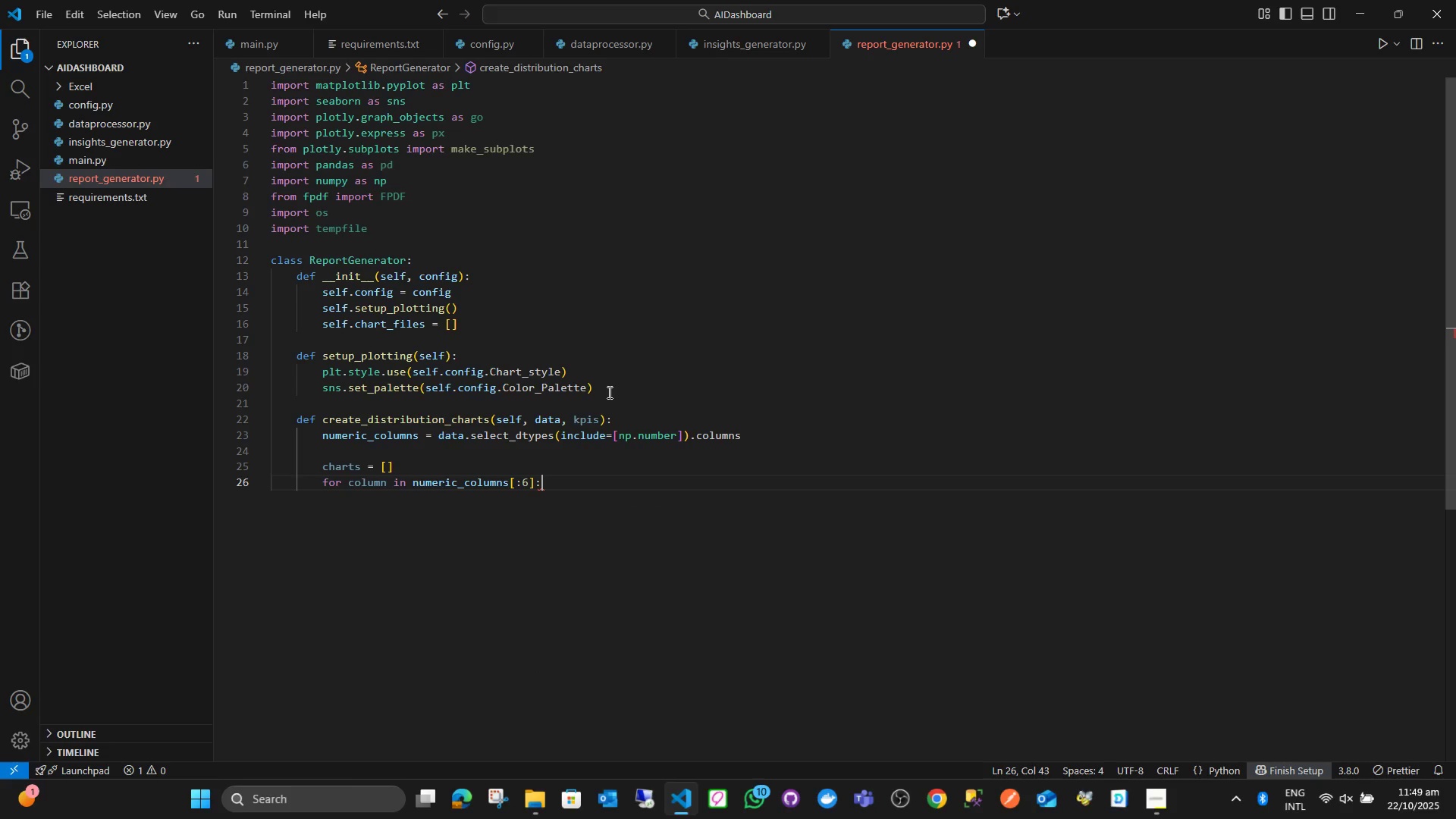 
key(Enter)
 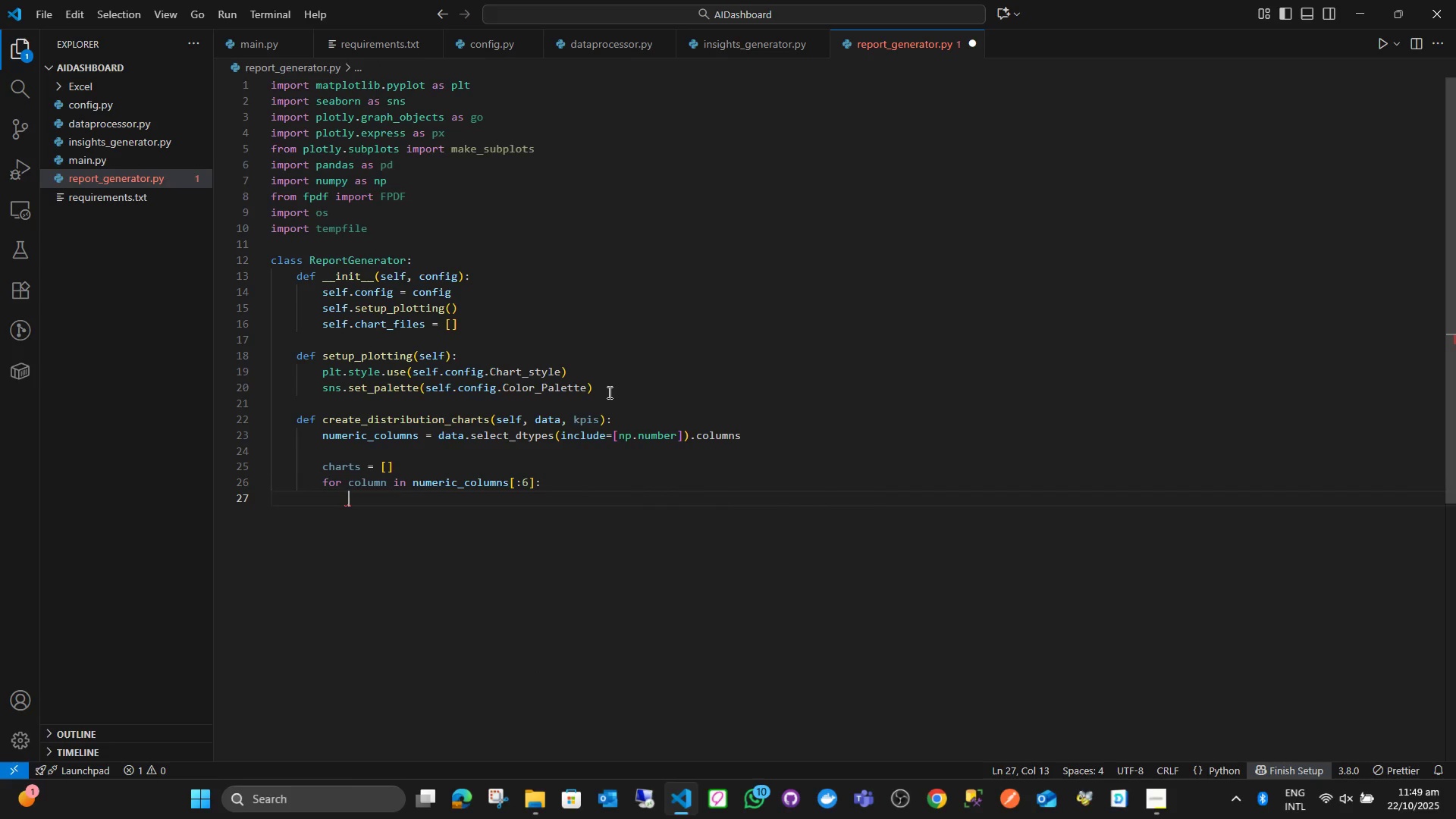 
type(chart_fuil)
key(Backspace)
key(Backspace)
key(Backspace)
type(ile = self.create_single_distribution(data, columns)
key(Backspace)
type(, kpis)
 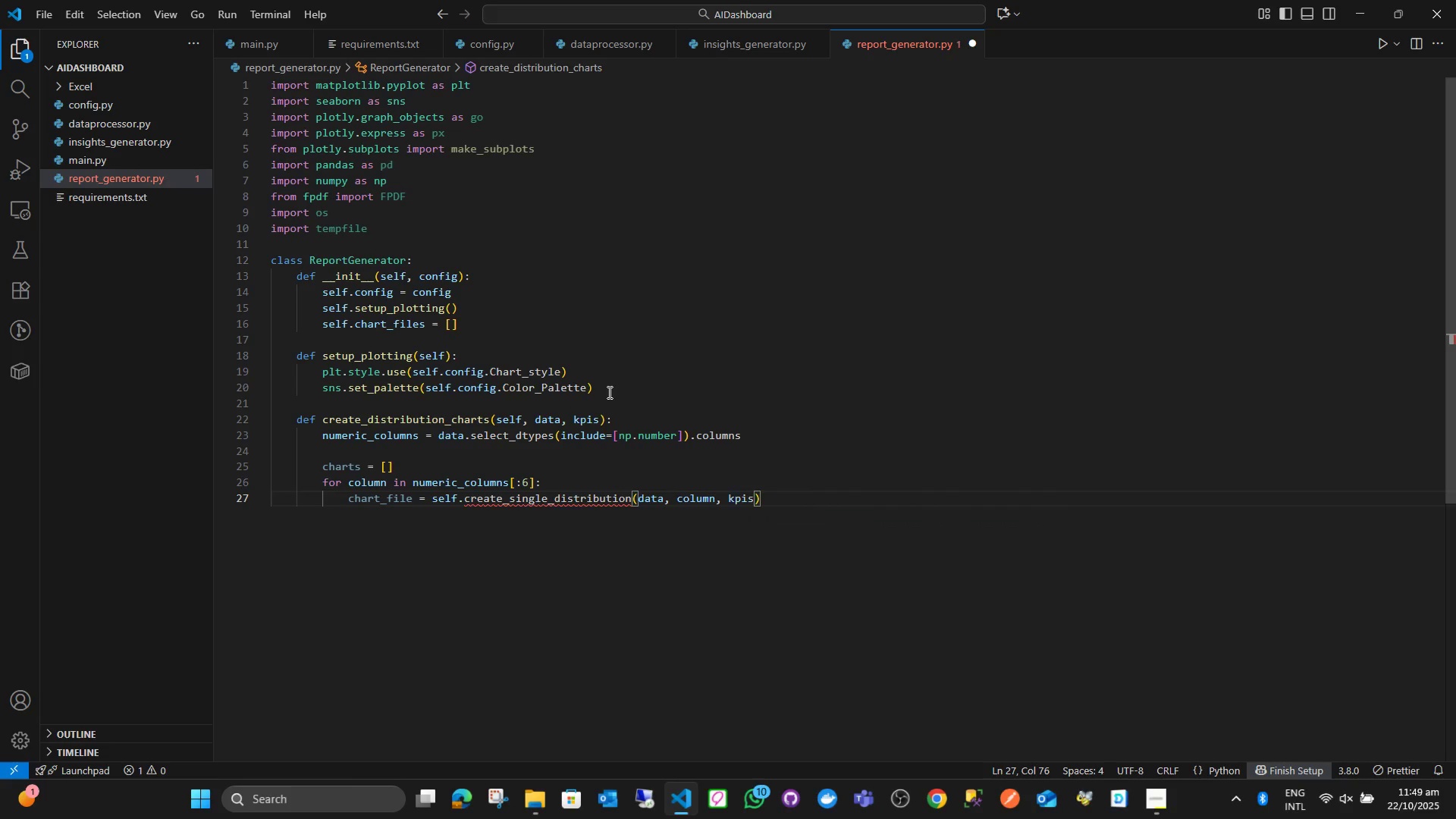 
 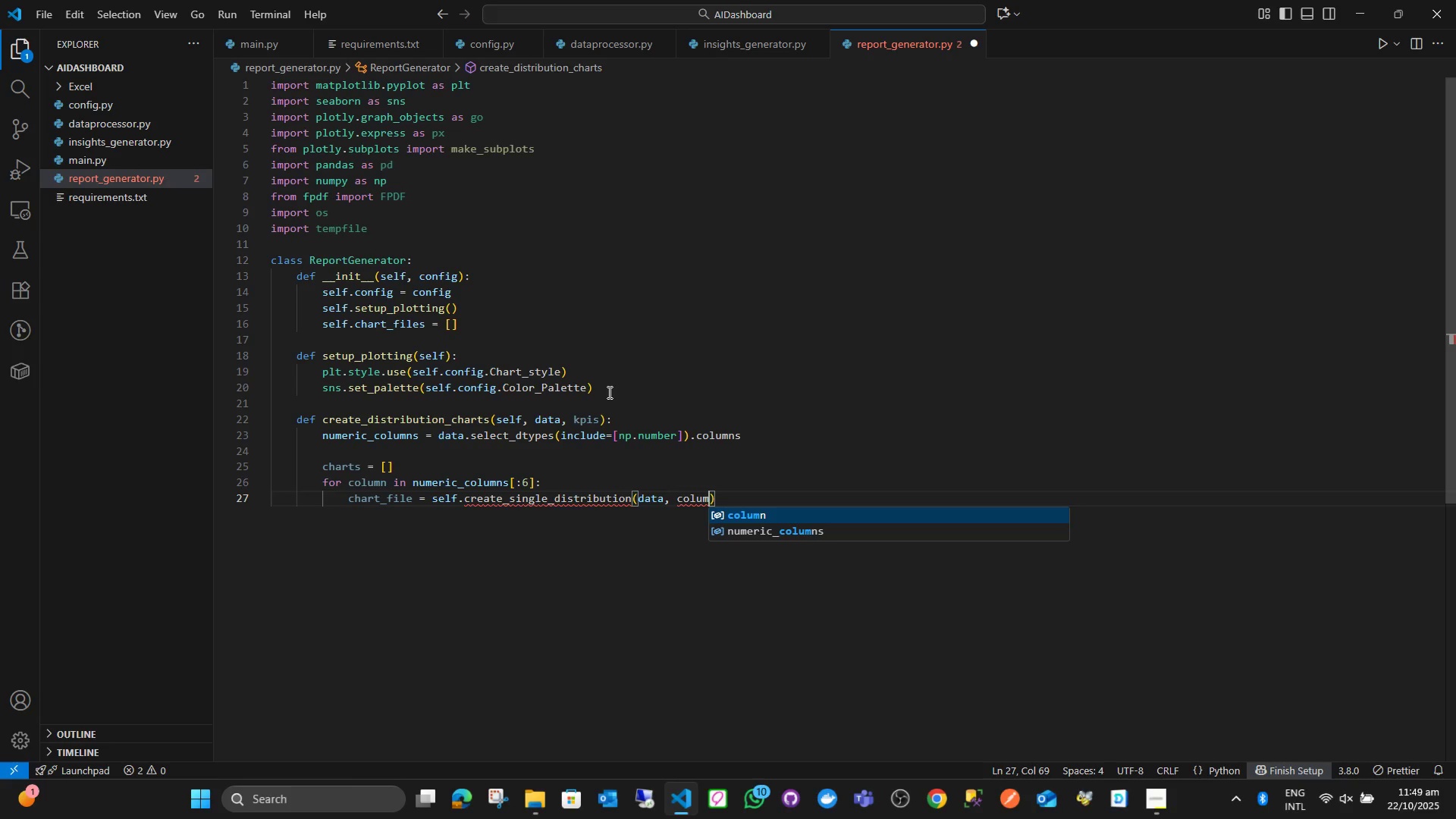 
key(Enter)
 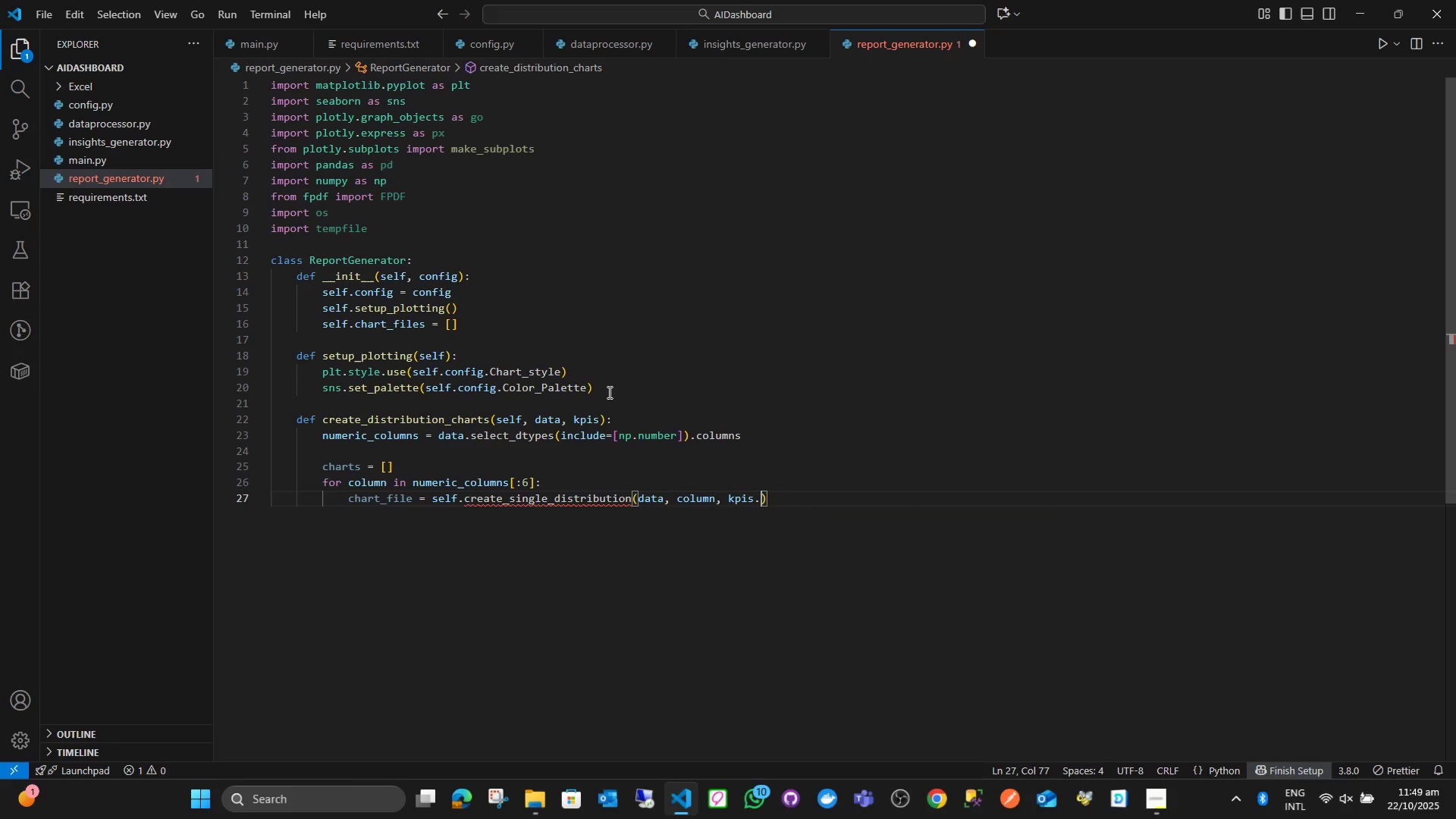 
type(.get(col)
 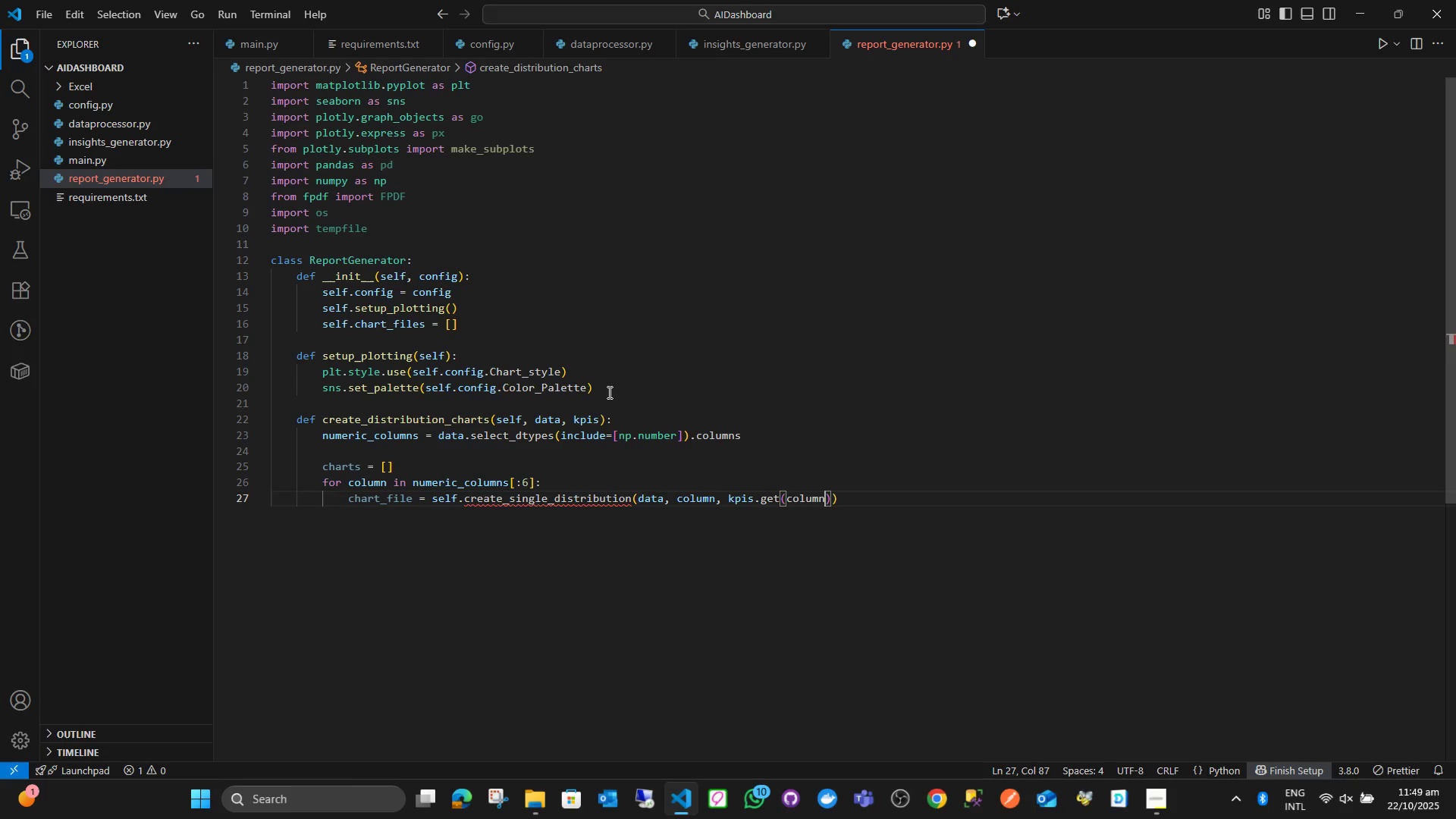 
 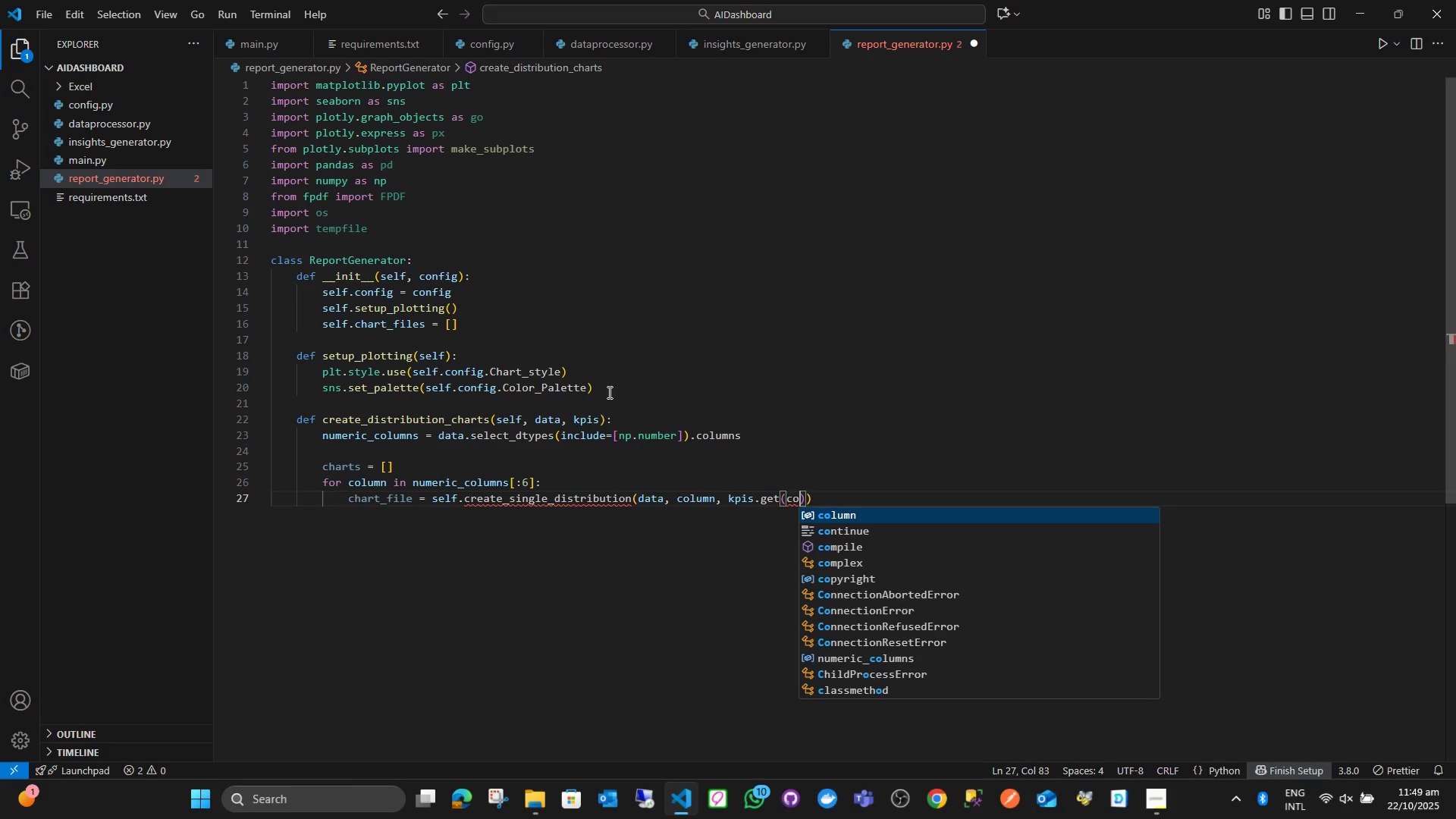 
key(Enter)
 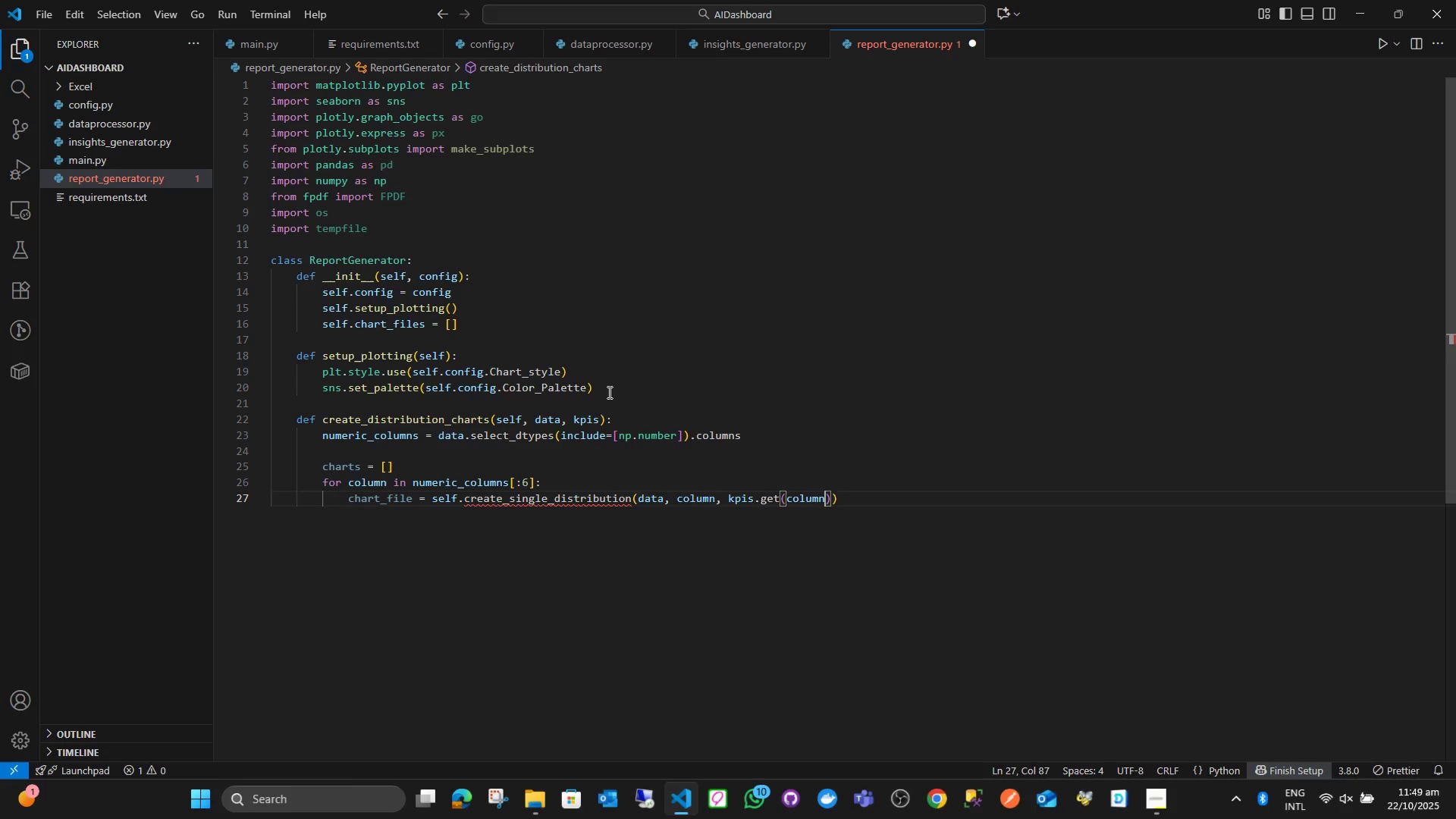 
key(Comma)
 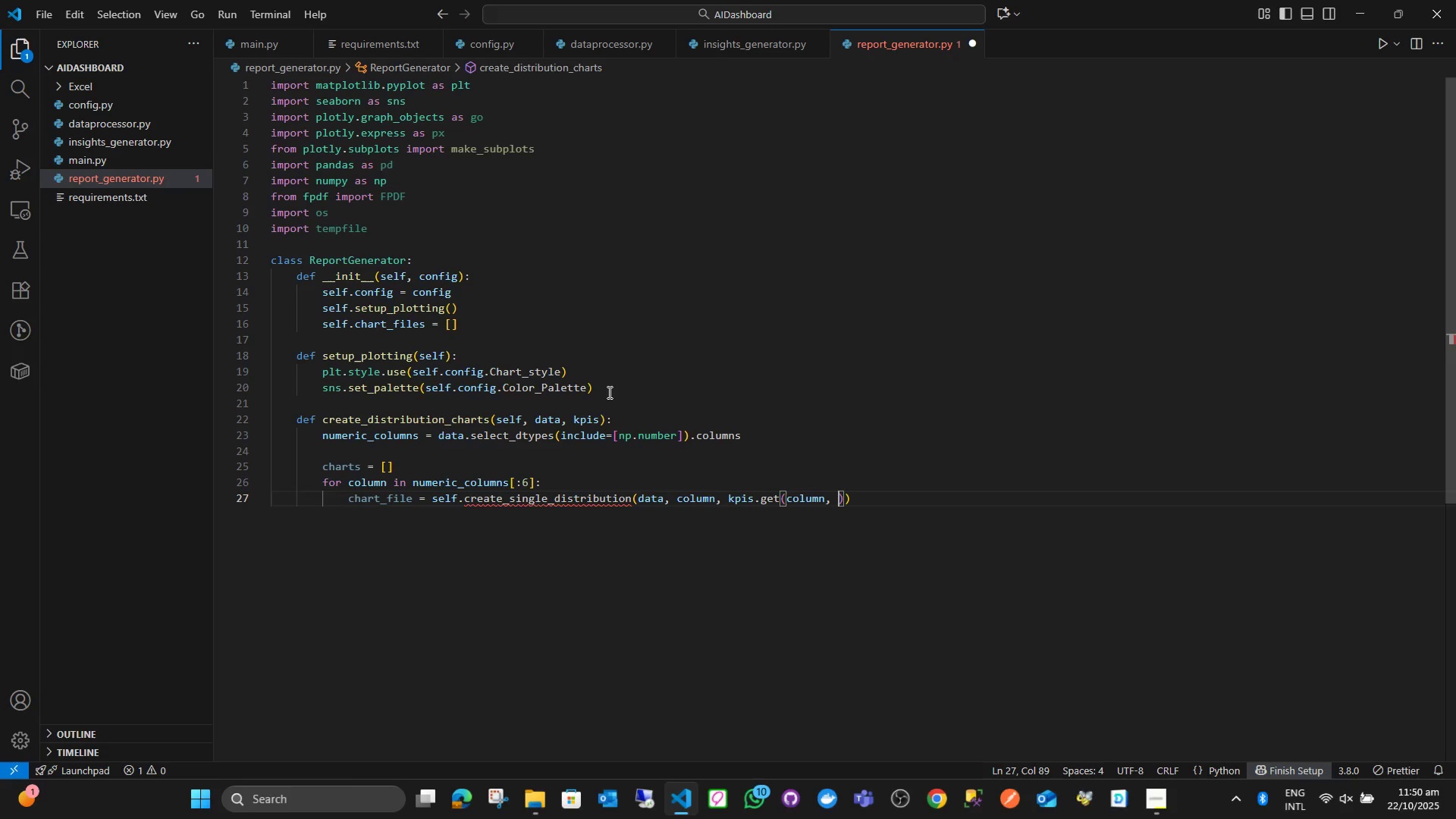 
key(Space)
 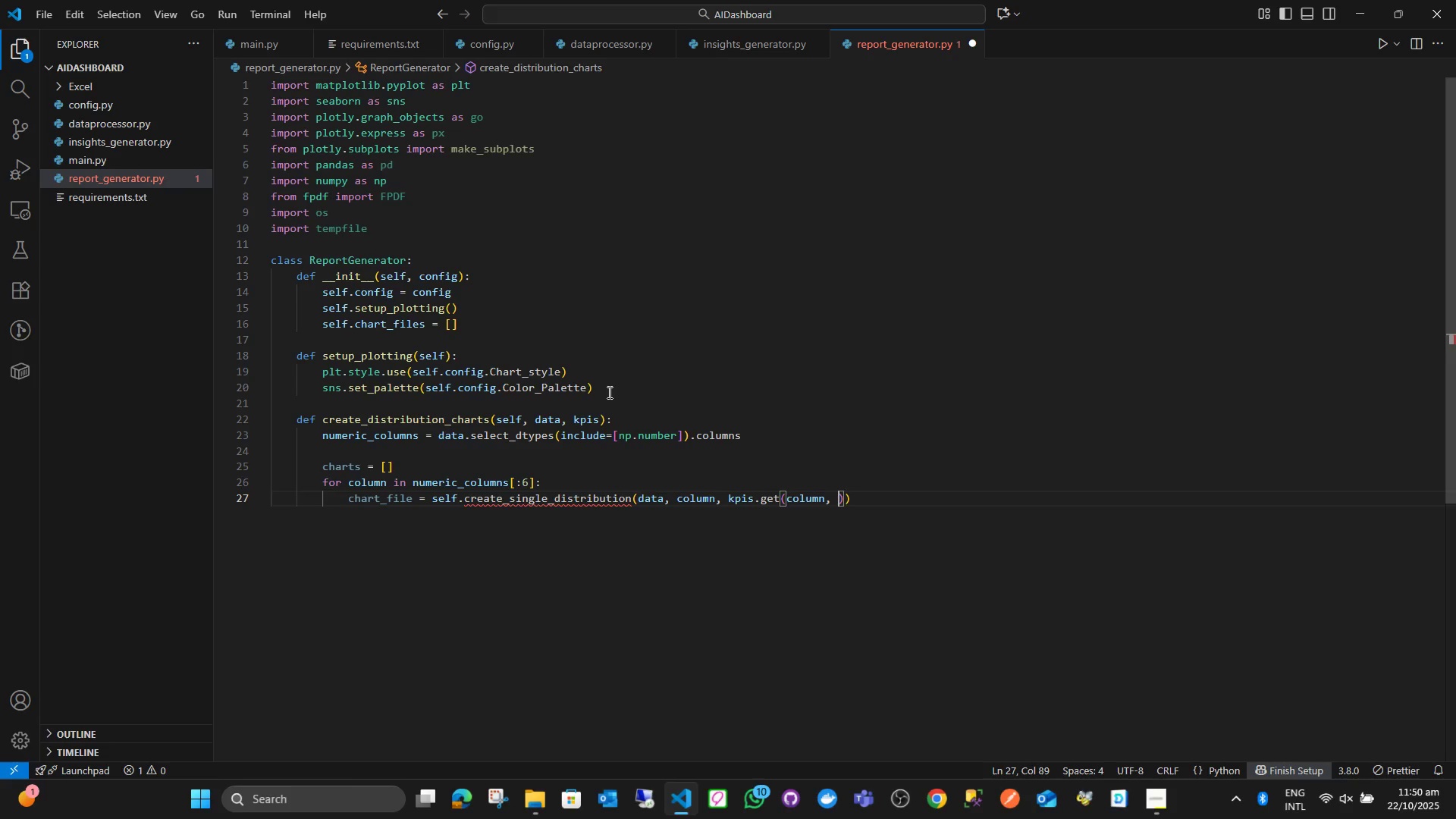 
key(Shift+BracketLeft)
 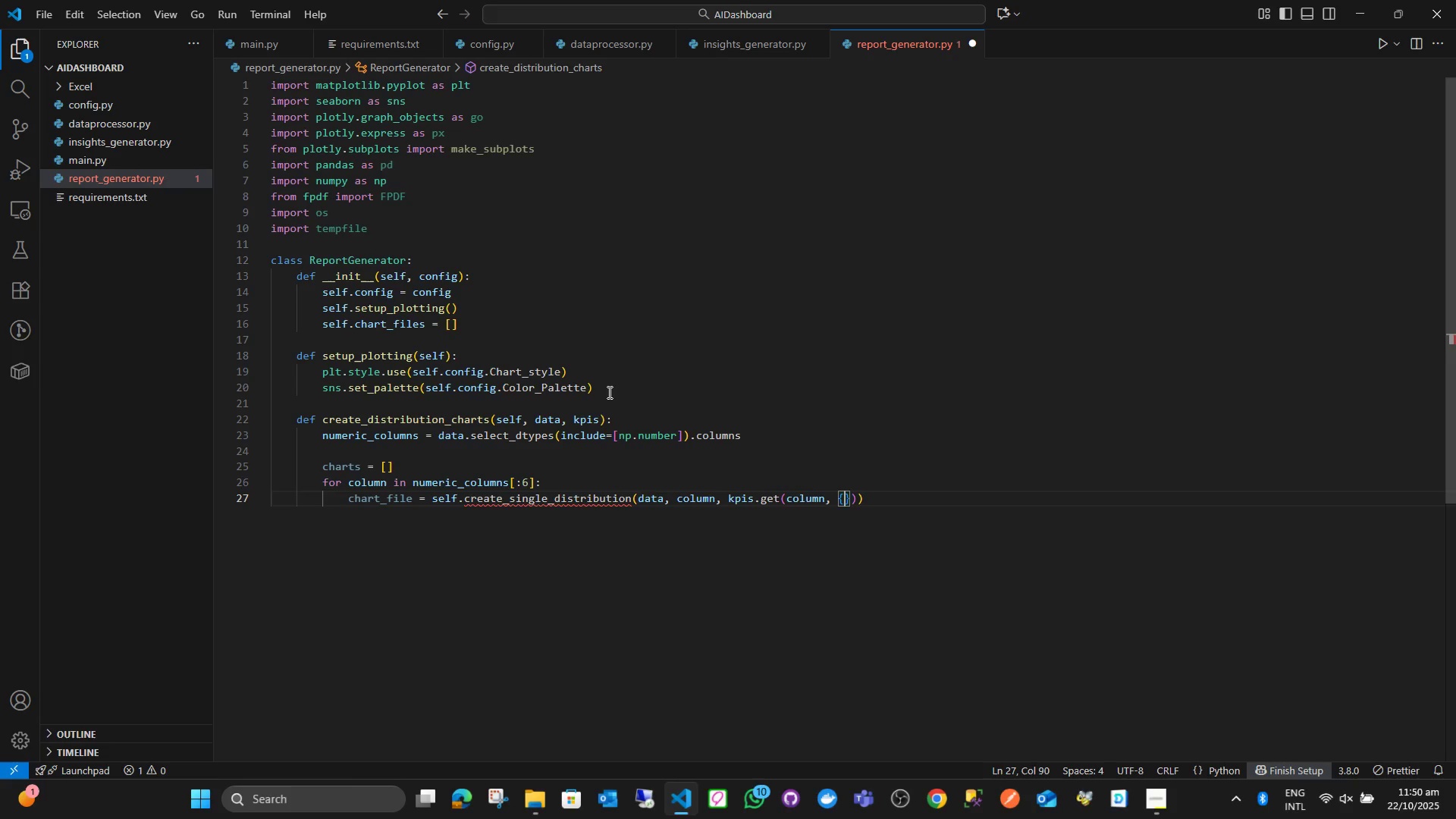 
key(ArrowRight)
 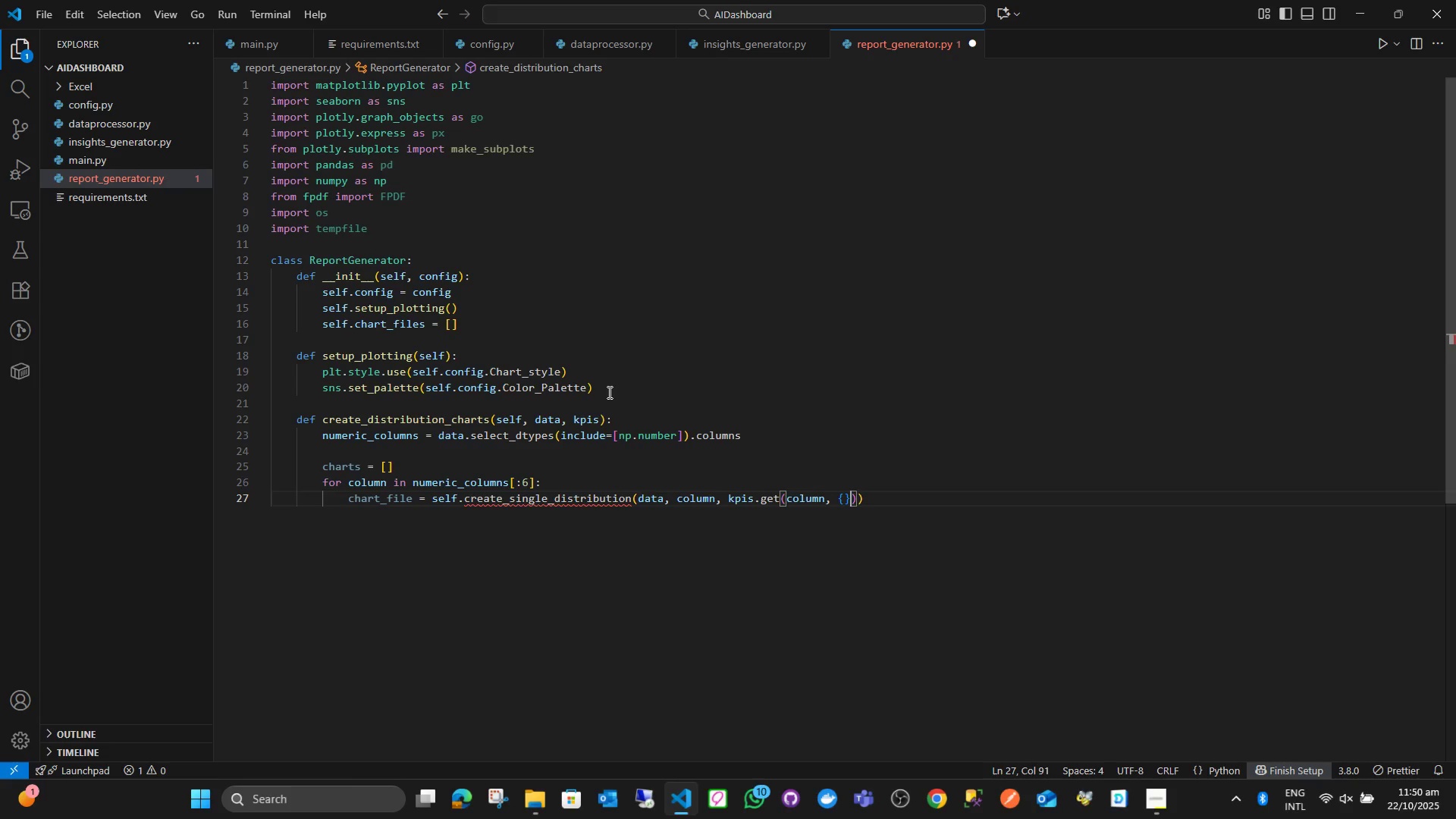 
key(ArrowRight)
 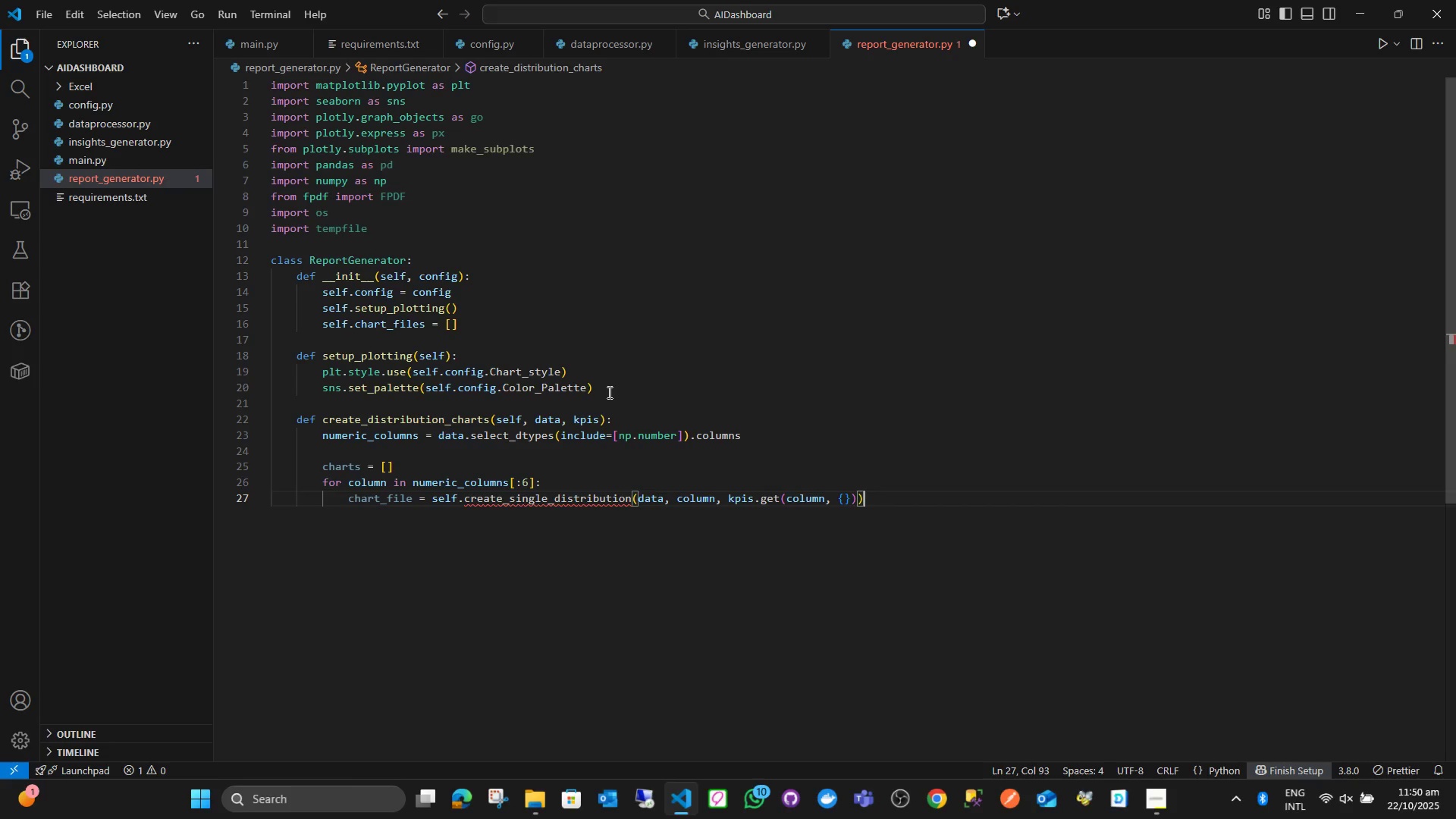 
key(ArrowRight)
 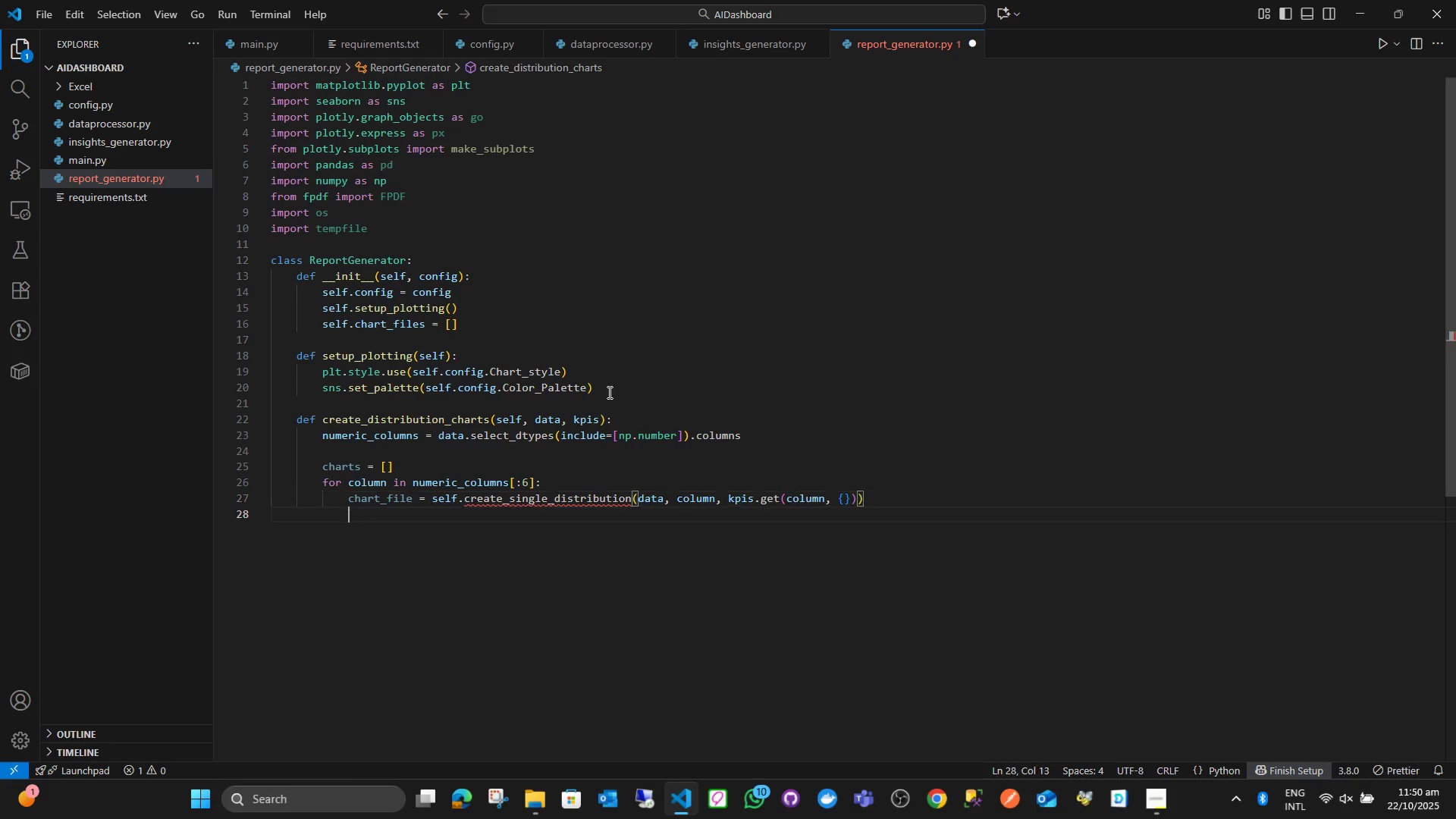 
key(Enter)
 